 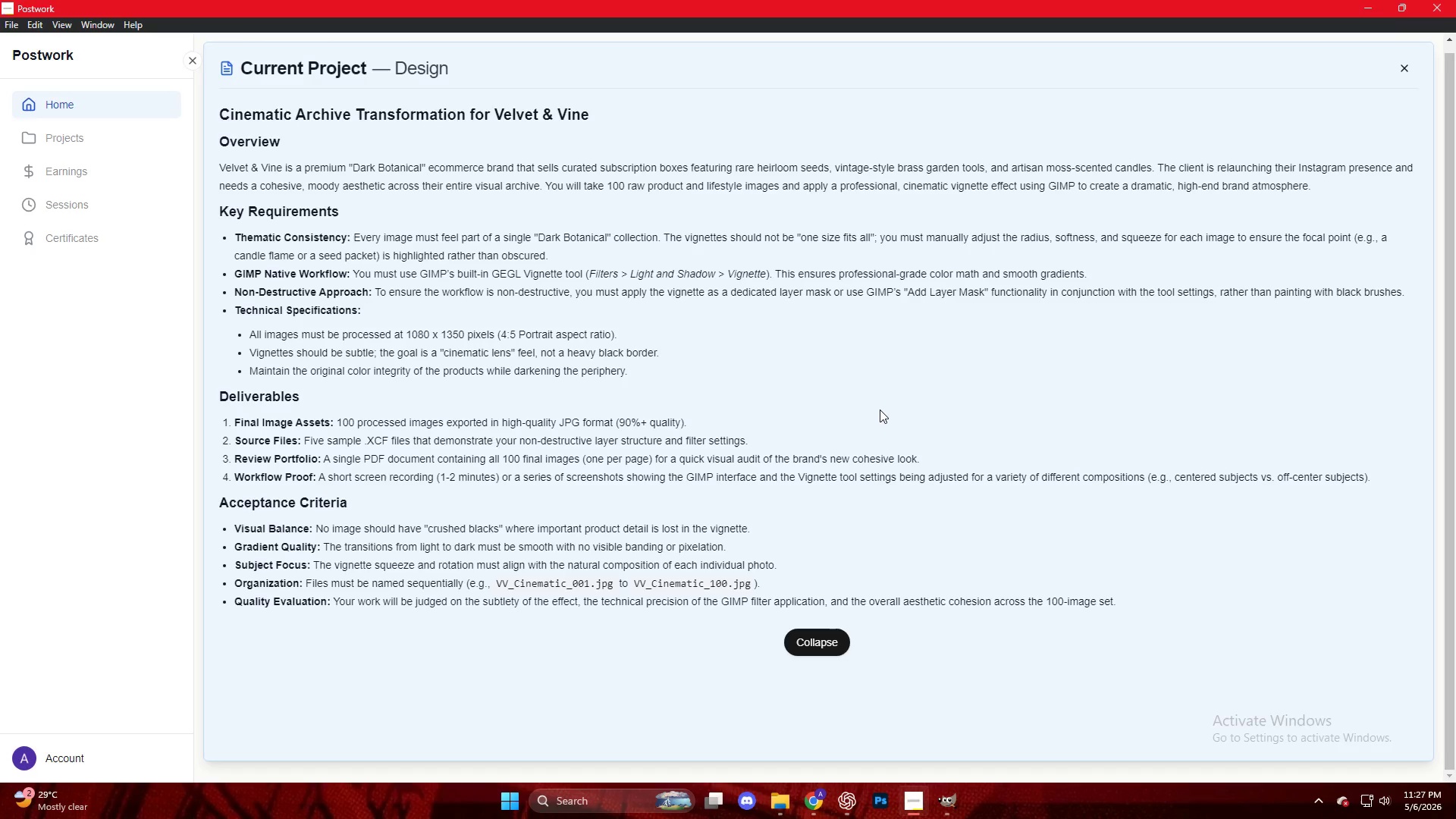 
scroll: coordinate [428, 388], scroll_direction: down, amount: 8.0
 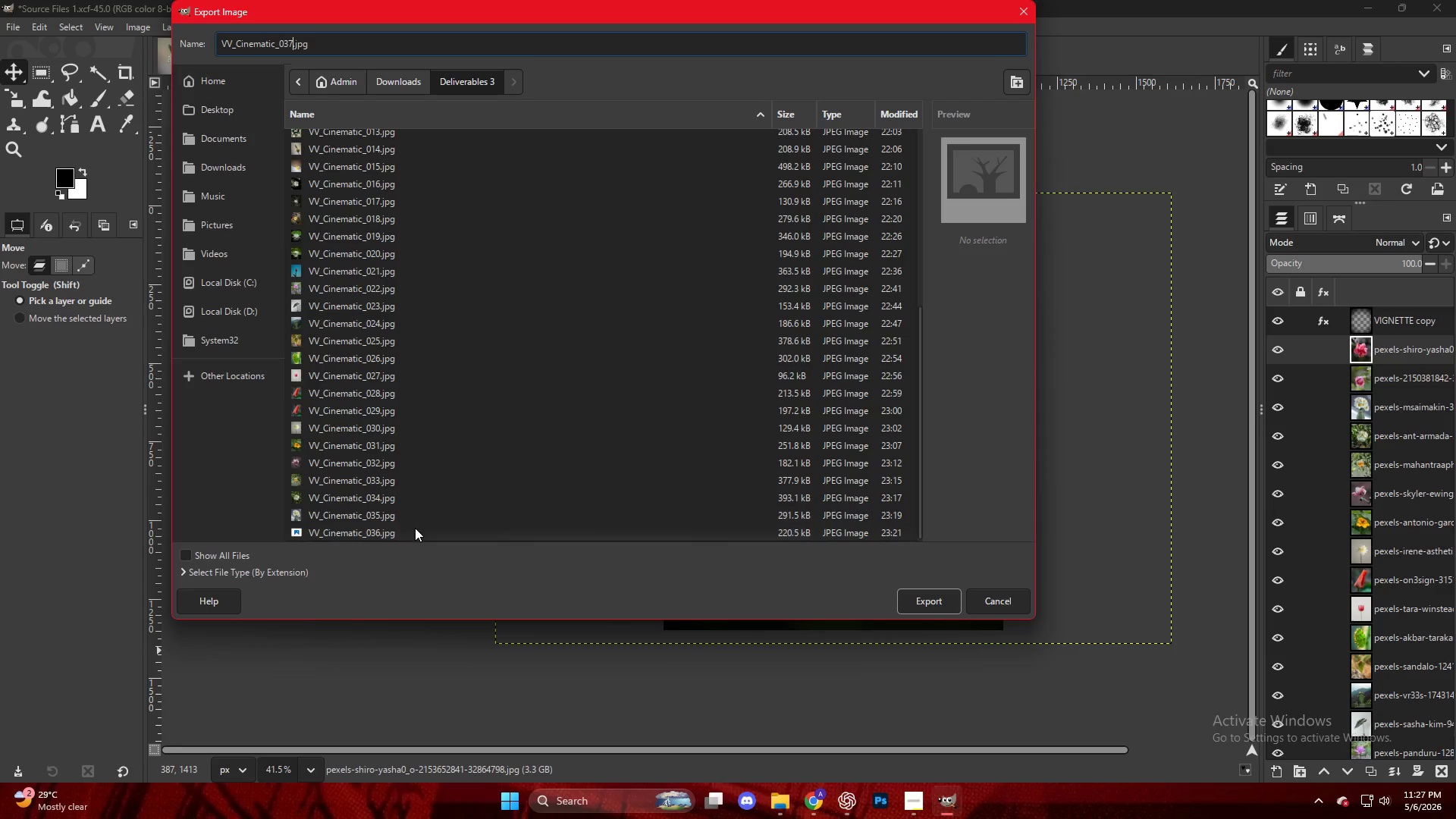 
double_click([393, 535])
 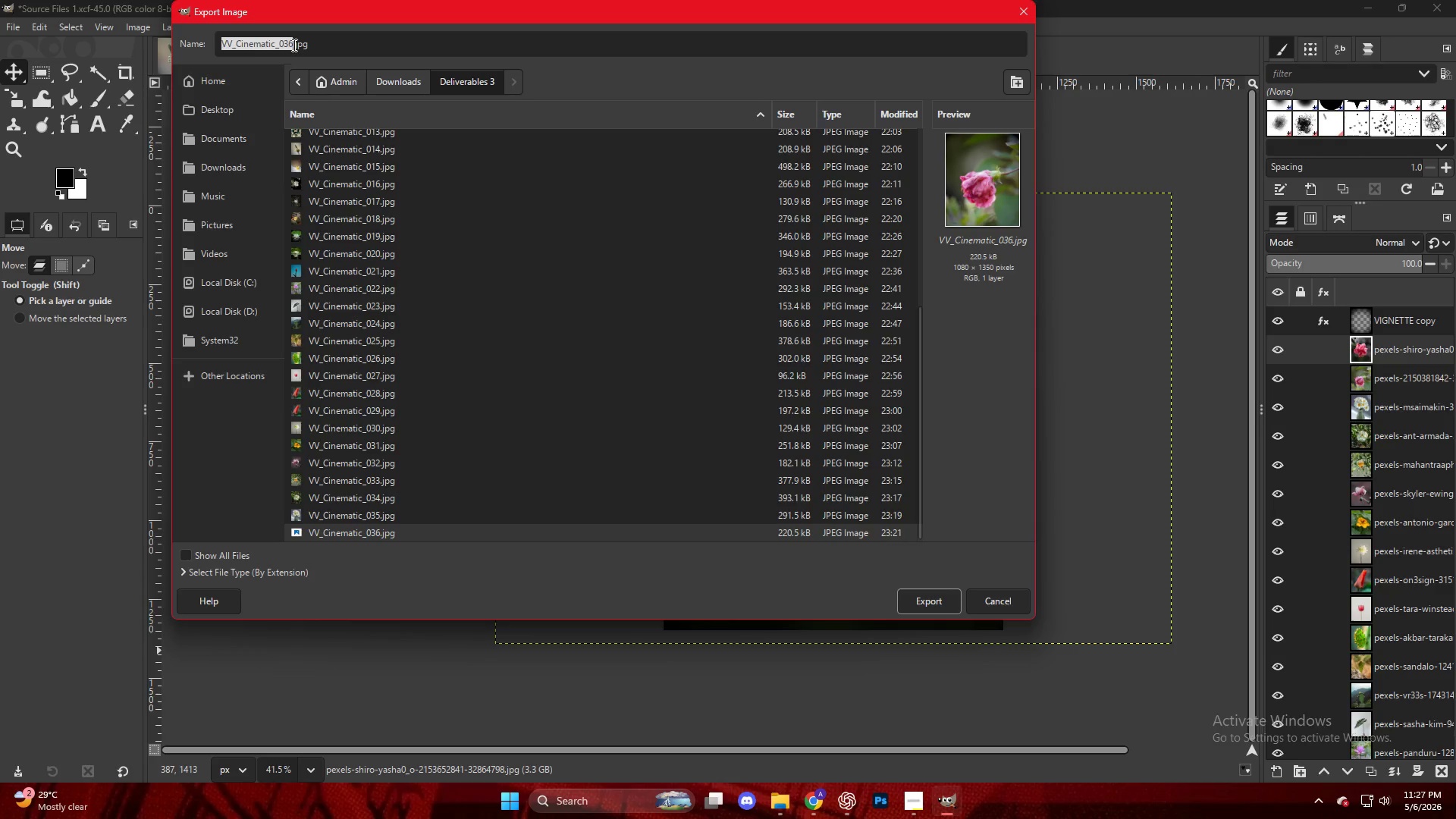 
key(ArrowLeft)
 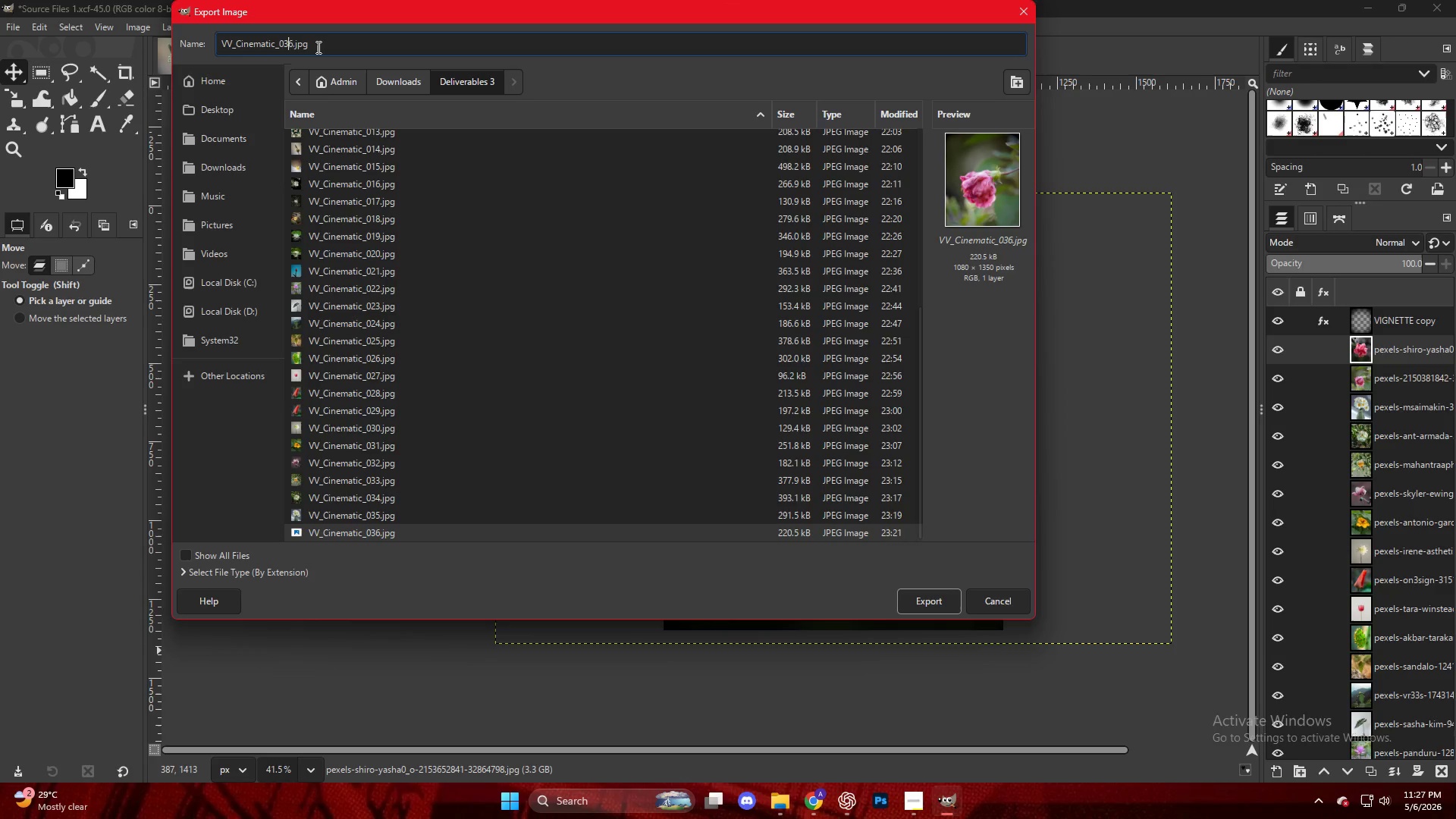 
key(ArrowRight)
 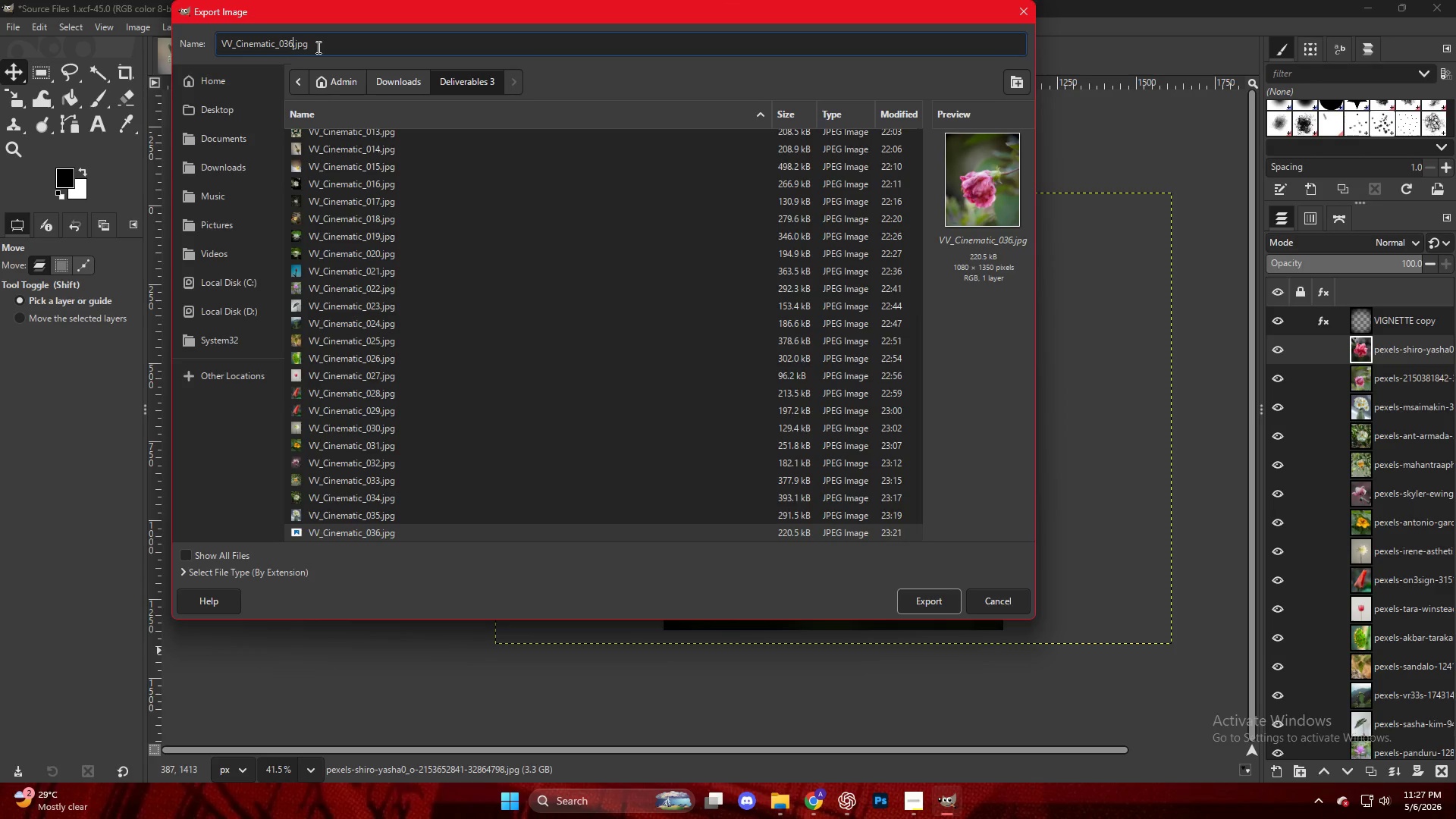 
key(Backspace)
 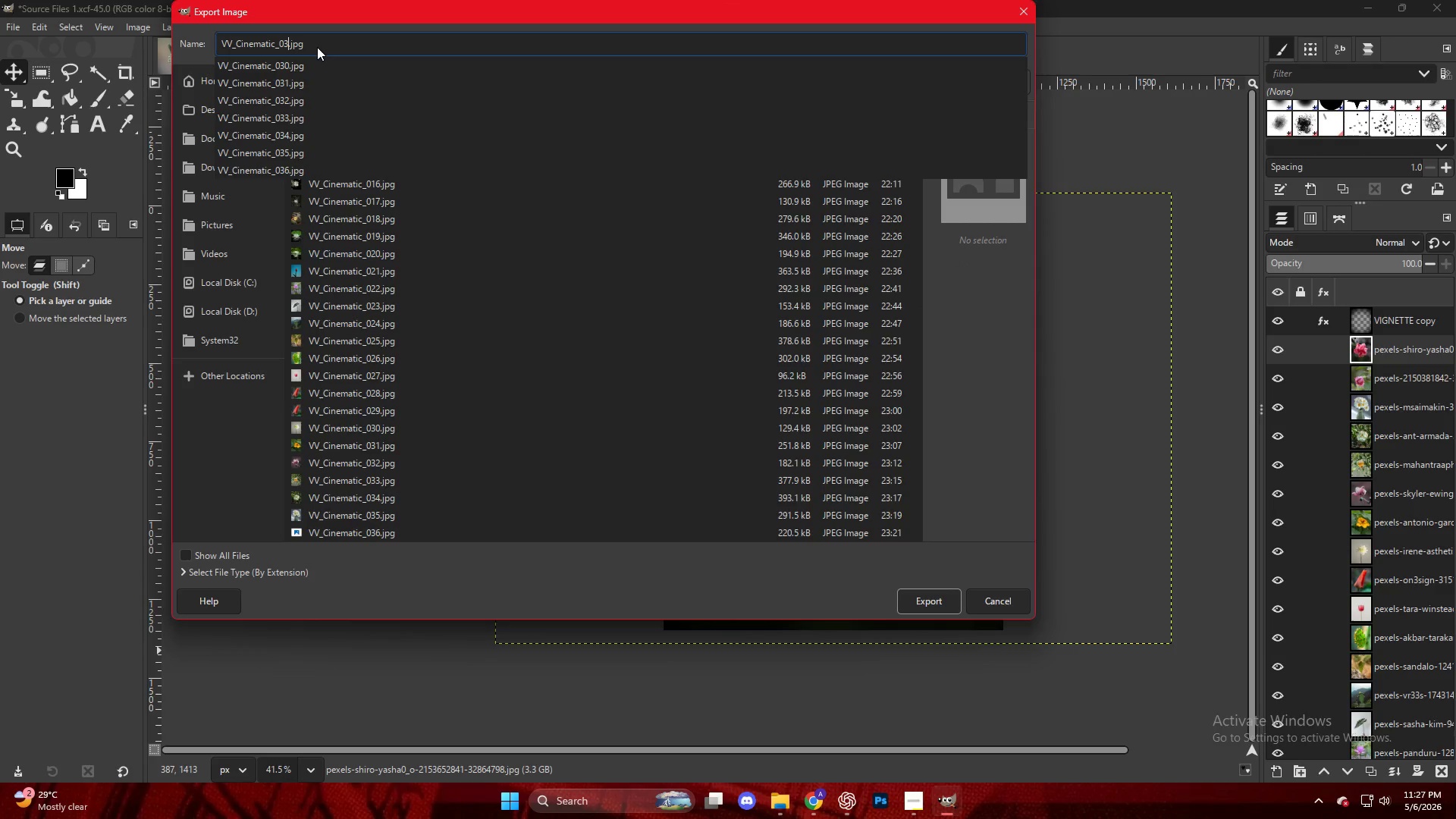 
key(7)
 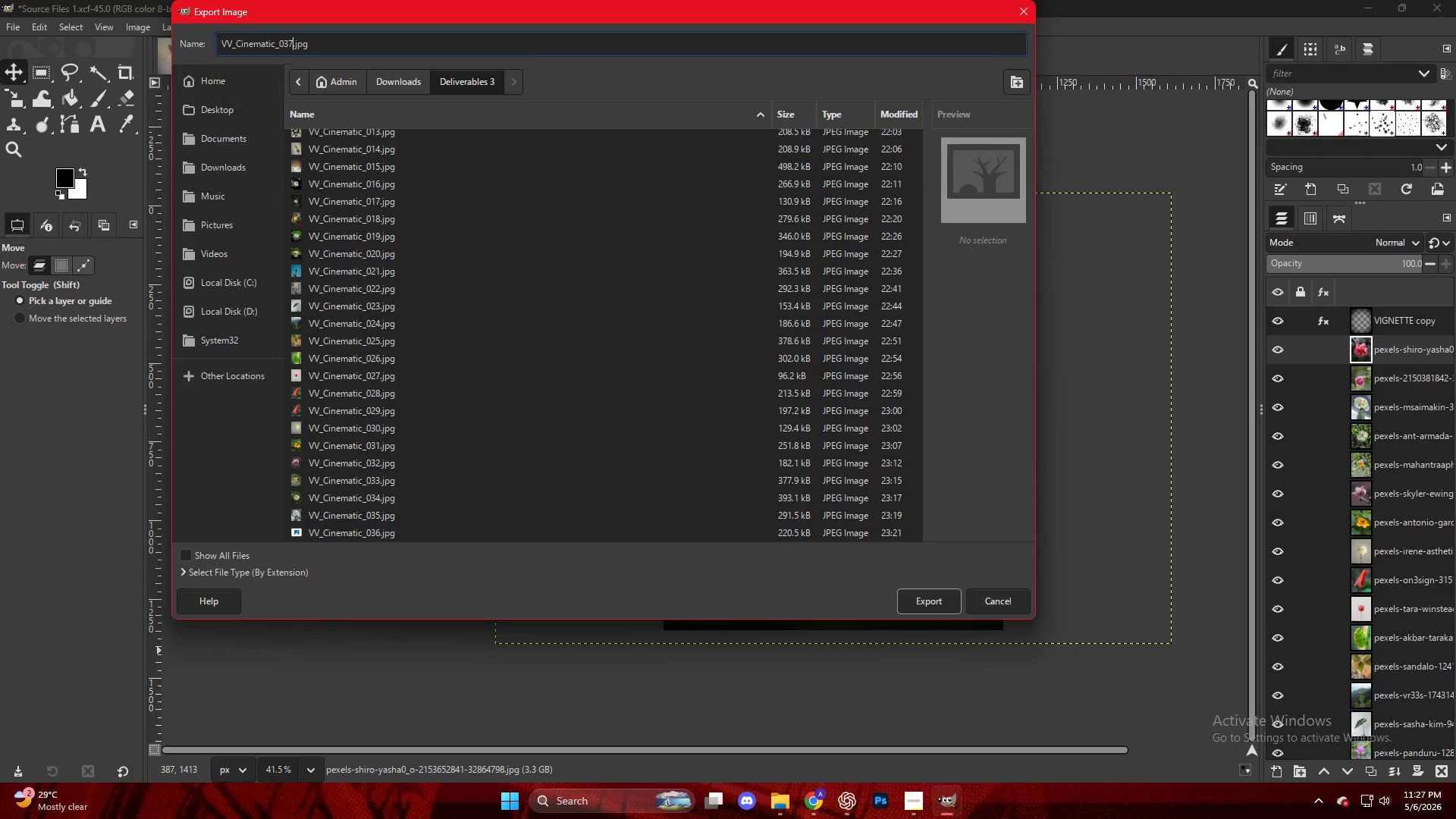 
key(NumpadEnter)
 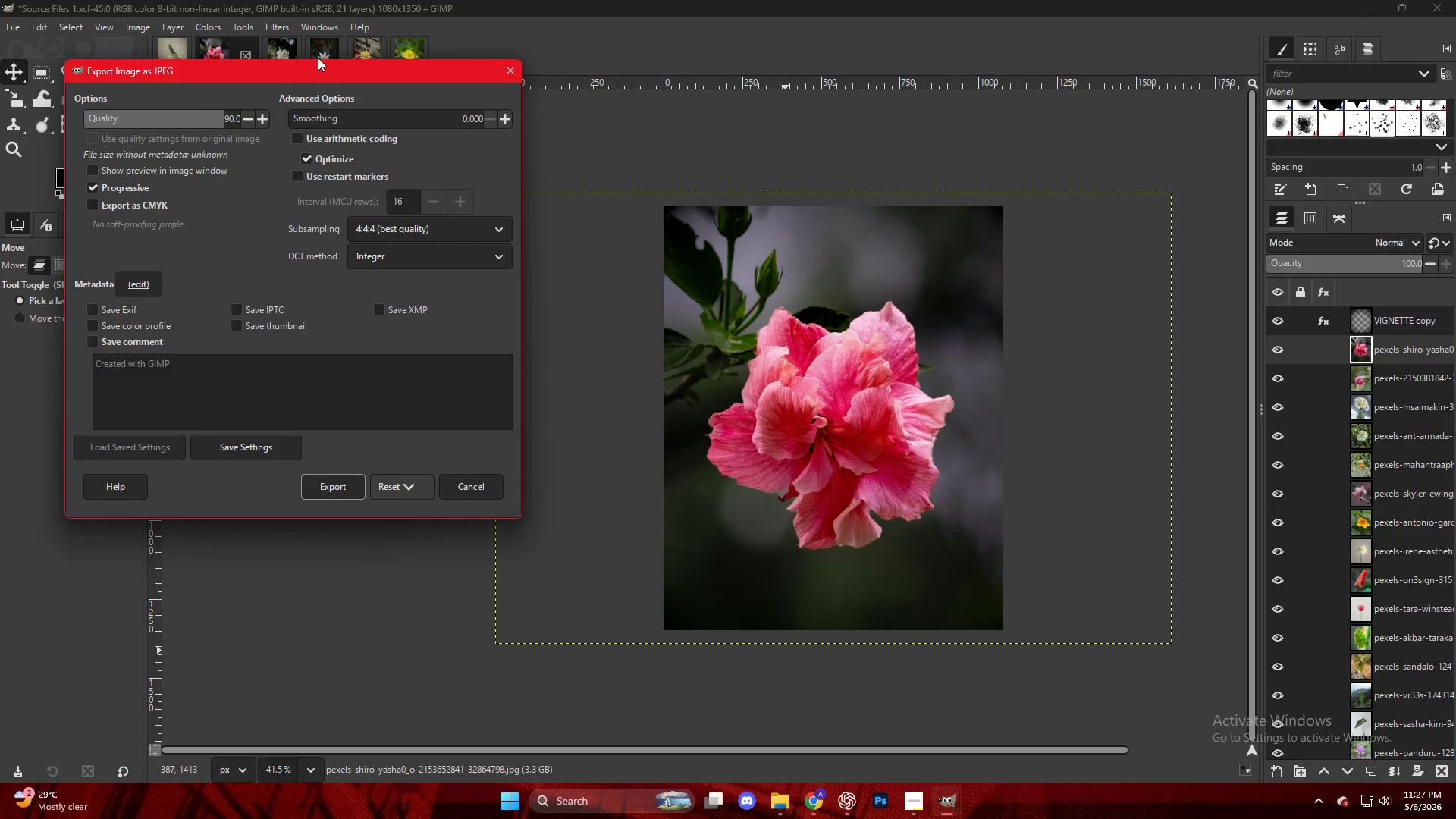 
key(NumpadEnter)
 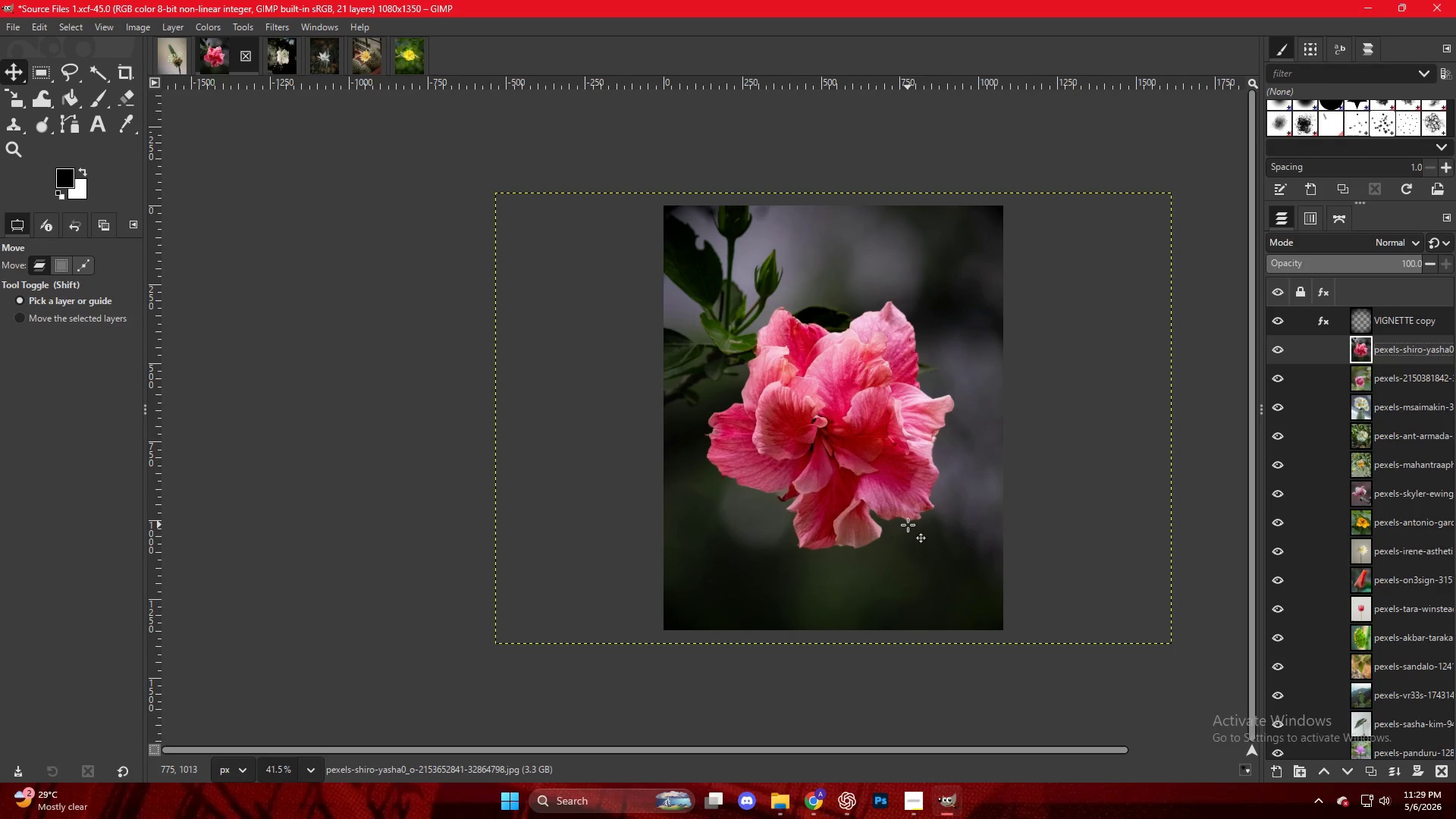 
wait(95.58)
 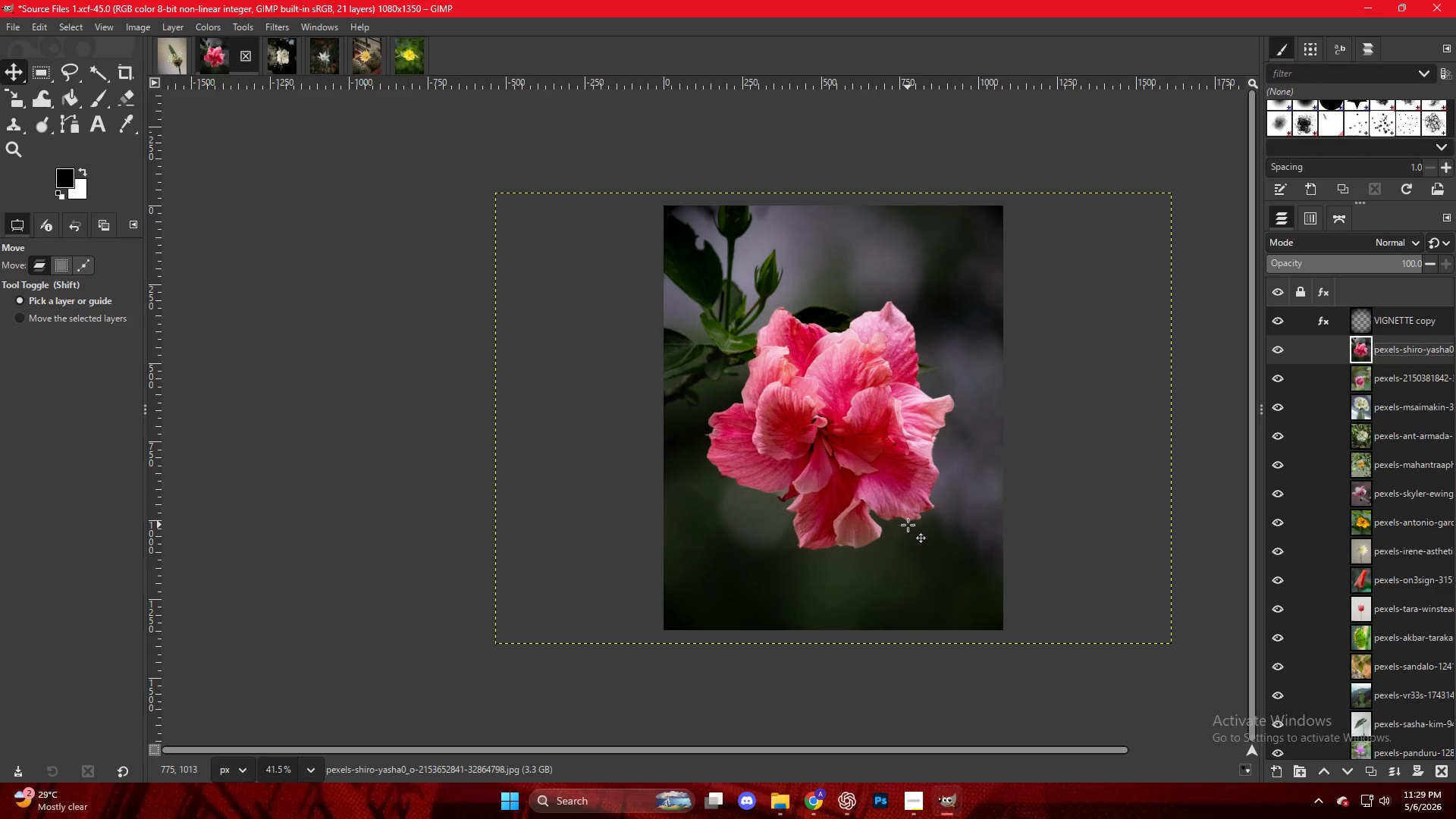 
left_click([785, 812])
 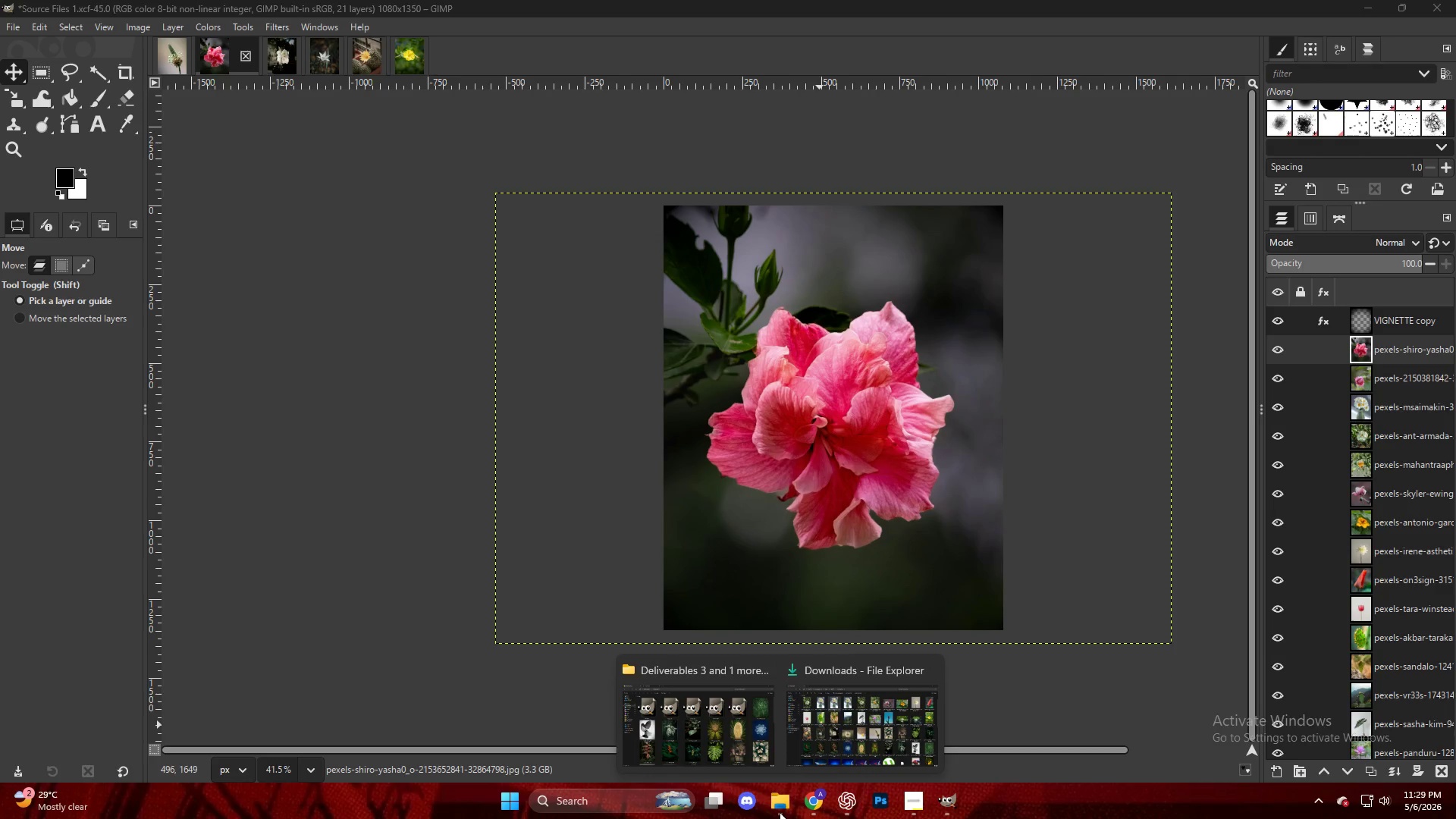 
wait(9.56)
 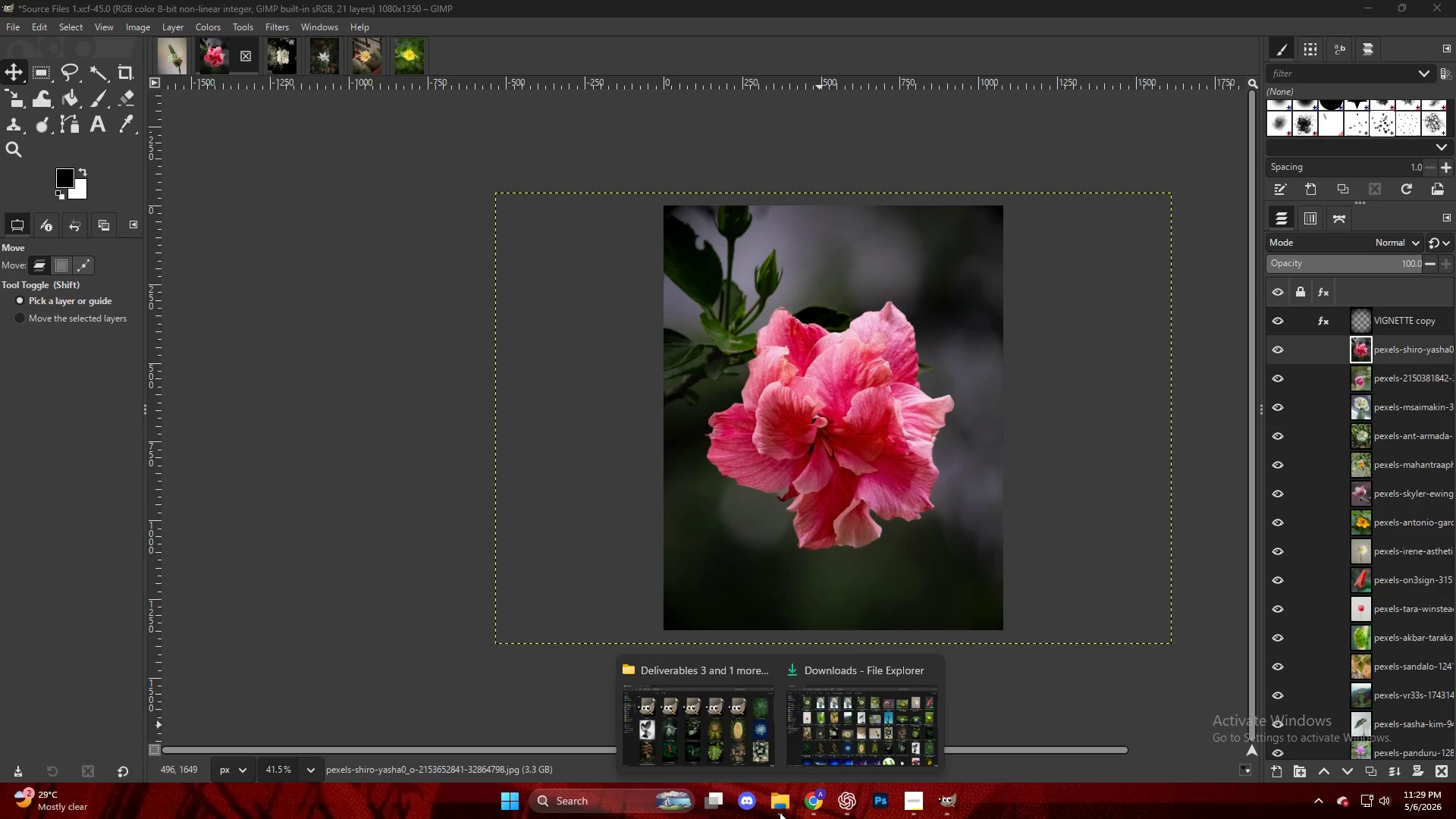 
left_click([811, 705])
 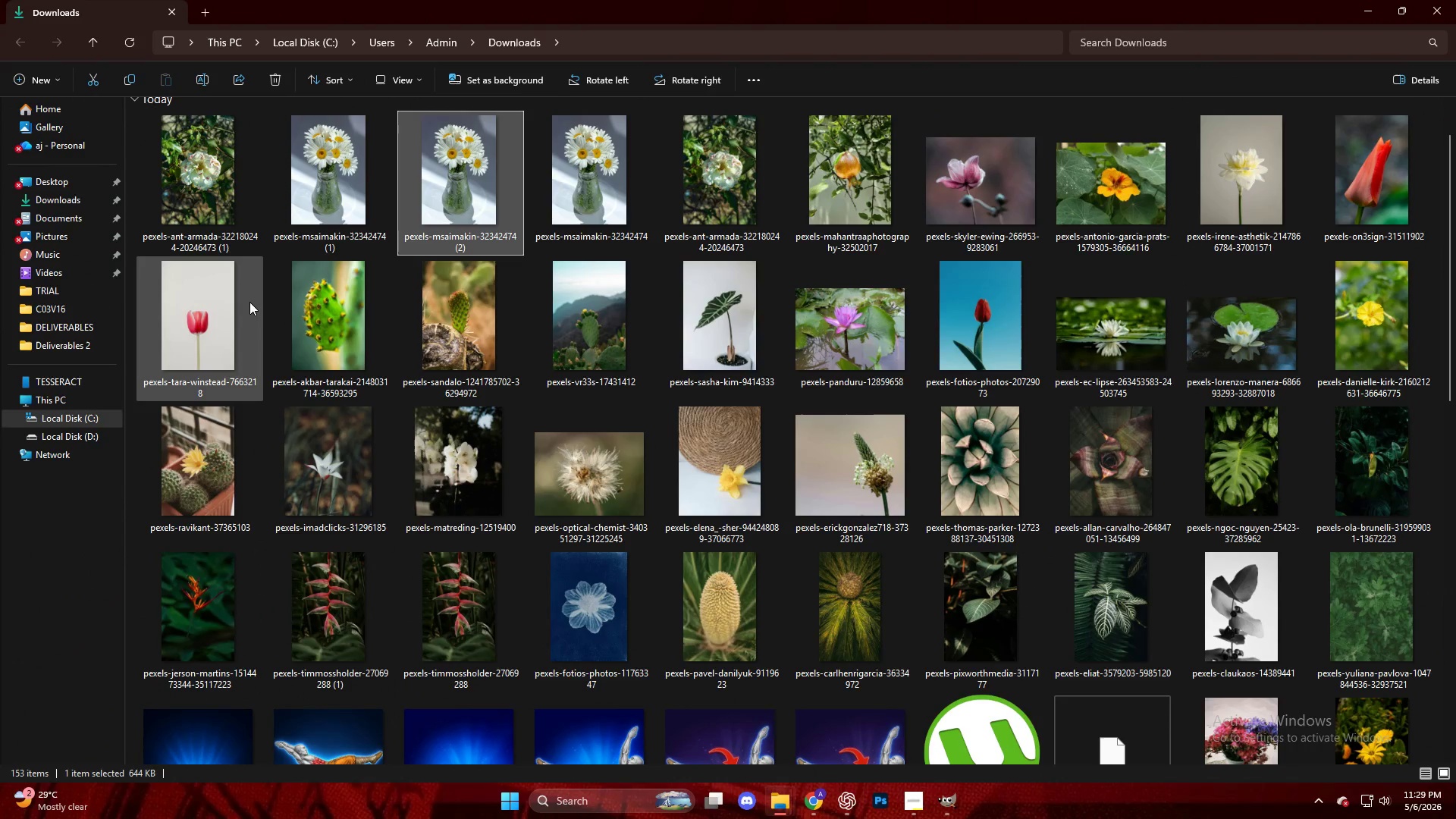 
scroll: coordinate [639, 576], scroll_direction: down, amount: 4.0
 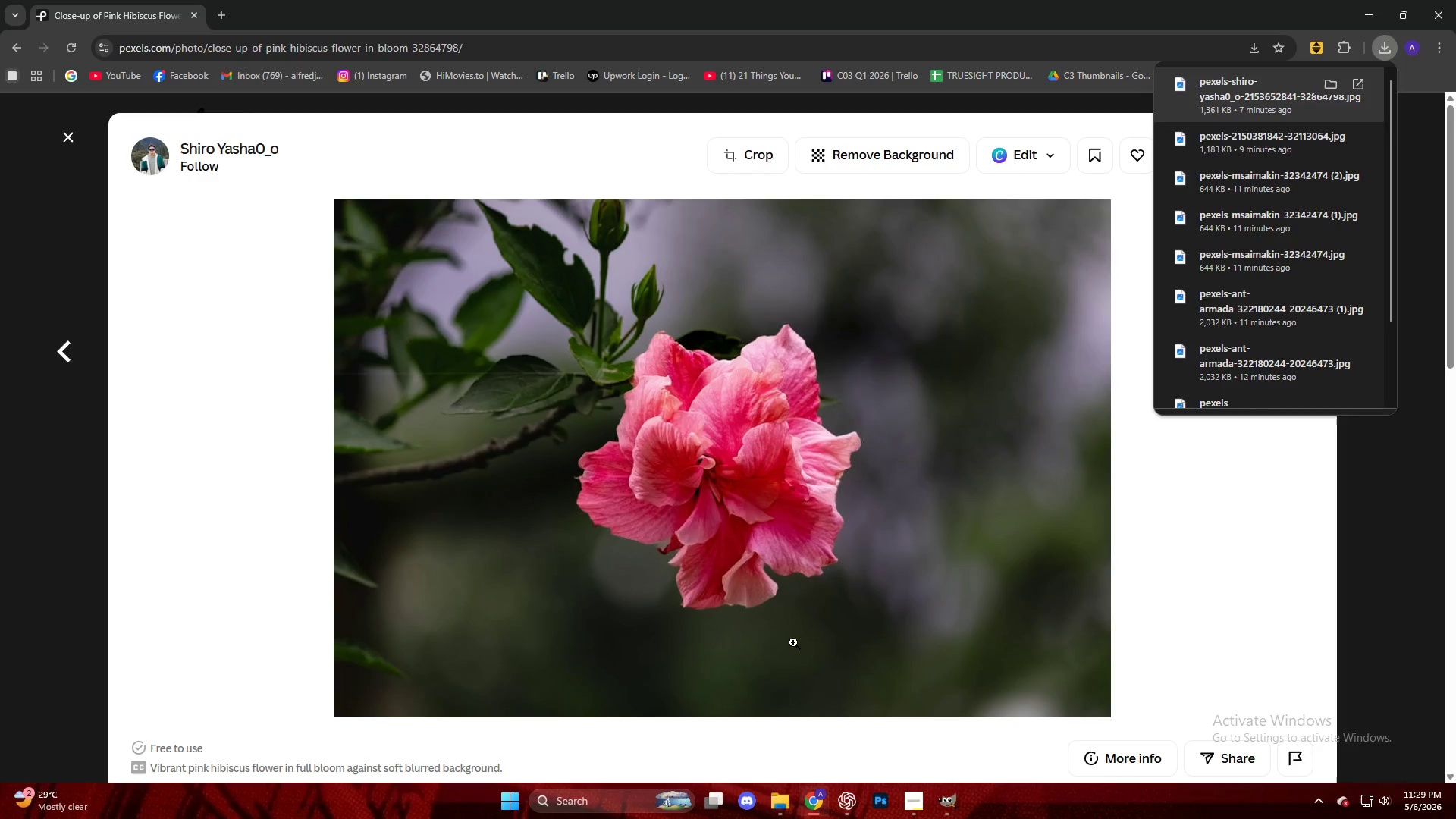 
left_click([1194, 544])
 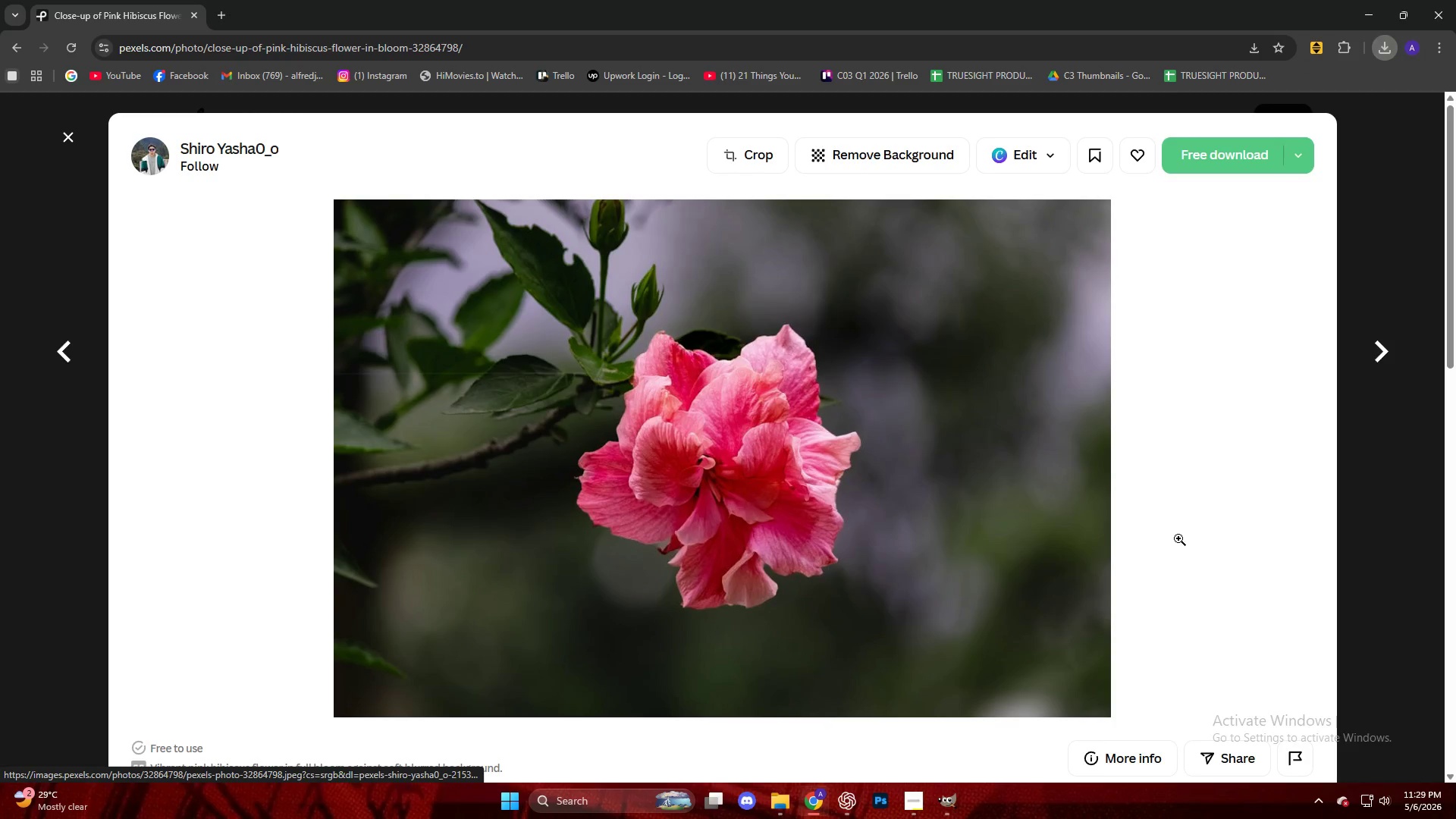 
scroll: coordinate [692, 532], scroll_direction: down, amount: 30.0
 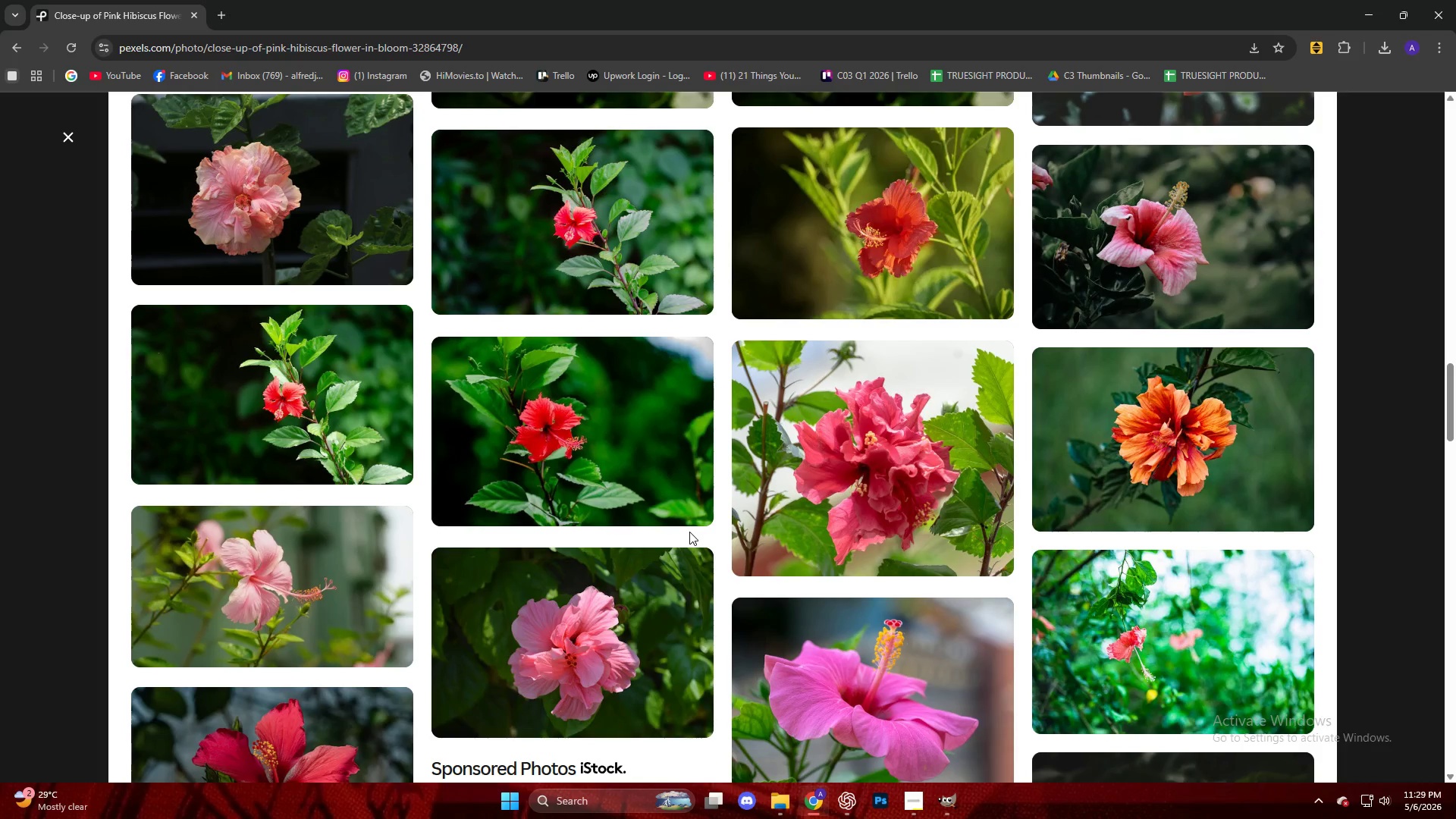 
wait(6.82)
 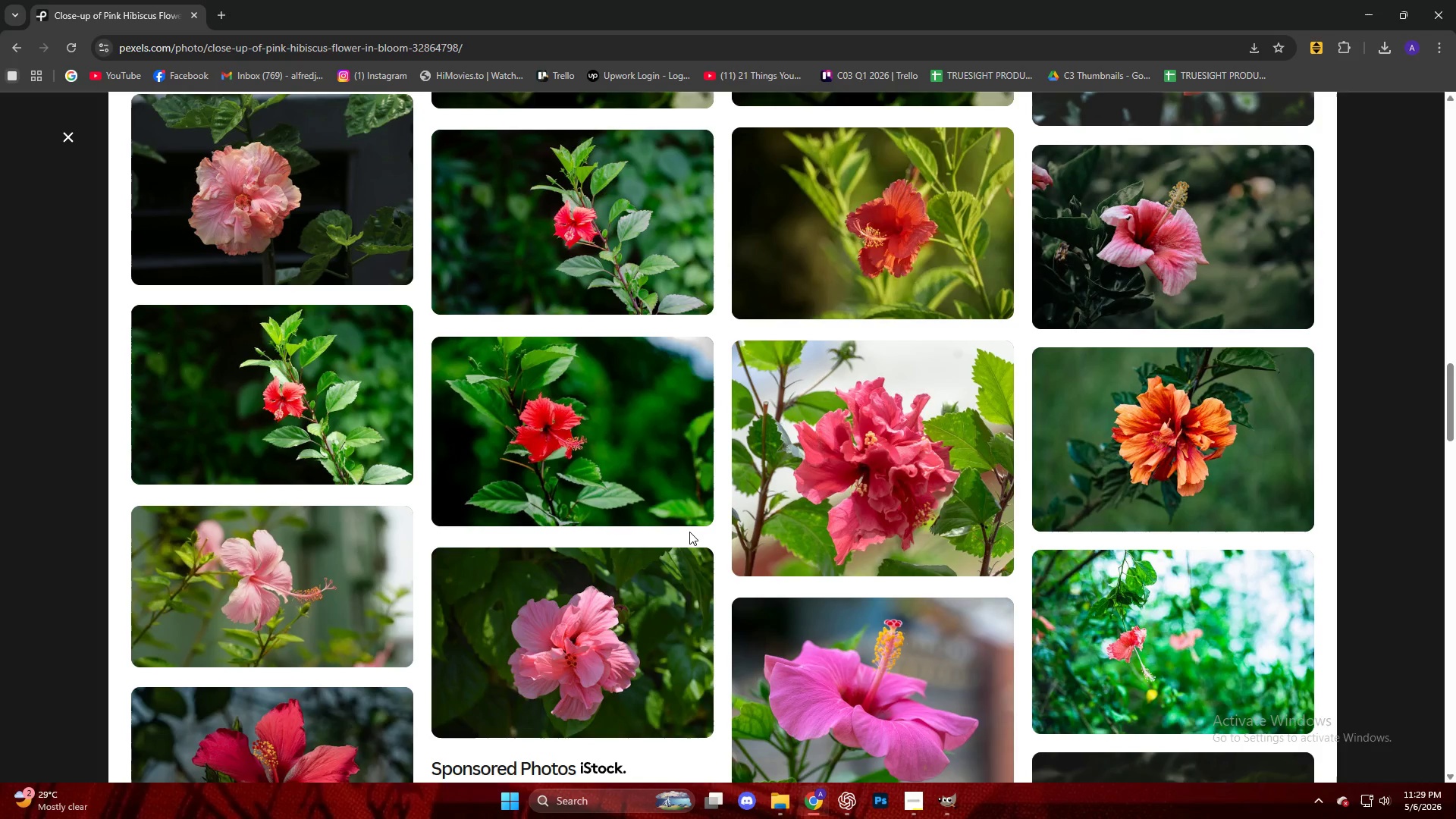 
scroll: coordinate [63, 223], scroll_direction: down, amount: 44.0
 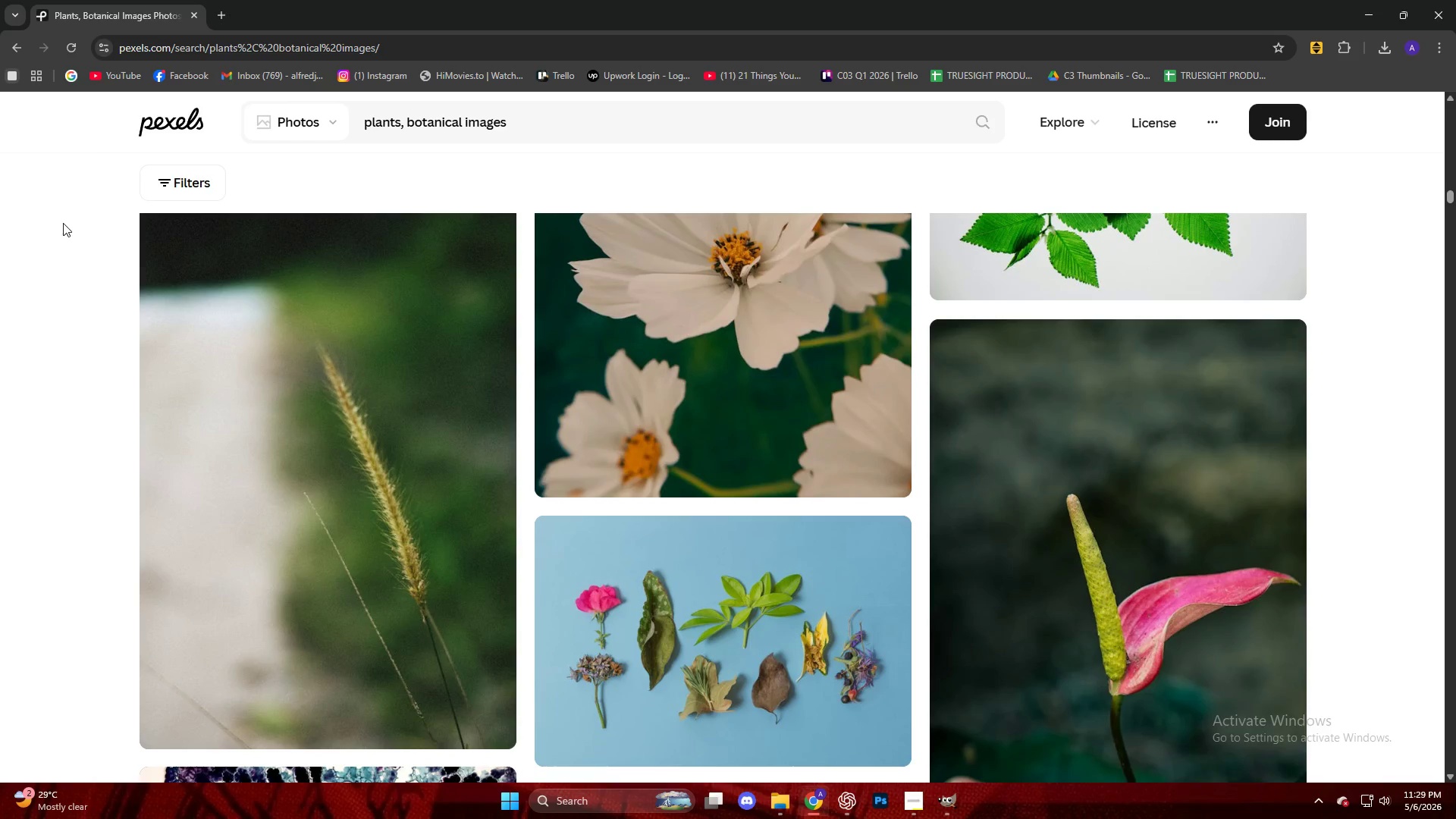 
scroll: coordinate [63, 223], scroll_direction: down, amount: 5.0
 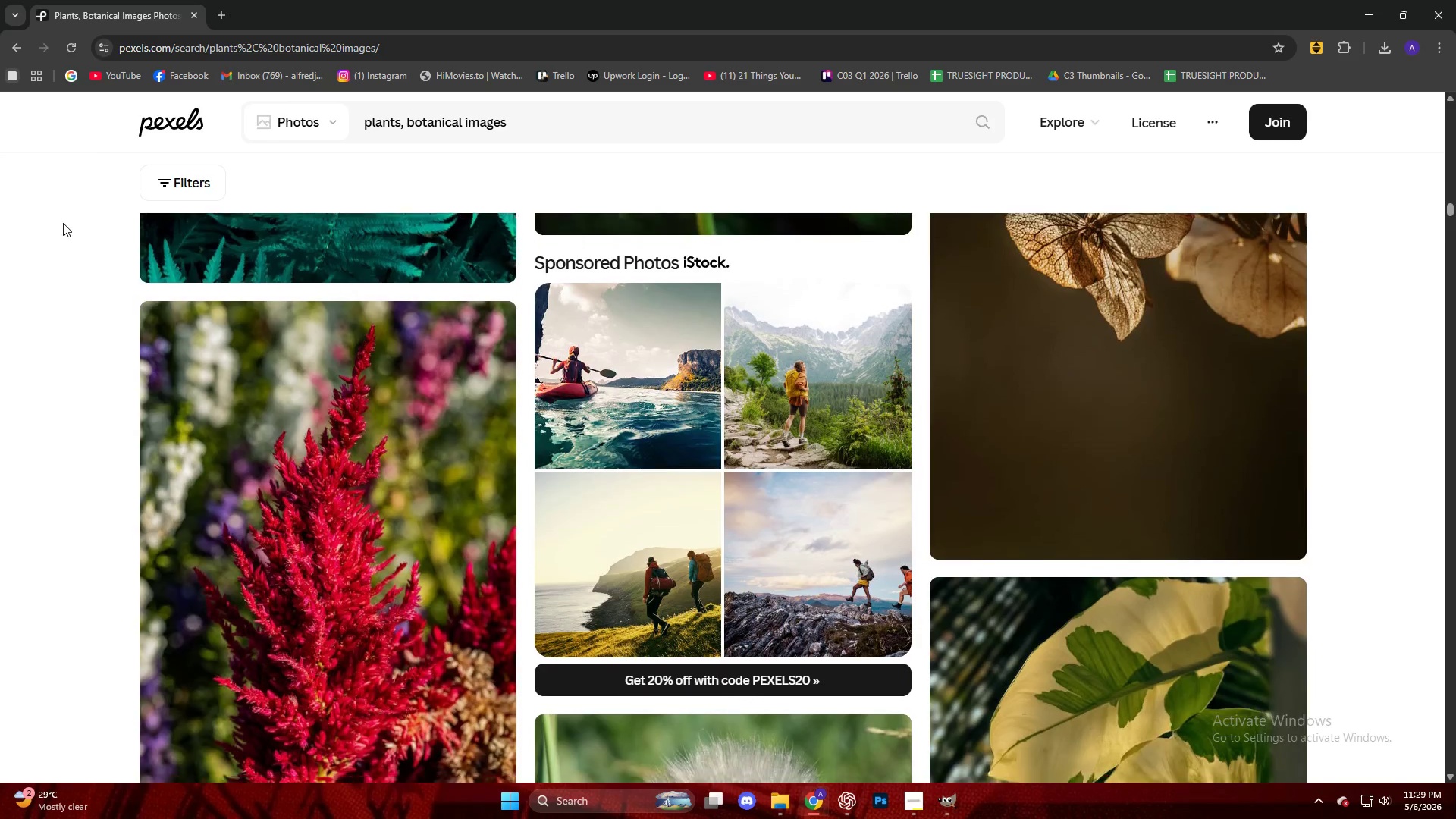 
scroll: coordinate [62, 224], scroll_direction: up, amount: 1.0
 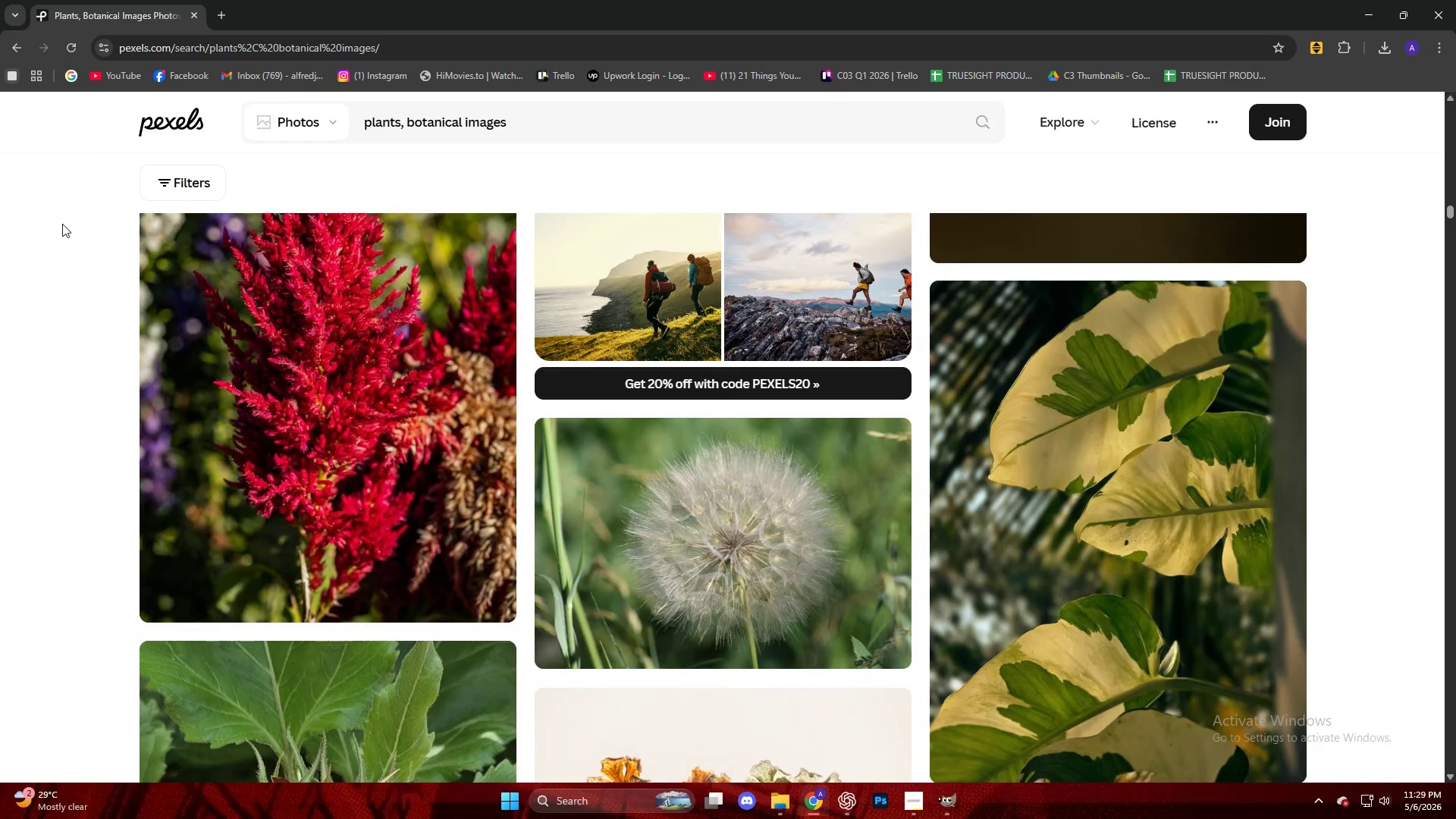 
scroll: coordinate [67, 227], scroll_direction: down, amount: 32.0
 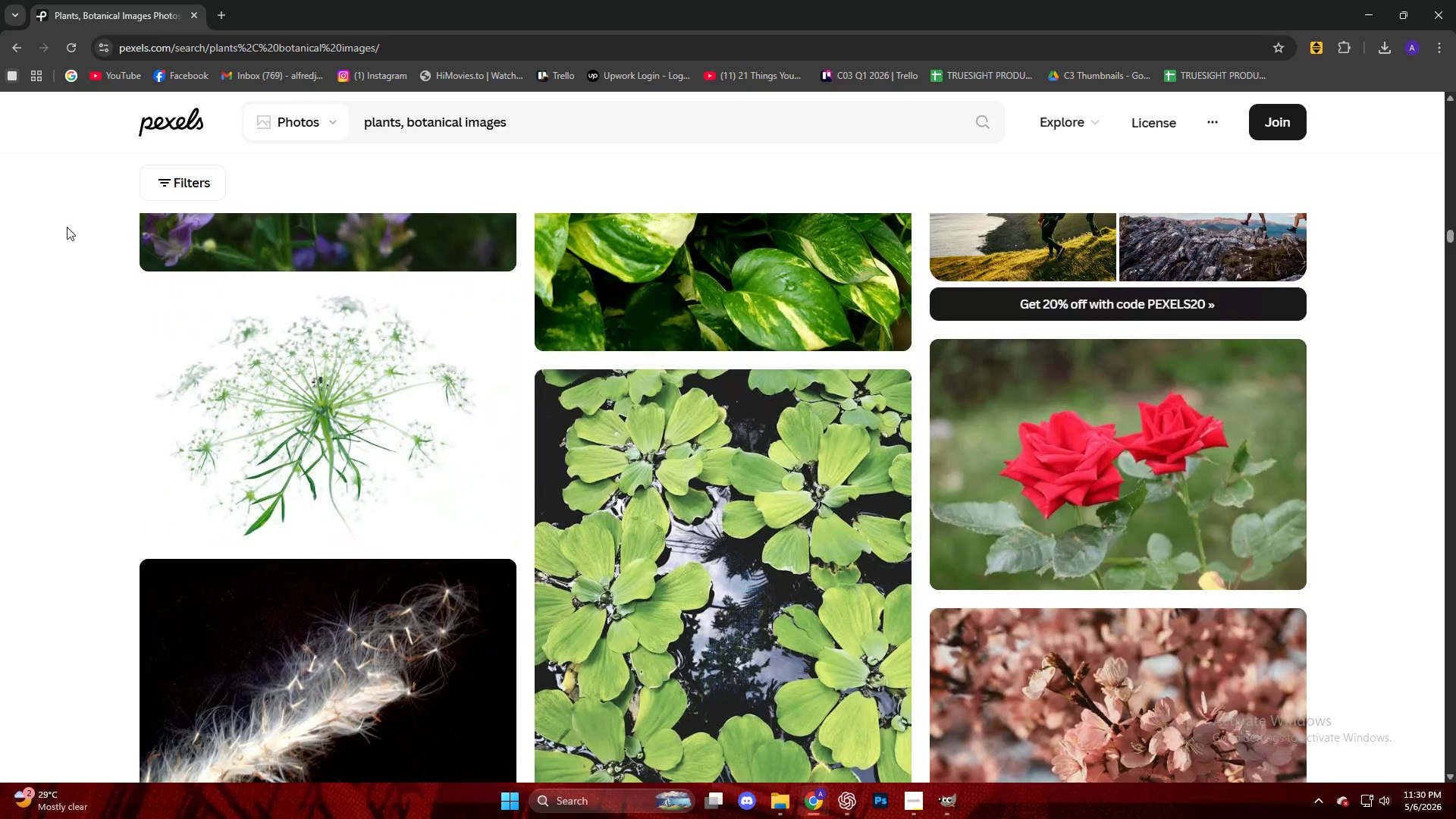 
scroll: coordinate [639, 369], scroll_direction: down, amount: 19.0
 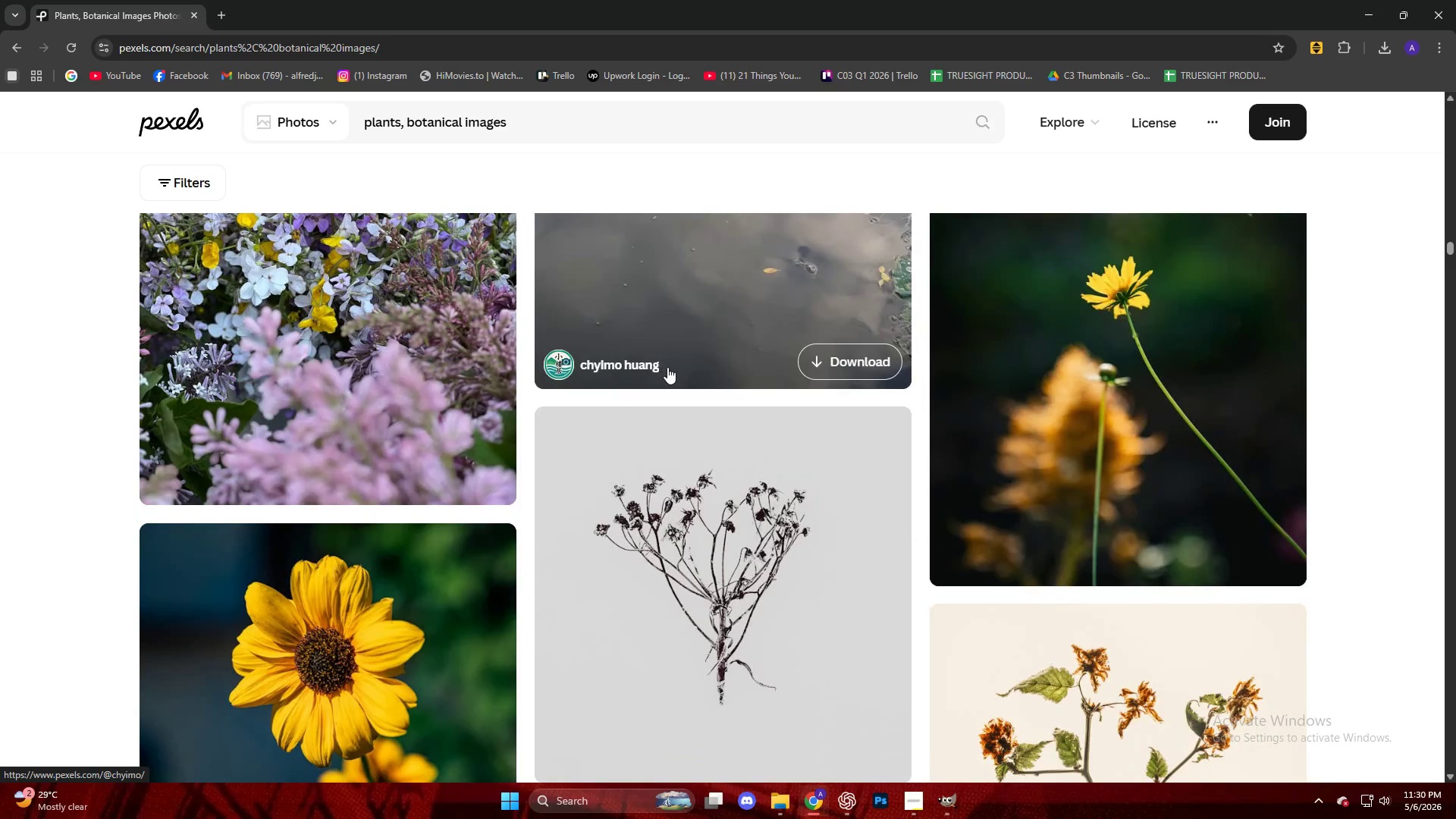 
left_click([675, 365])
 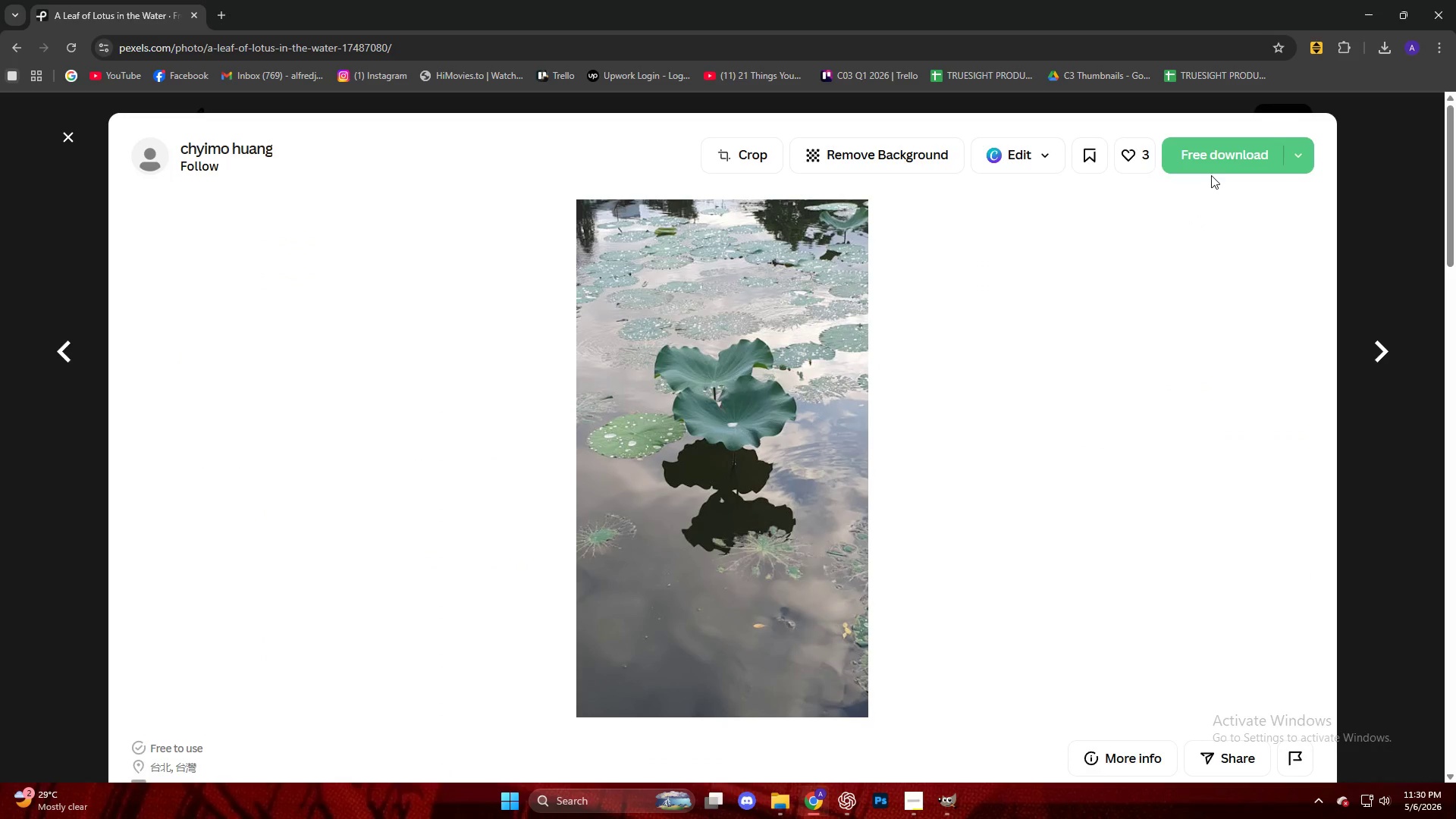 
scroll: coordinate [670, 368], scroll_direction: up, amount: 5.0
 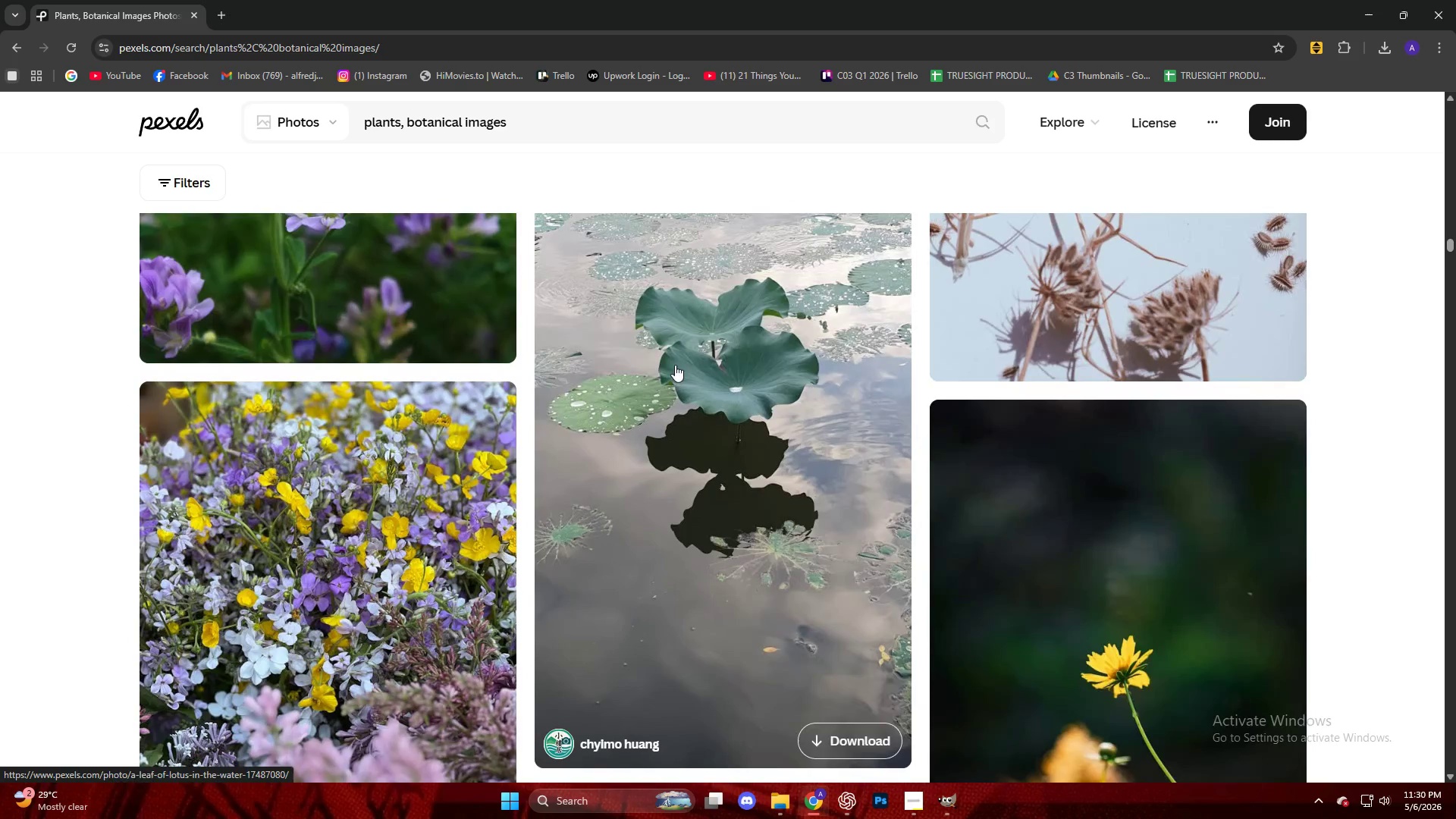 
left_click([1207, 171])
 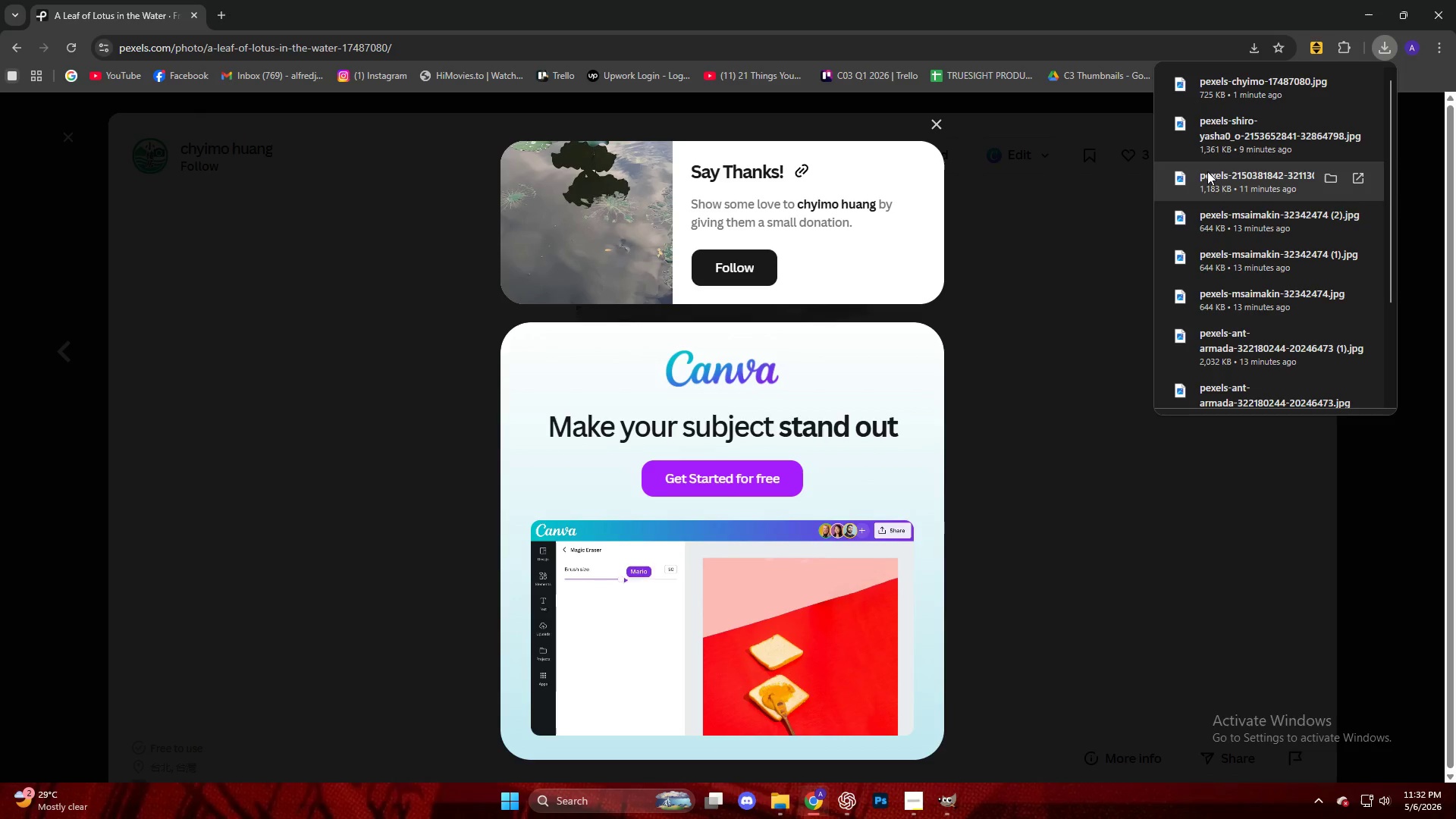 
wait(117.64)
 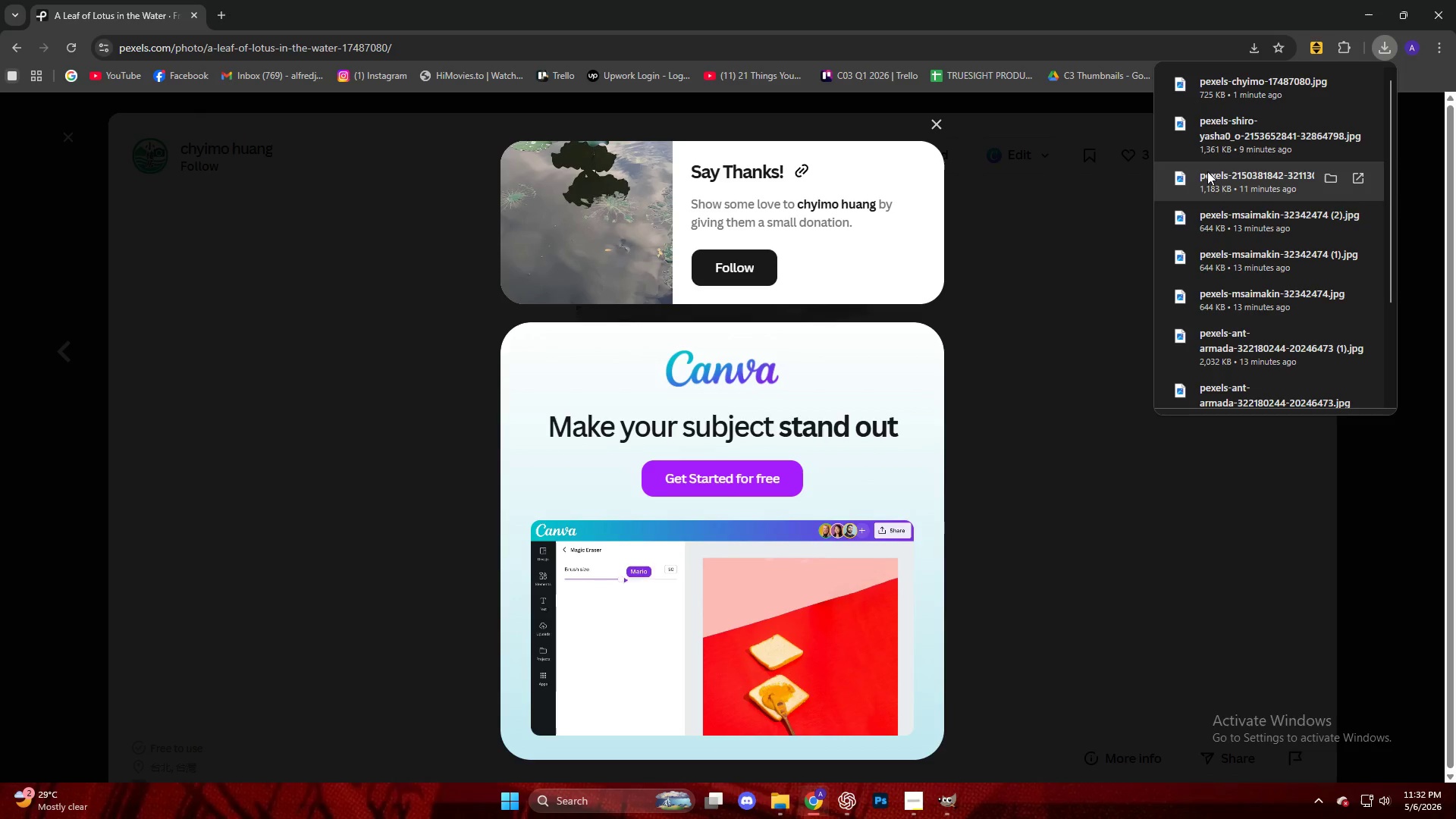 
left_click([946, 799])
 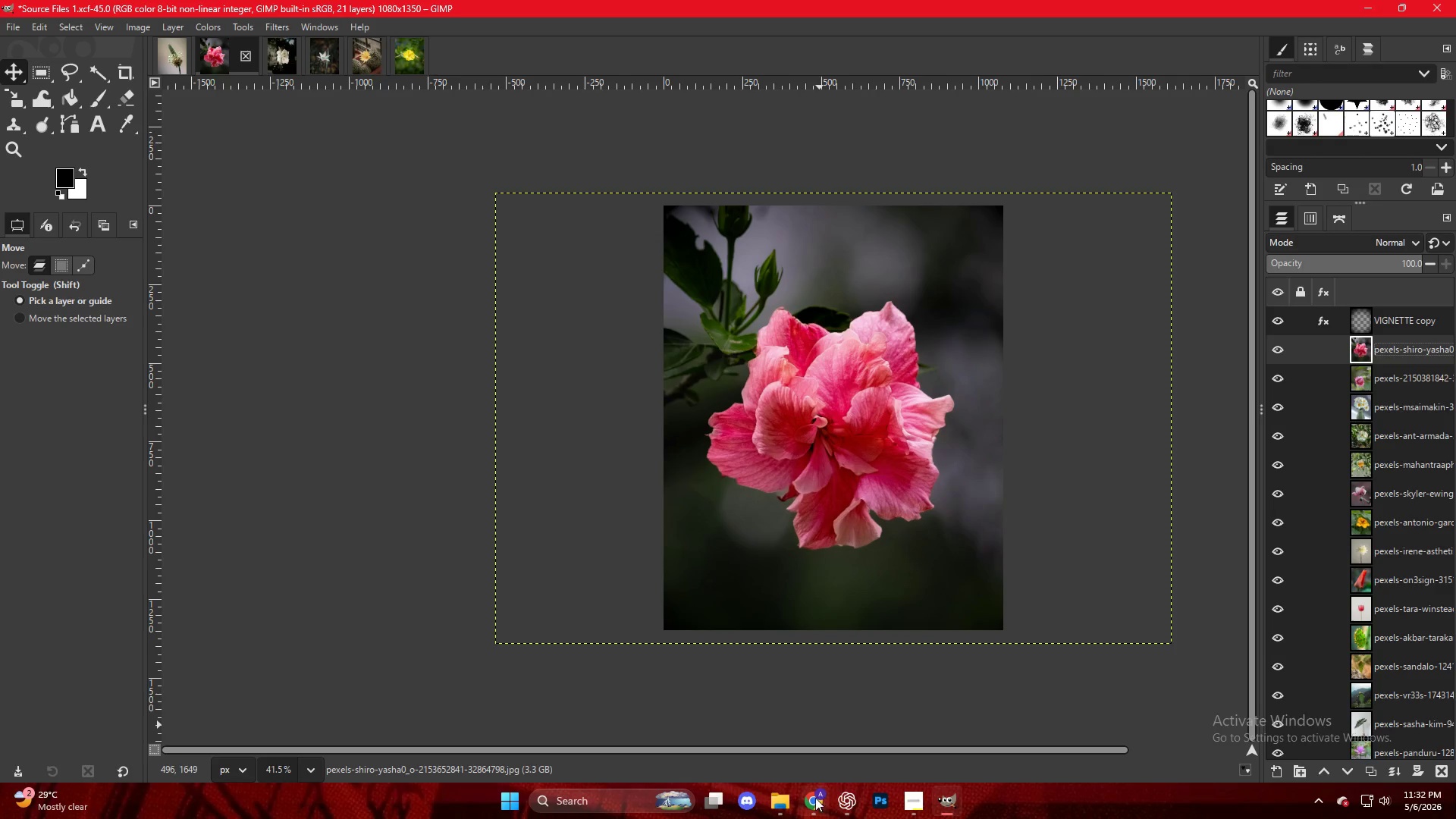 
left_click([786, 796])
 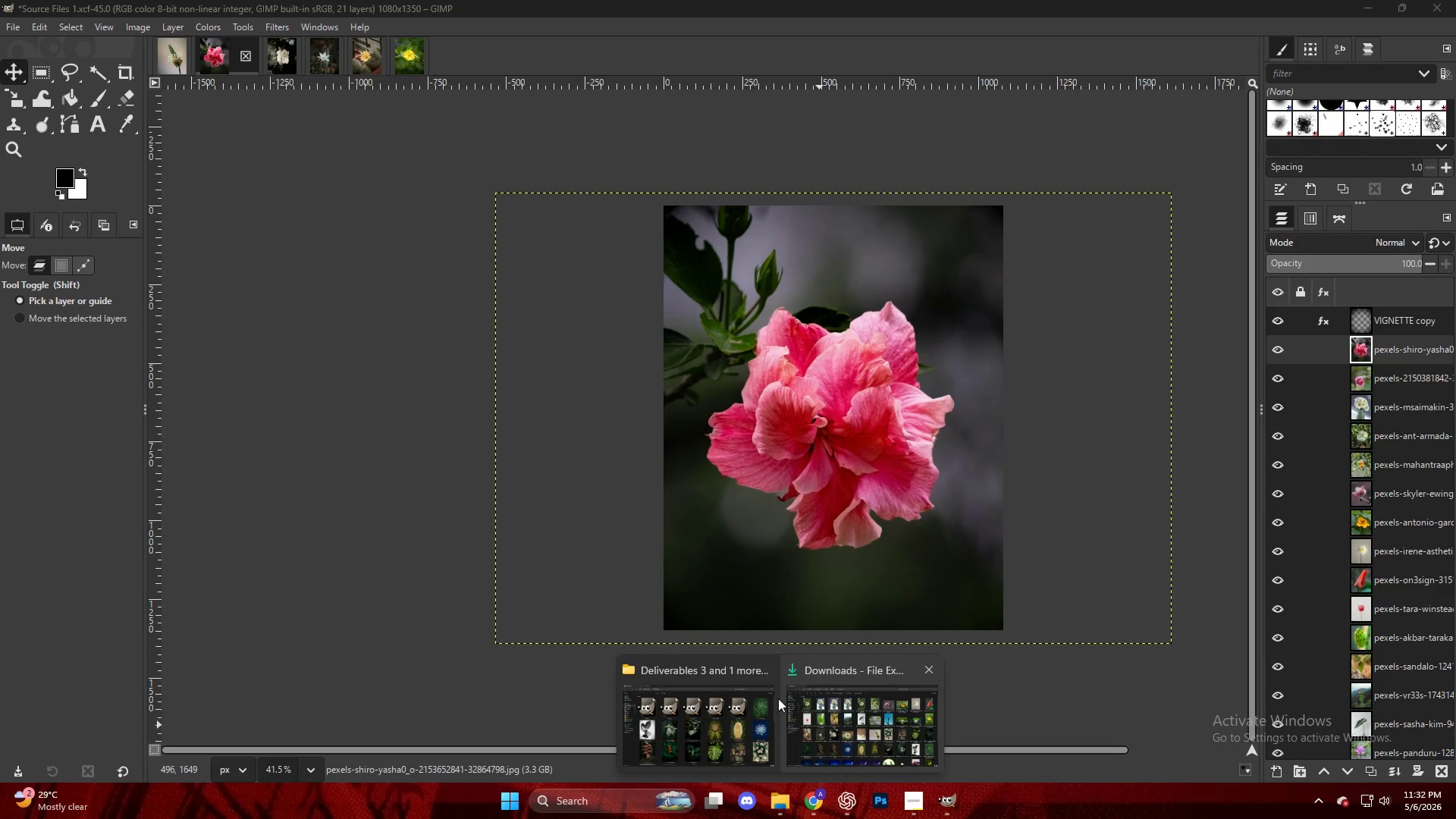 
left_click([717, 702])
 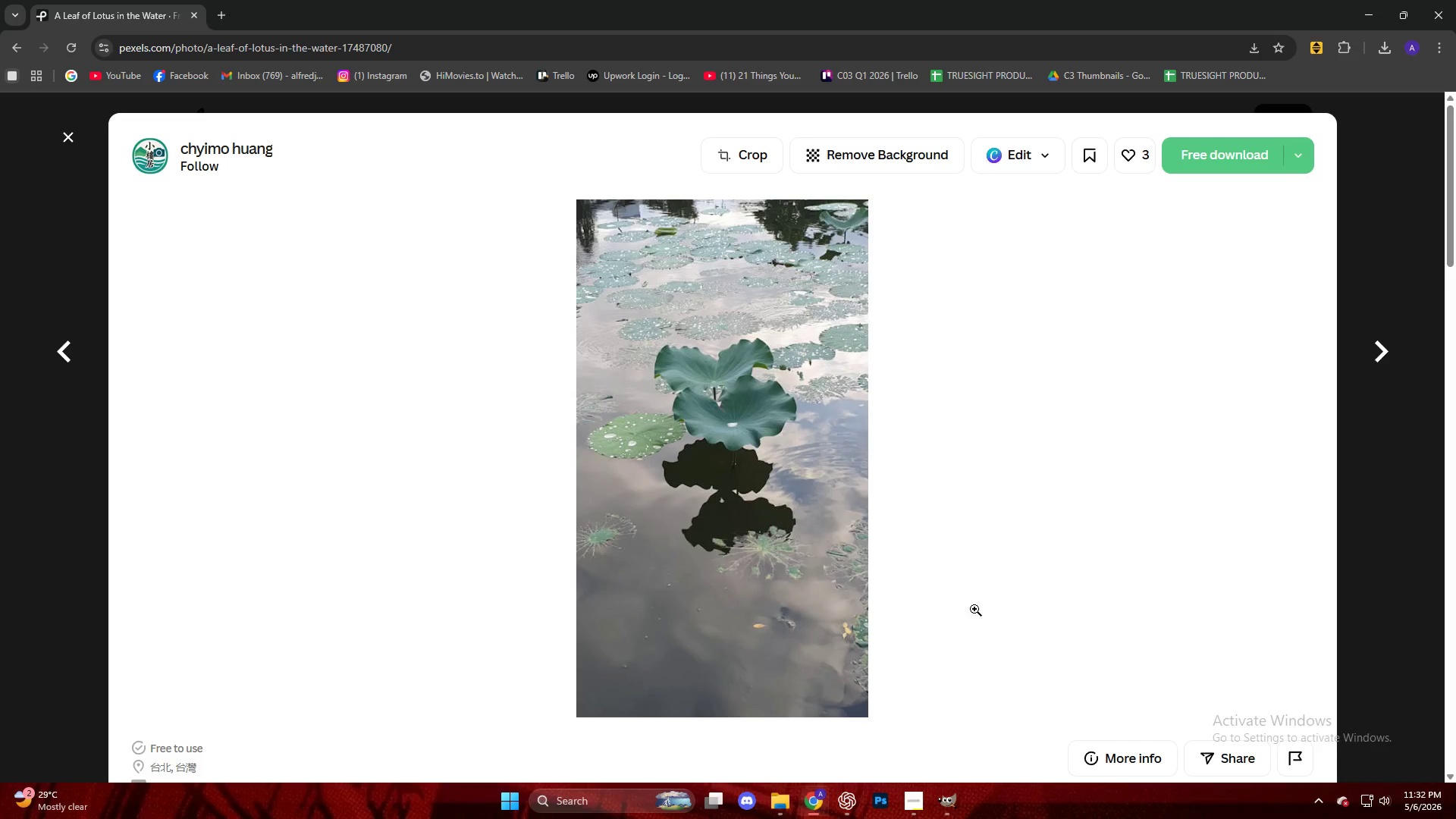 
left_click([1382, 53])
 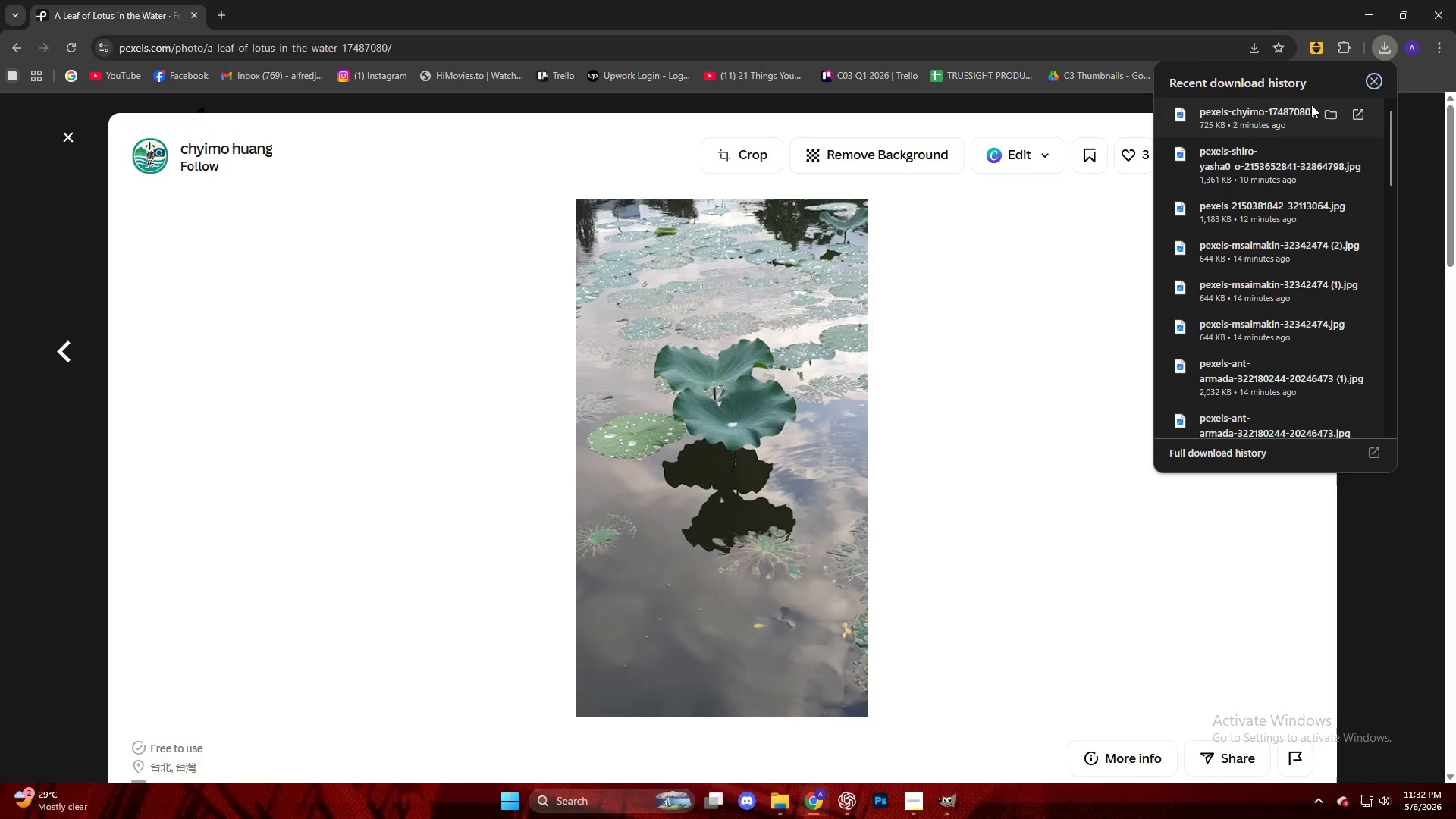 
left_click_drag(start_coordinate=[1282, 116], to_coordinate=[818, 424])
 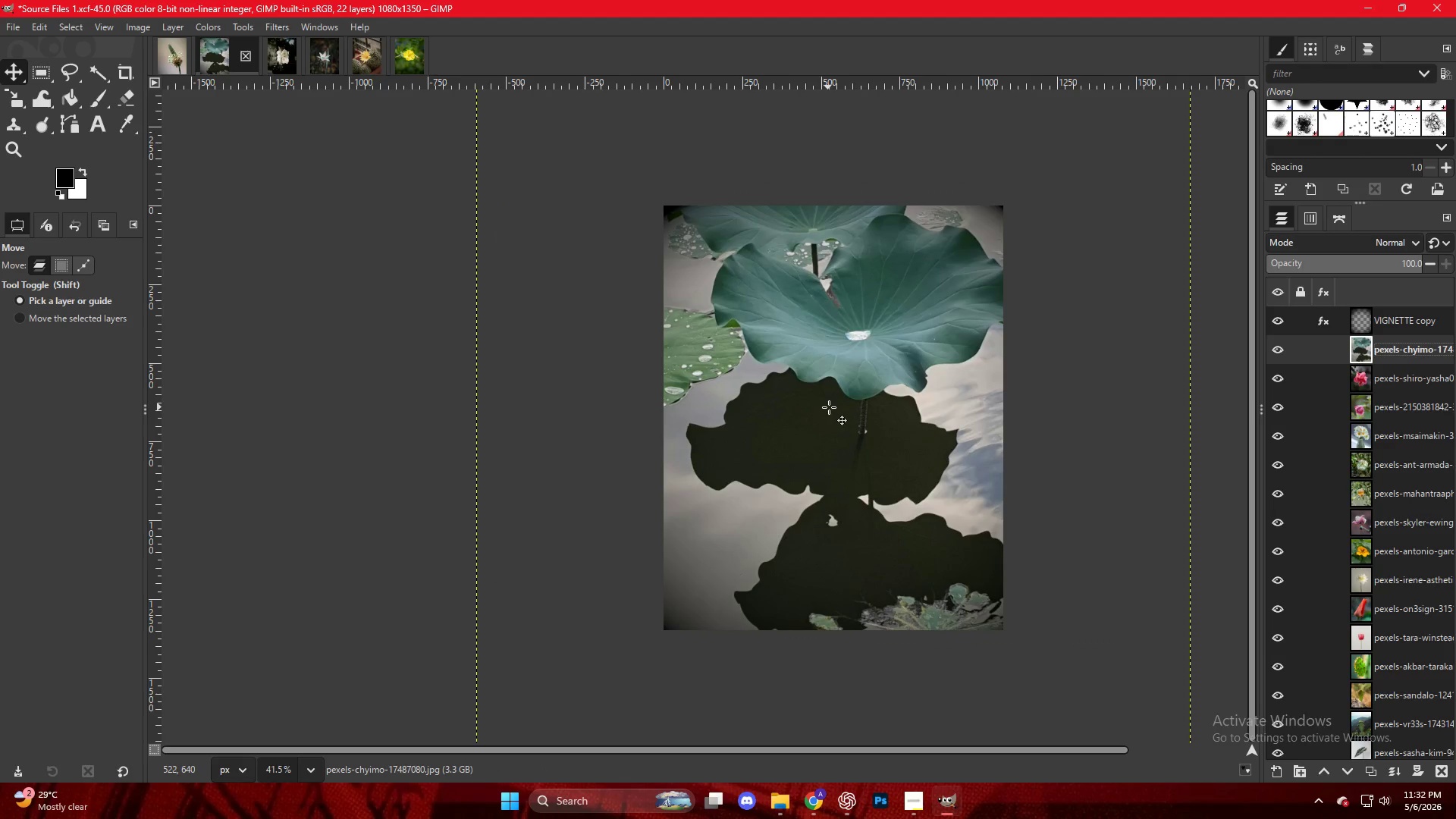 
left_click_drag(start_coordinate=[877, 381], to_coordinate=[883, 532])
 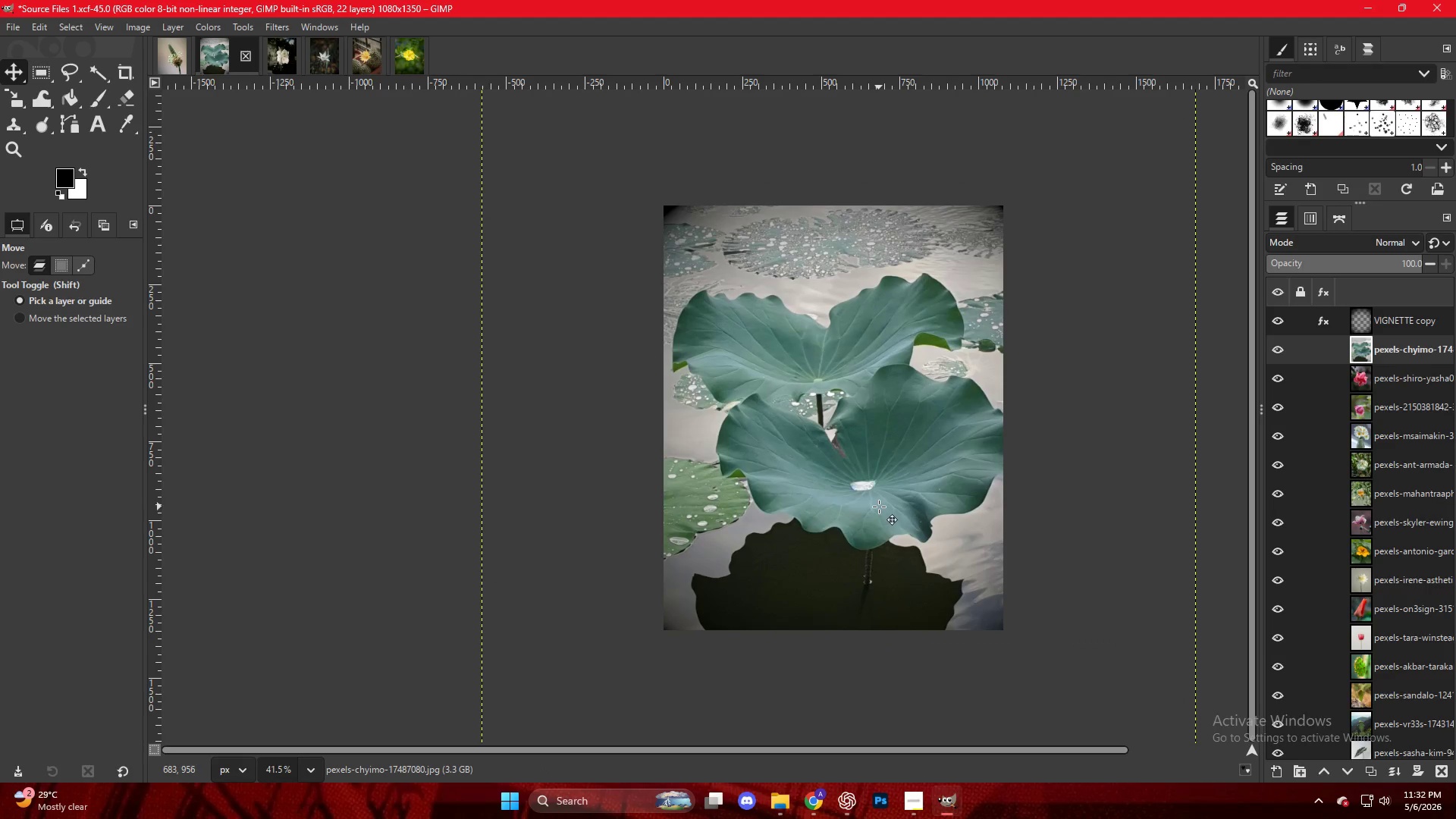 
key(Shift+S)
 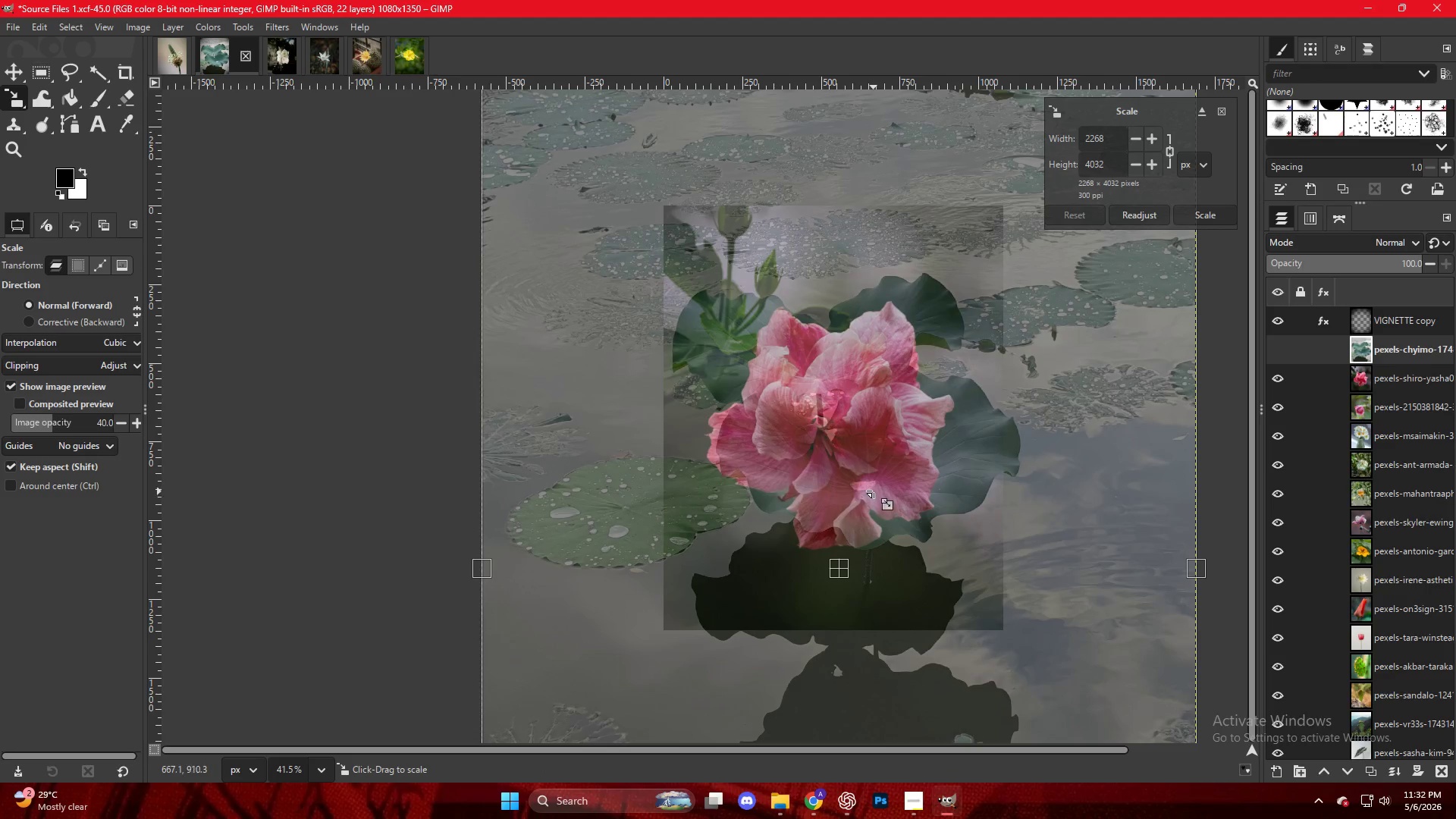 
hold_key(key=ControlLeft, duration=0.53)
hold_key(key=ControlLeft, duration=0.56)
scroll: coordinate [891, 497], scroll_direction: down, amount: 1.0
 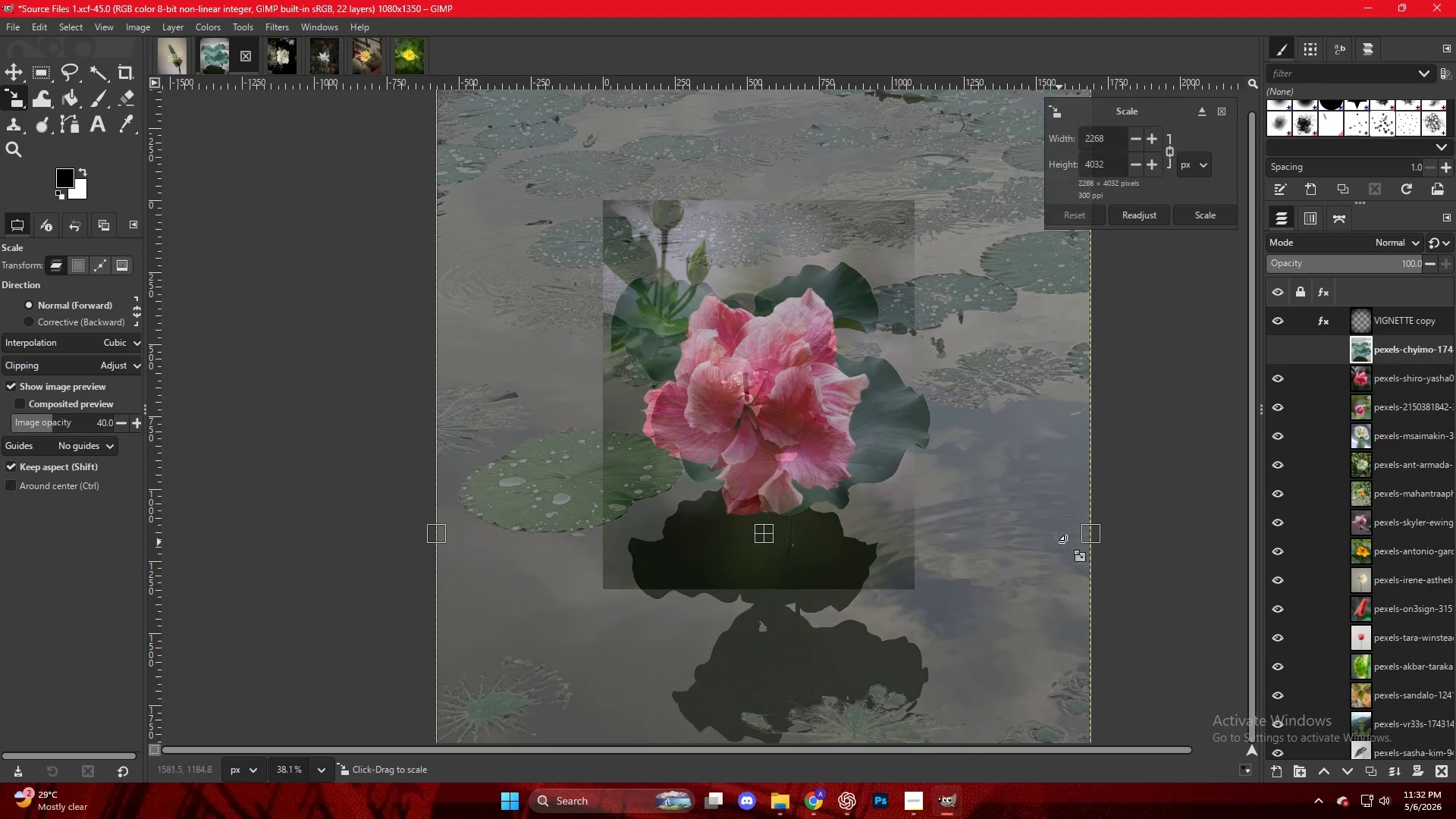 
left_click_drag(start_coordinate=[1090, 542], to_coordinate=[786, 528])
 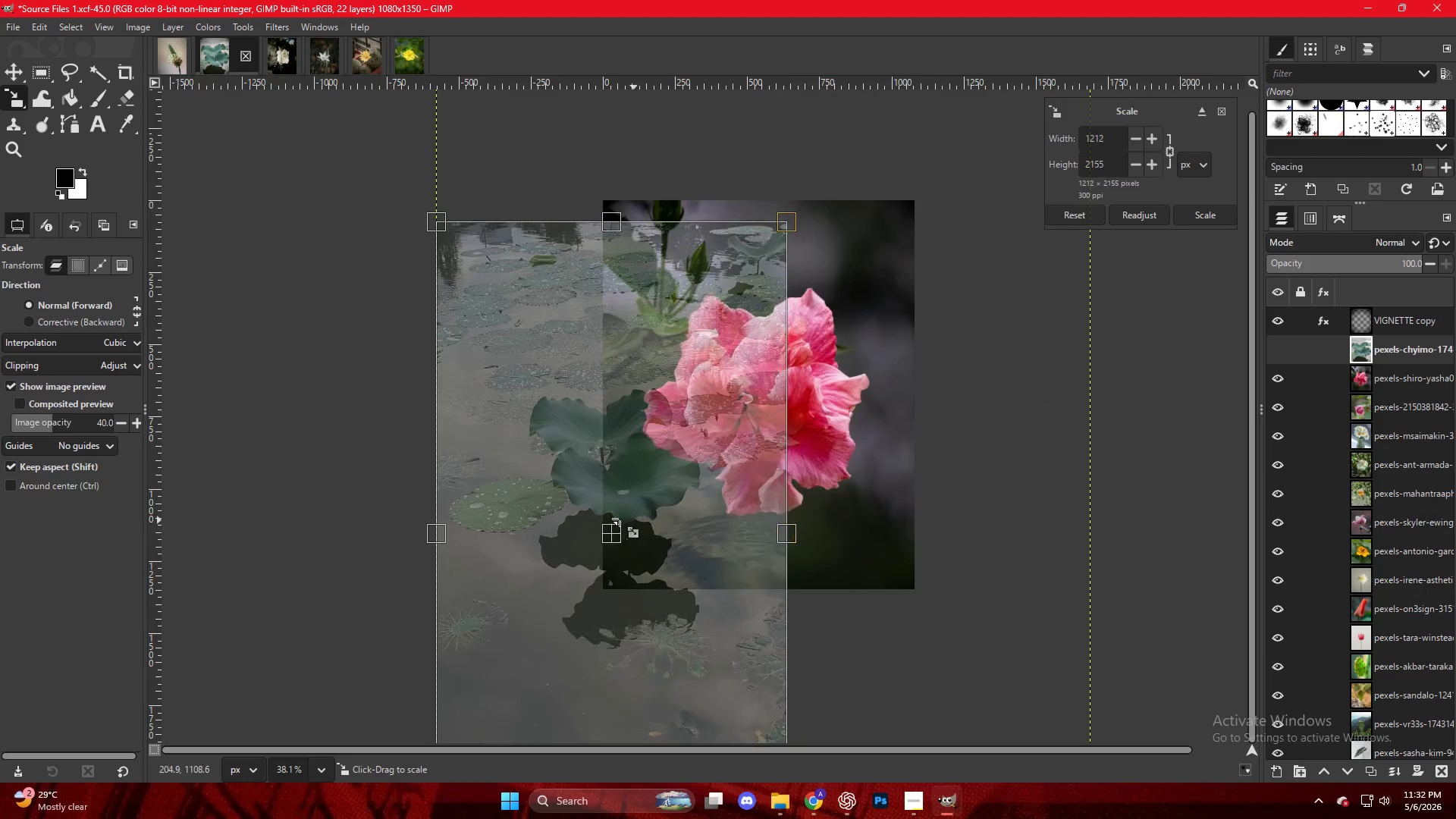 
left_click_drag(start_coordinate=[621, 516], to_coordinate=[622, 508])
 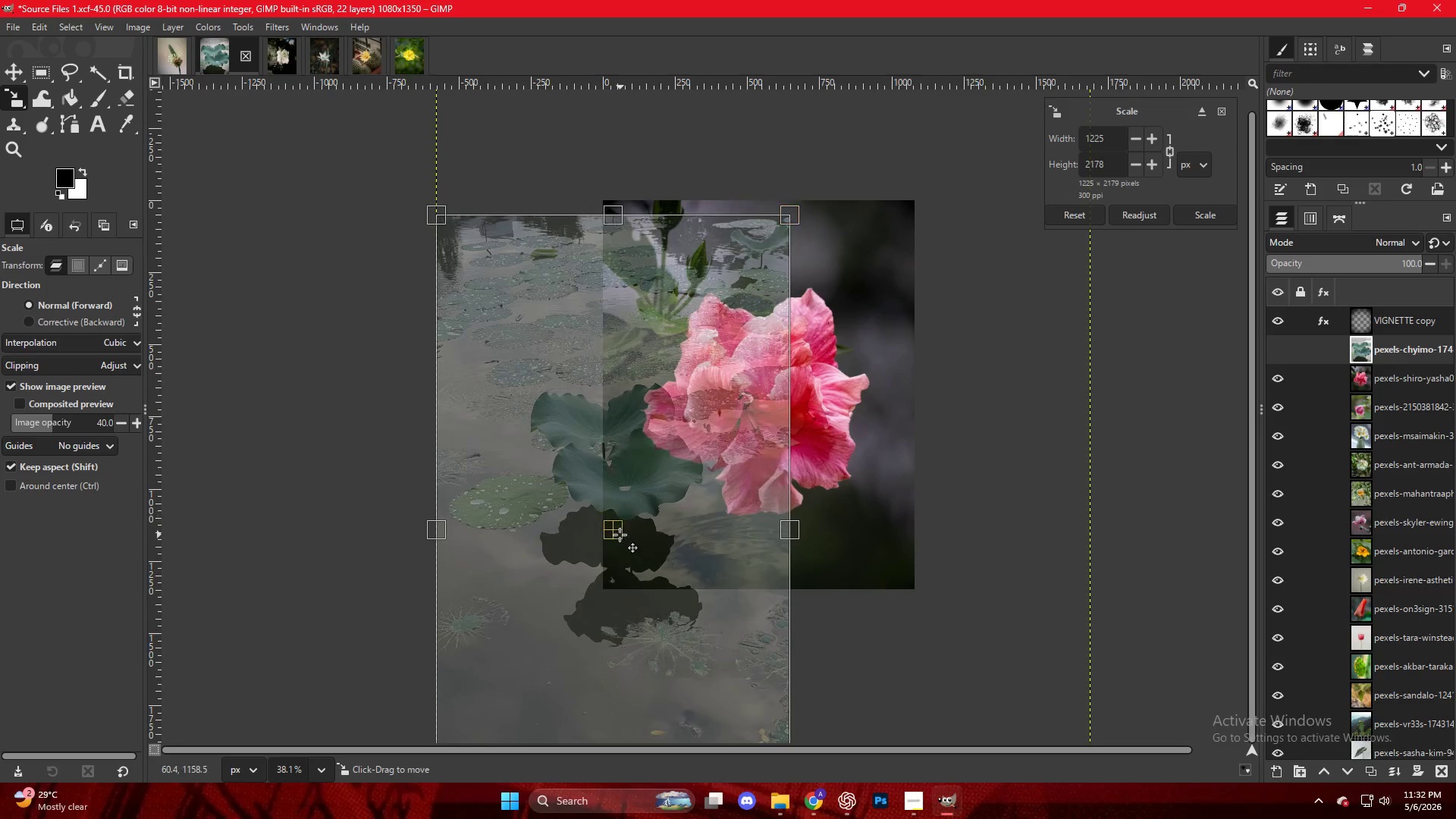 
left_click_drag(start_coordinate=[618, 533], to_coordinate=[760, 456])
 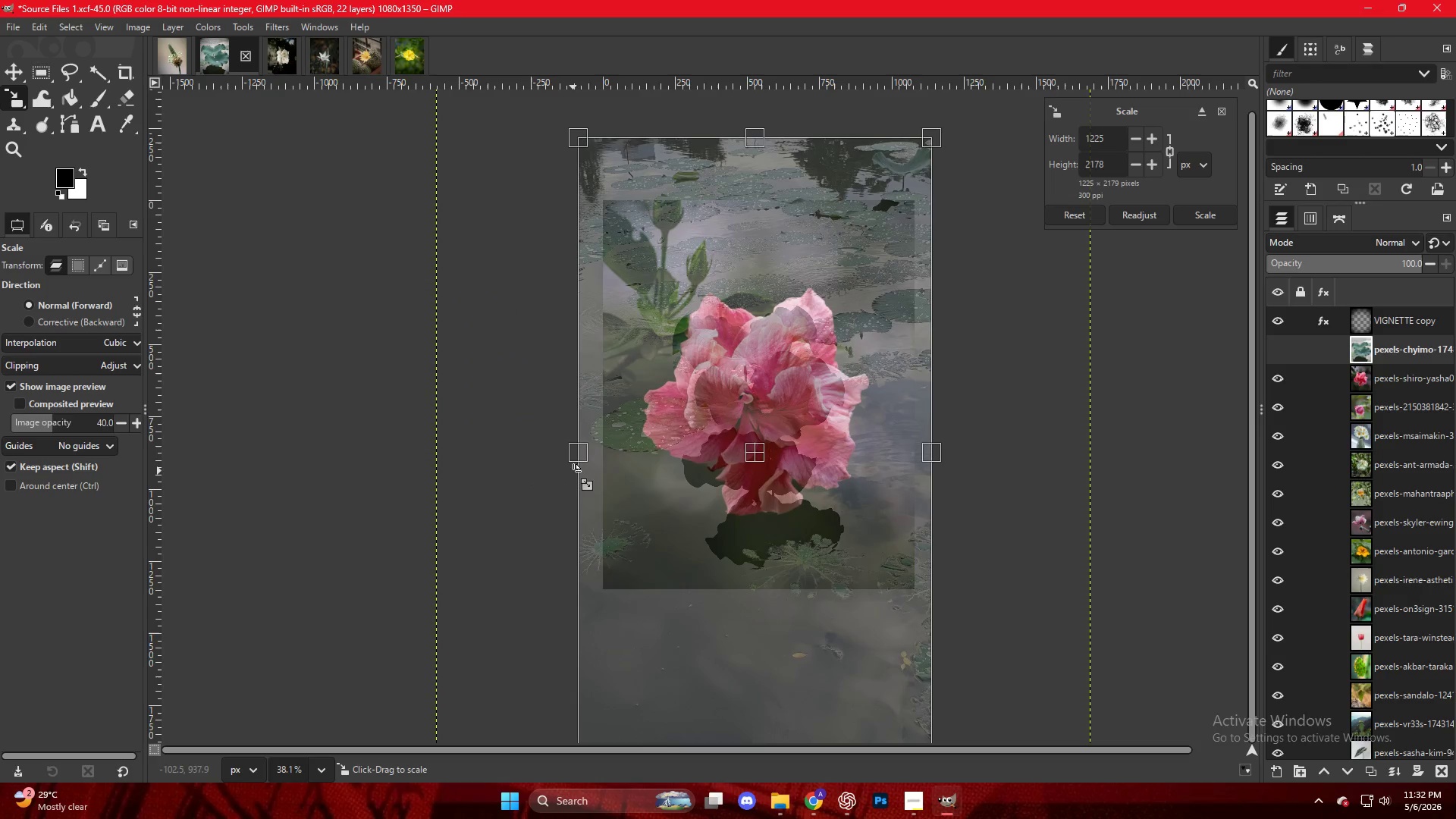 
left_click_drag(start_coordinate=[576, 460], to_coordinate=[600, 466])
 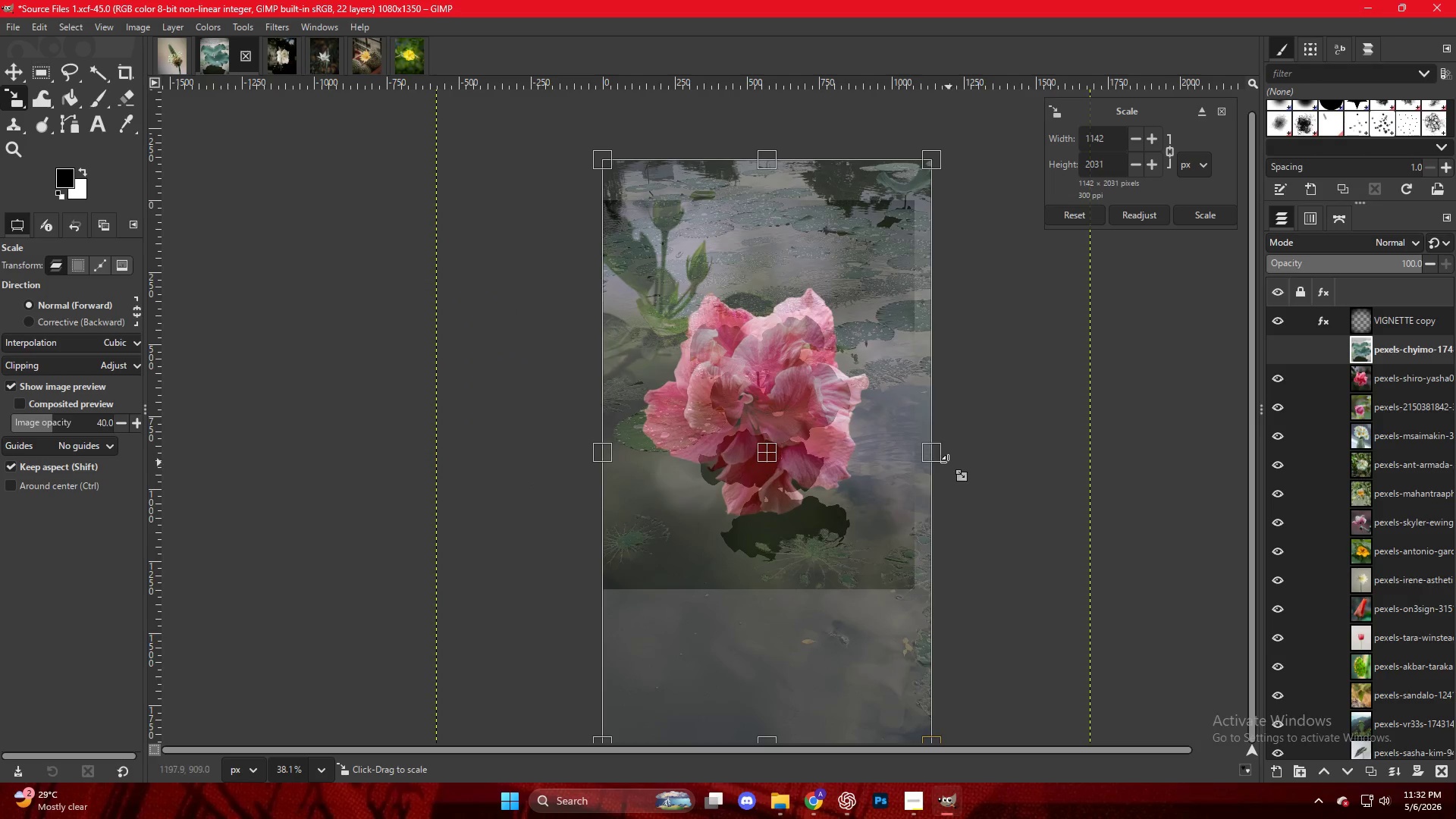 
left_click_drag(start_coordinate=[940, 461], to_coordinate=[927, 459])
 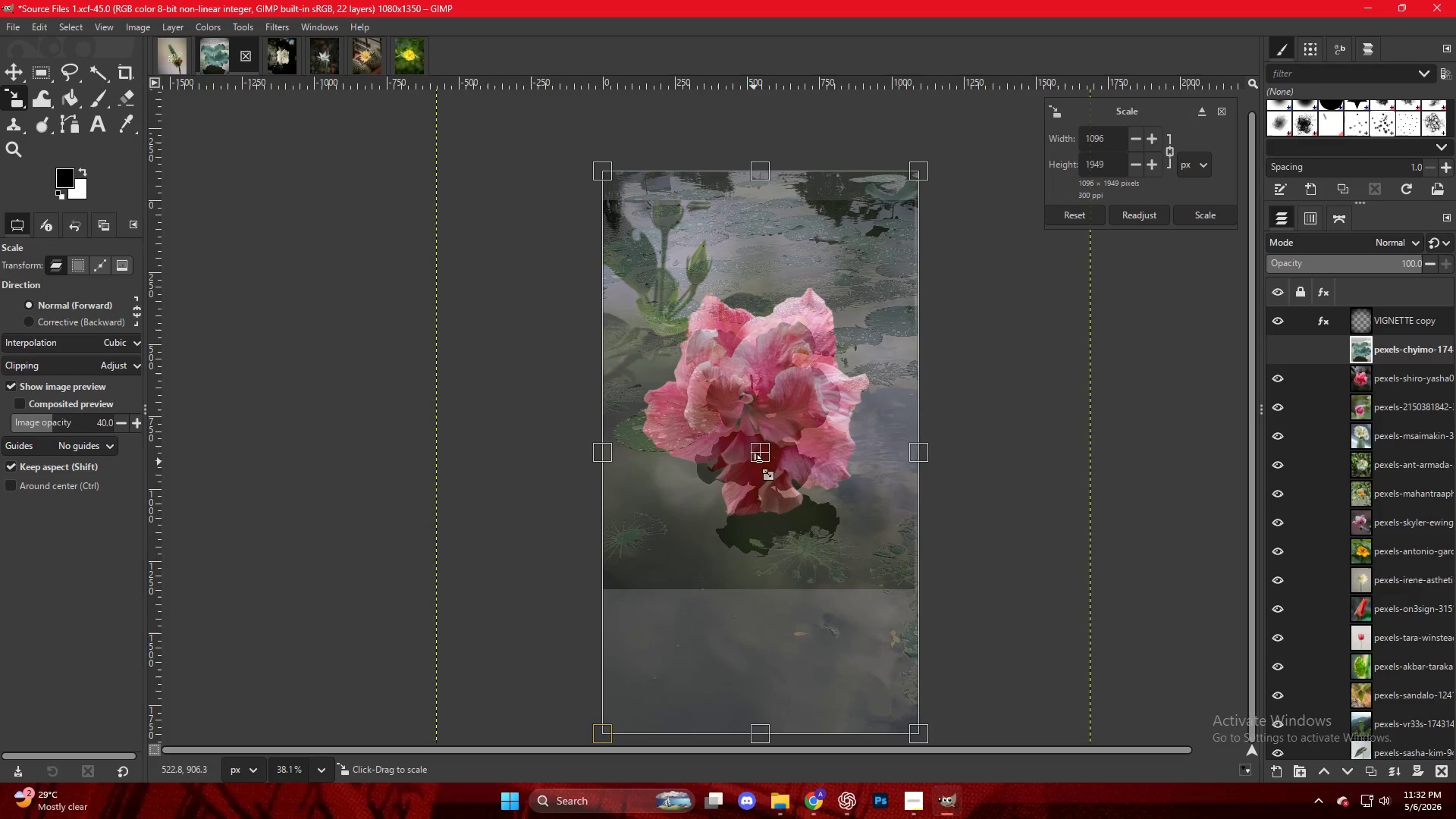 
left_click_drag(start_coordinate=[762, 460], to_coordinate=[761, 446])
 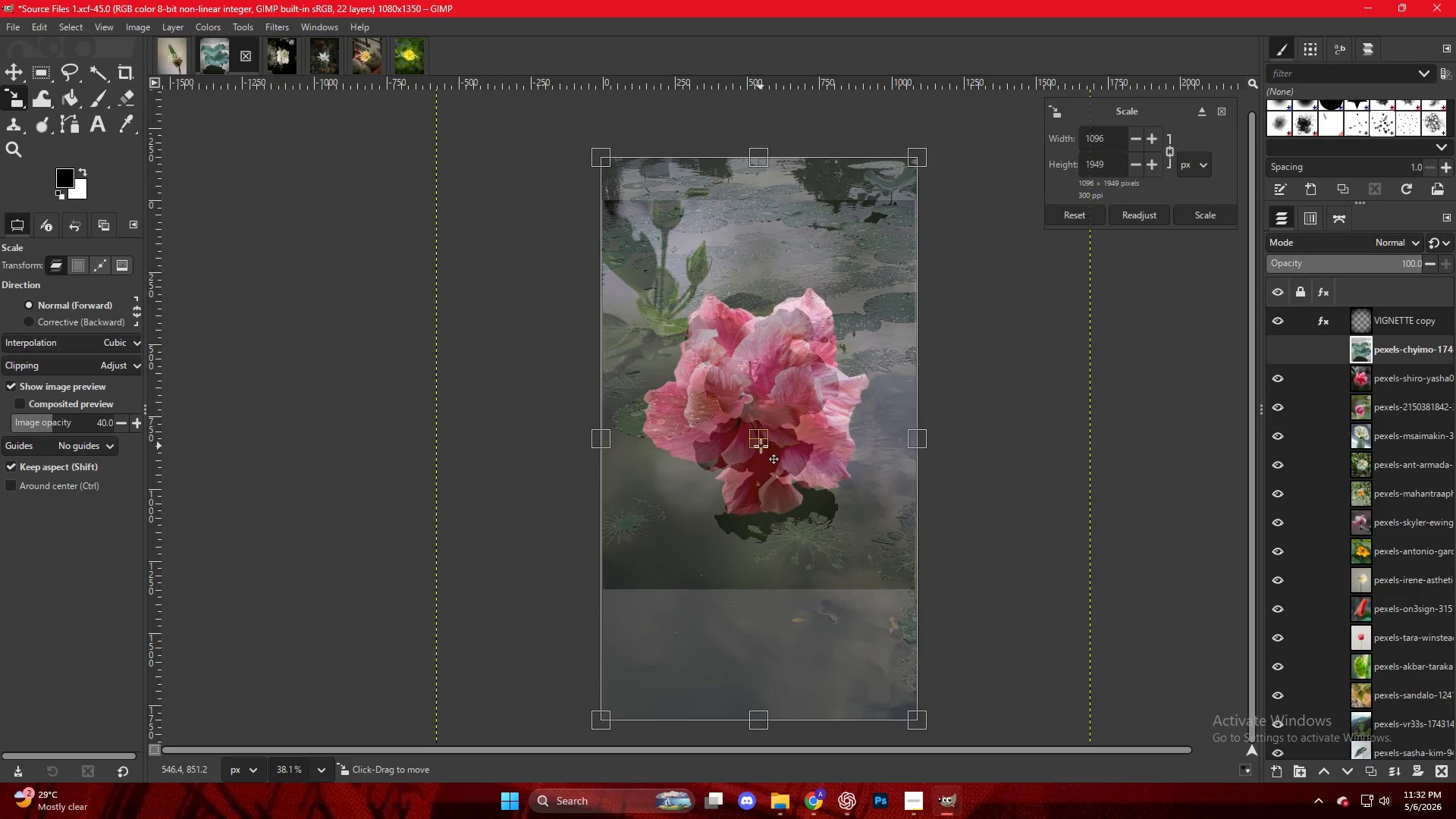 
key(NumpadEnter)
 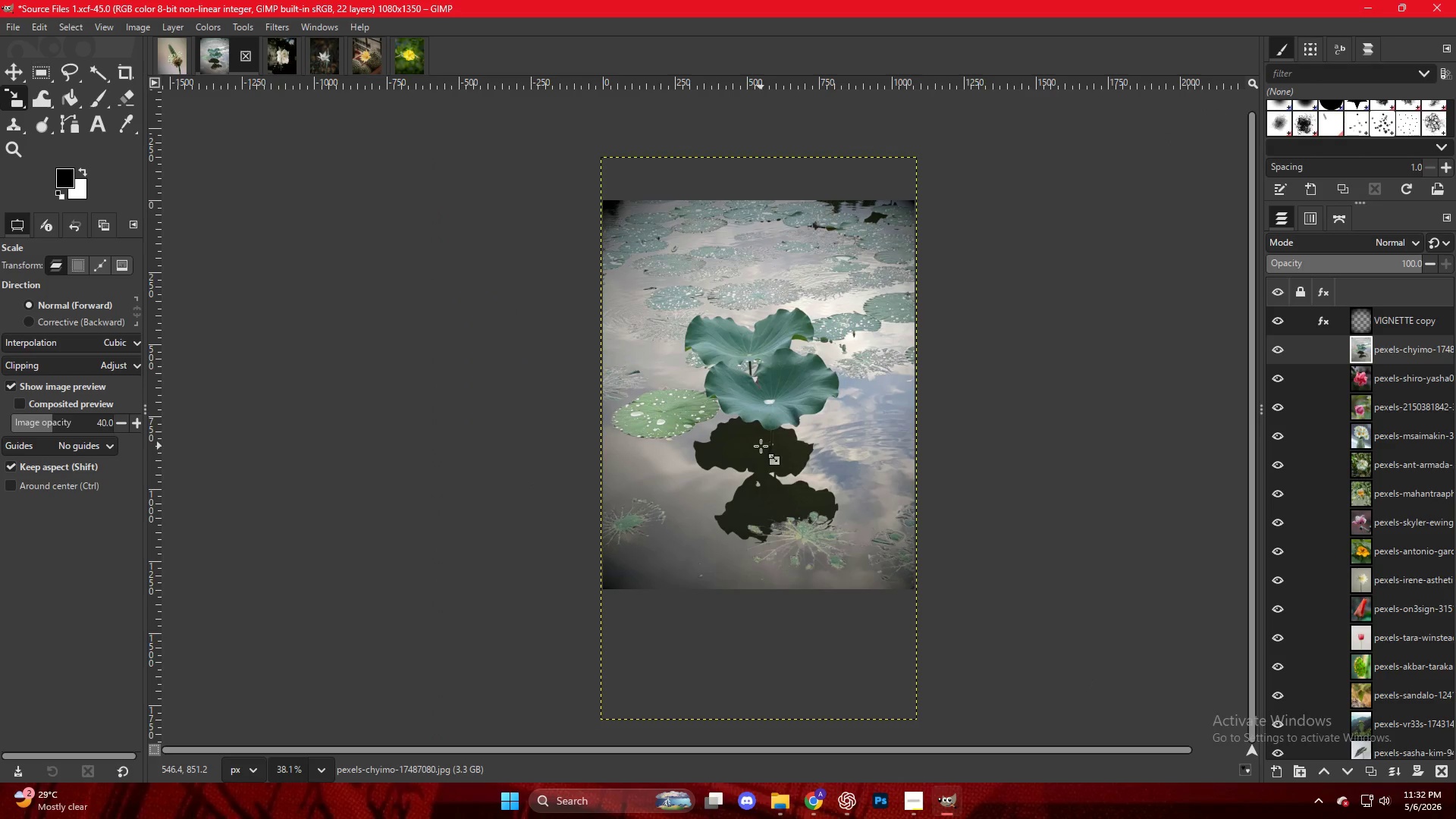 
key(Control+ControlLeft)
 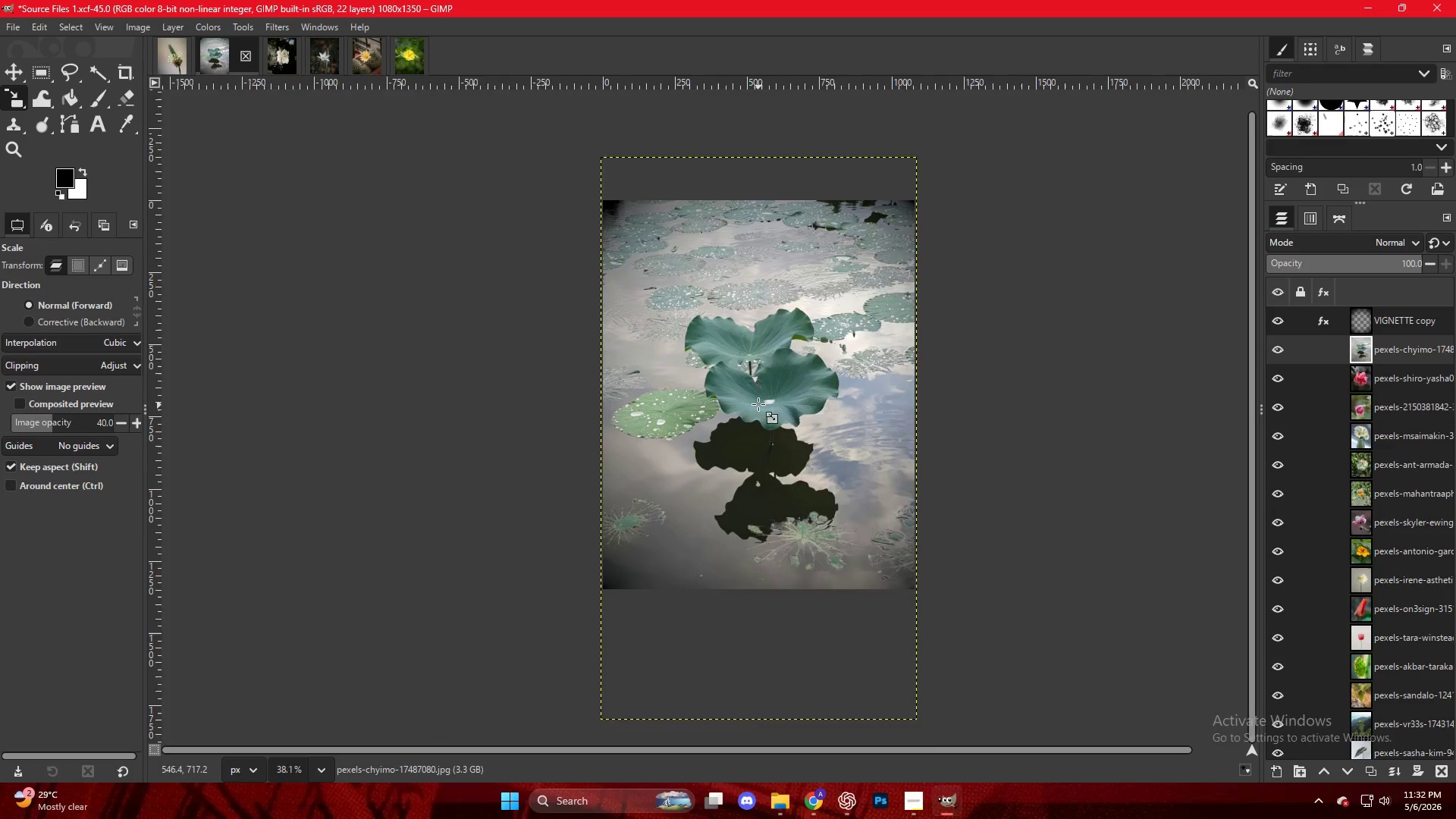 
scroll: coordinate [758, 403], scroll_direction: up, amount: 8.0
 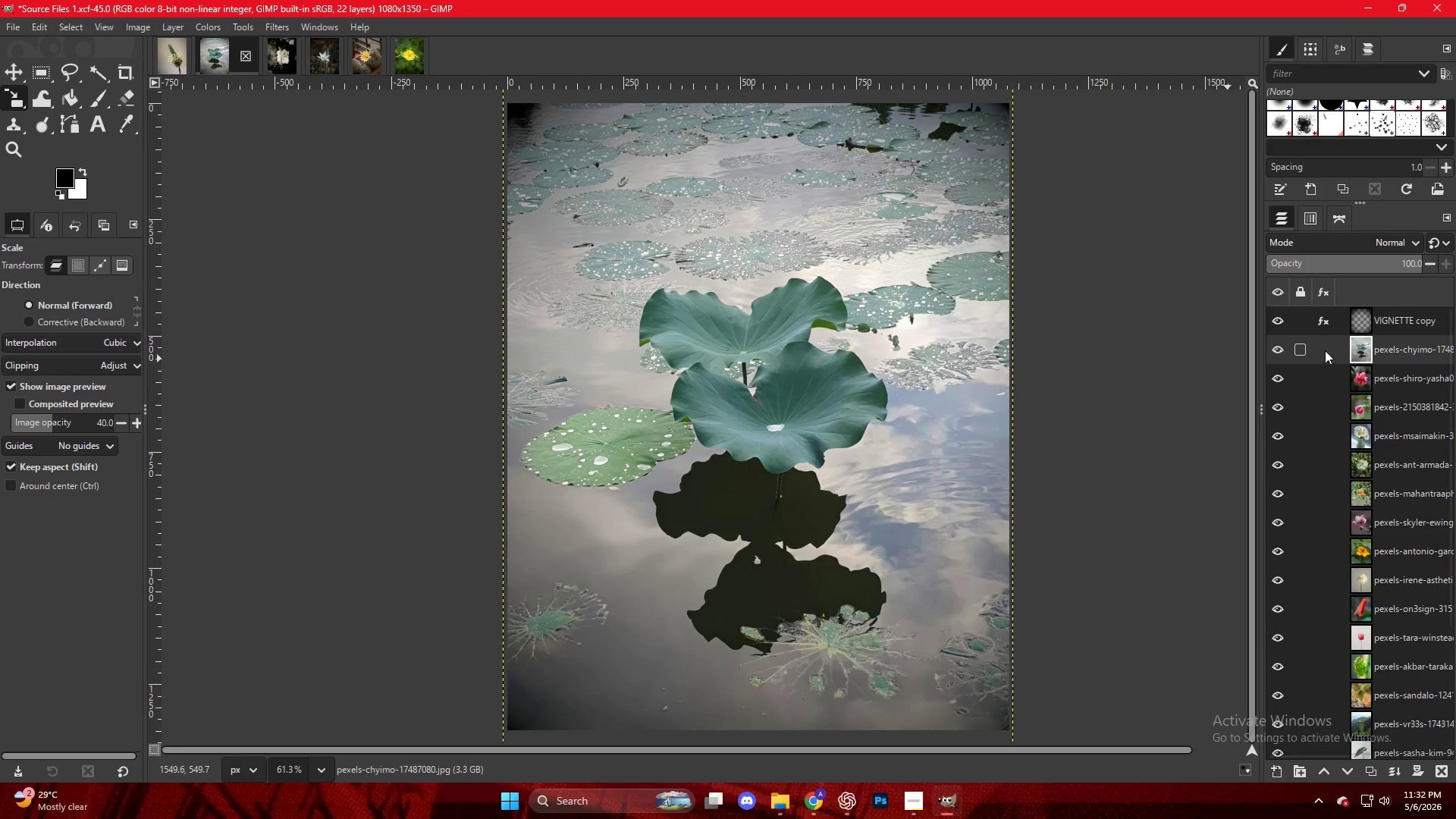 
left_click([1327, 318])
 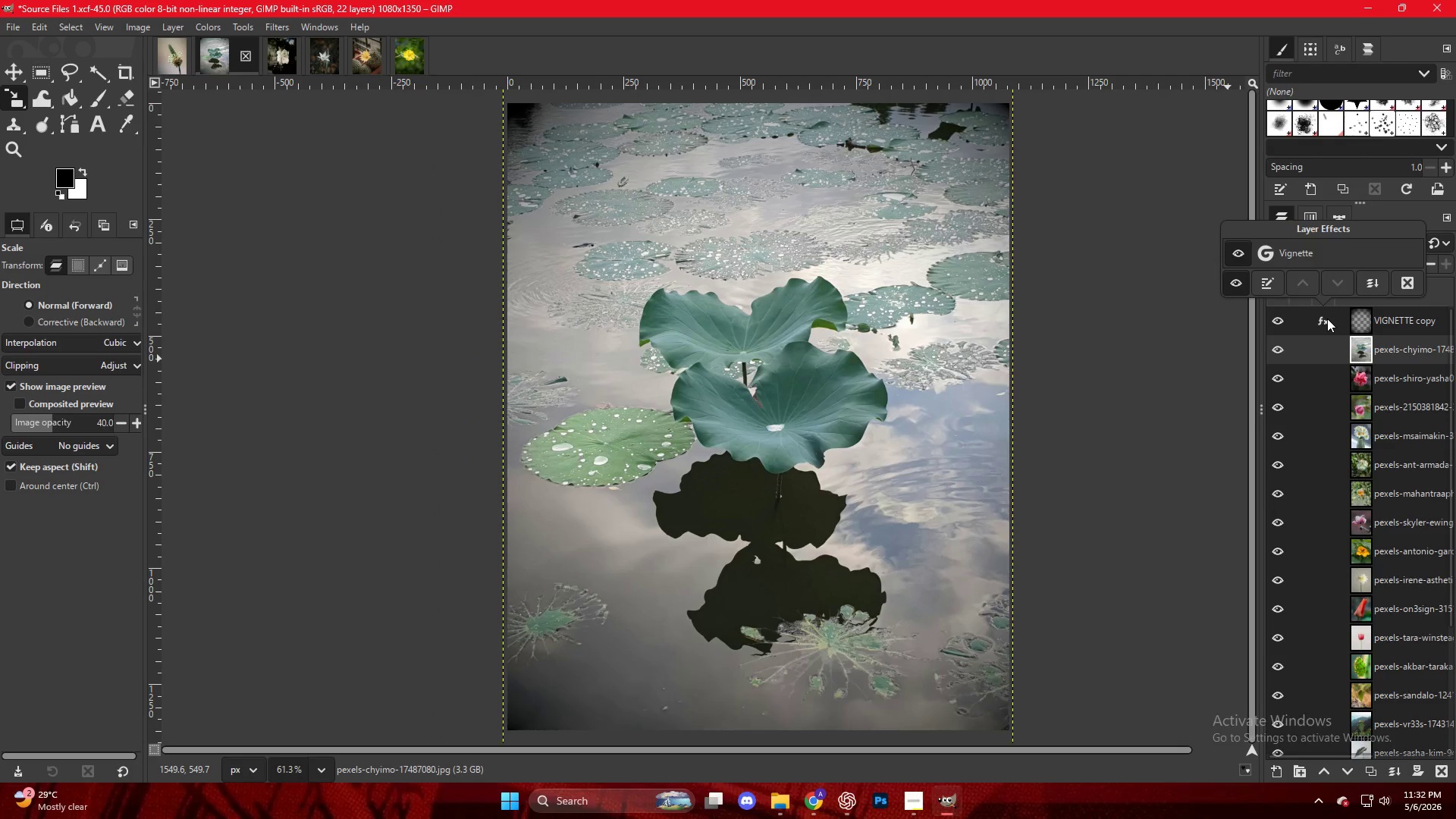 
left_click([1327, 318])
 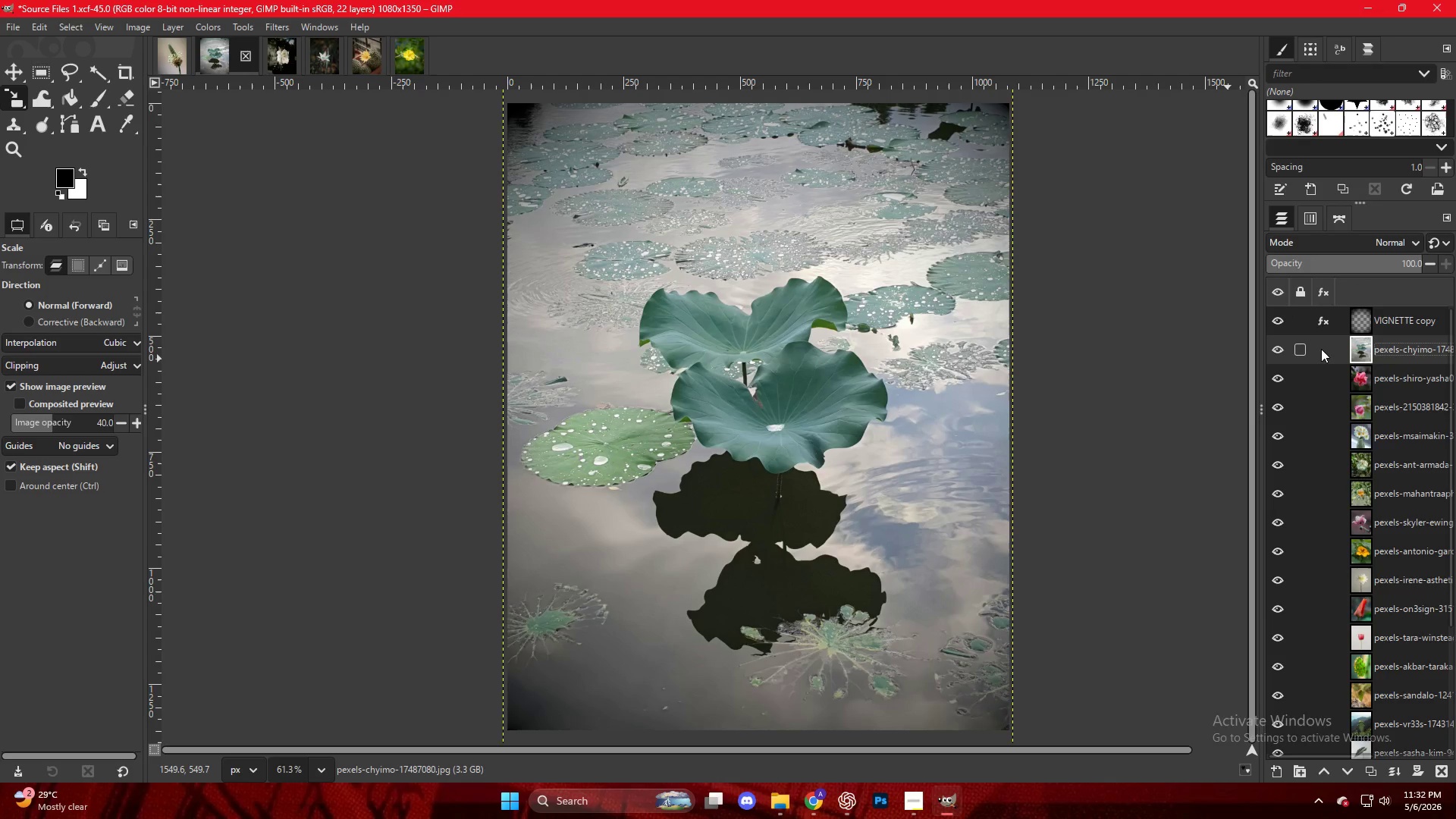 
left_click([1323, 315])
 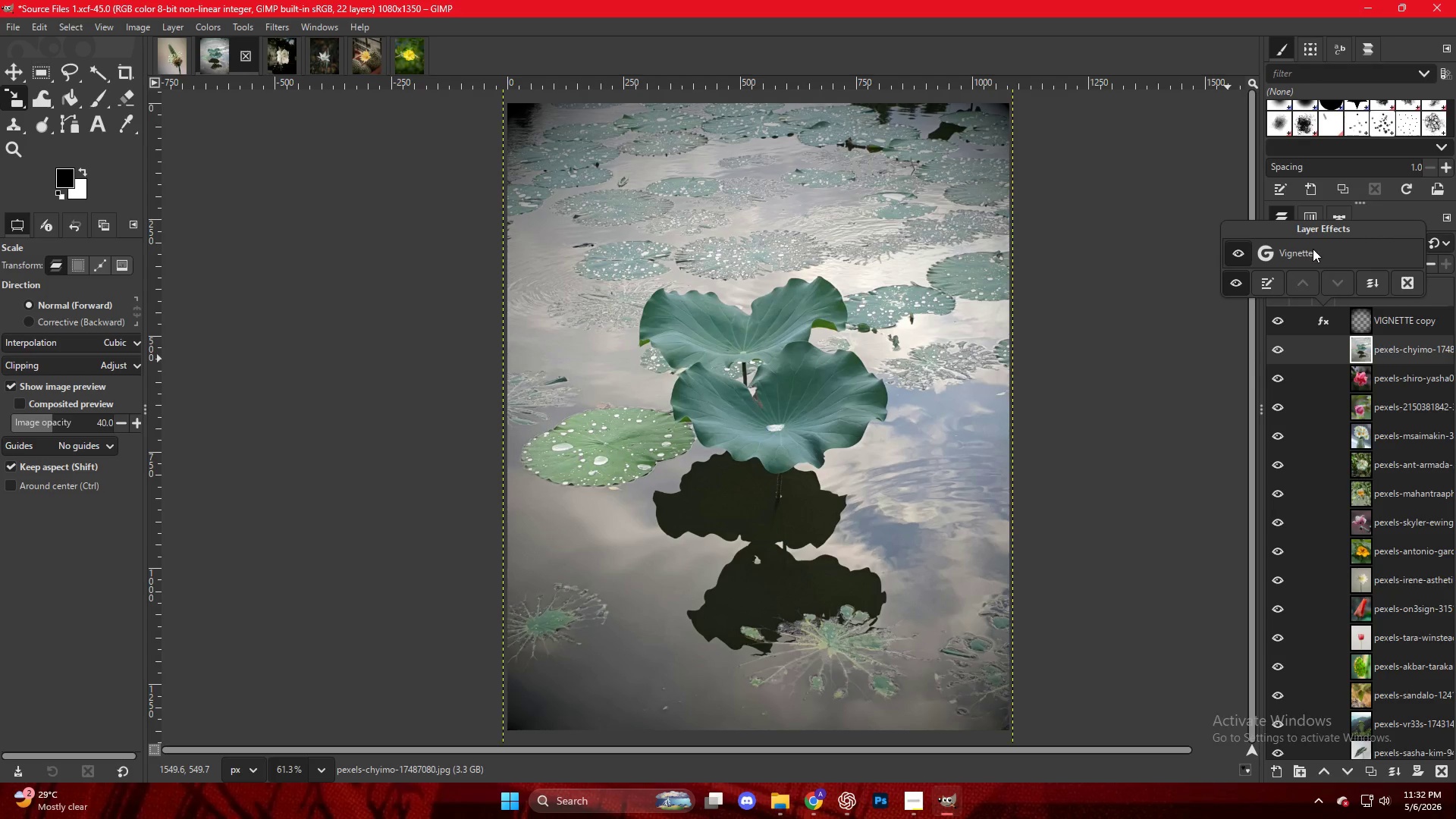 
double_click([1314, 254])
 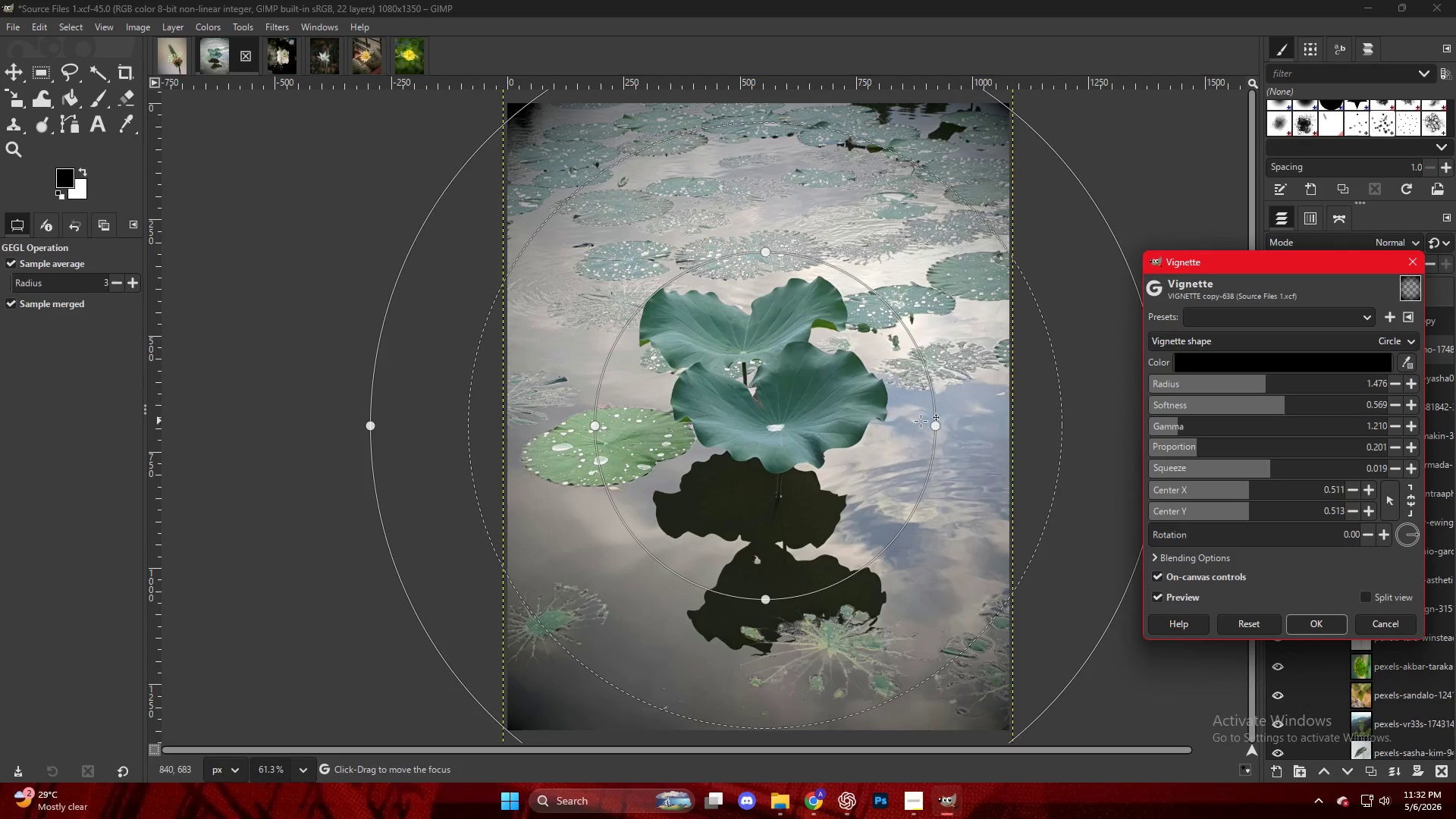 
left_click_drag(start_coordinate=[931, 426], to_coordinate=[905, 427])
 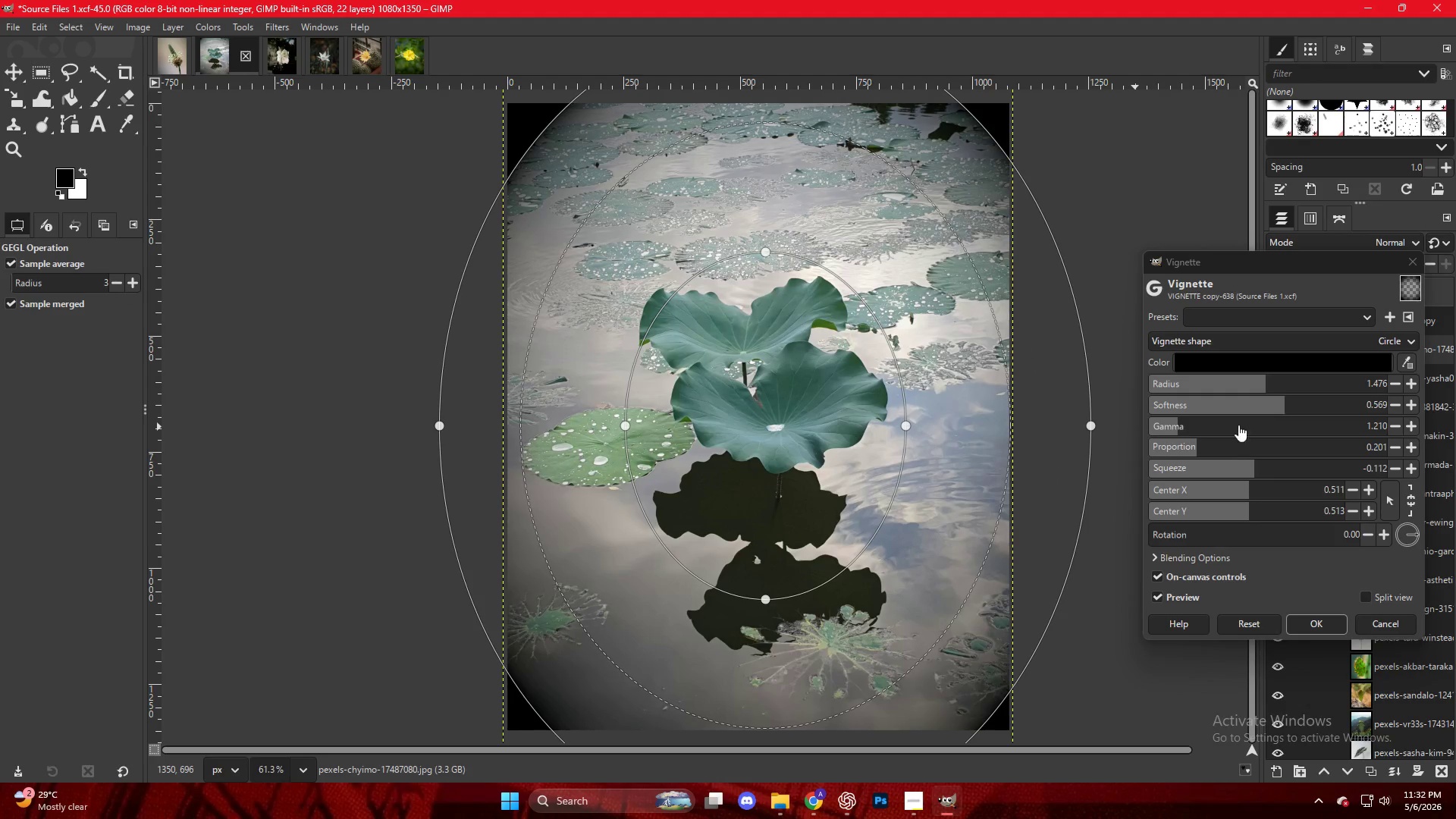 
left_click_drag(start_coordinate=[1268, 410], to_coordinate=[1300, 419])
 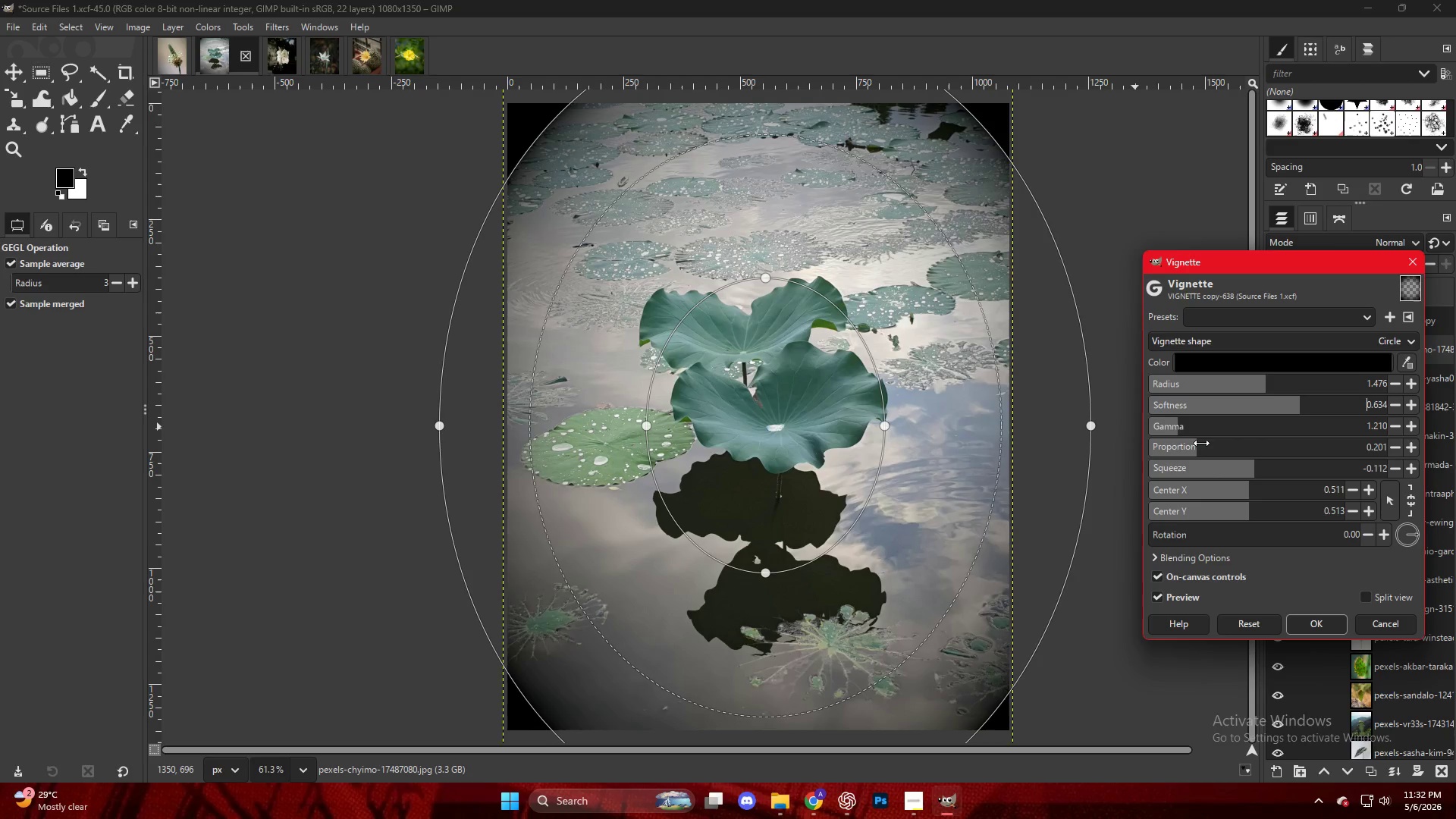 
left_click_drag(start_coordinate=[1201, 443], to_coordinate=[1210, 444])
 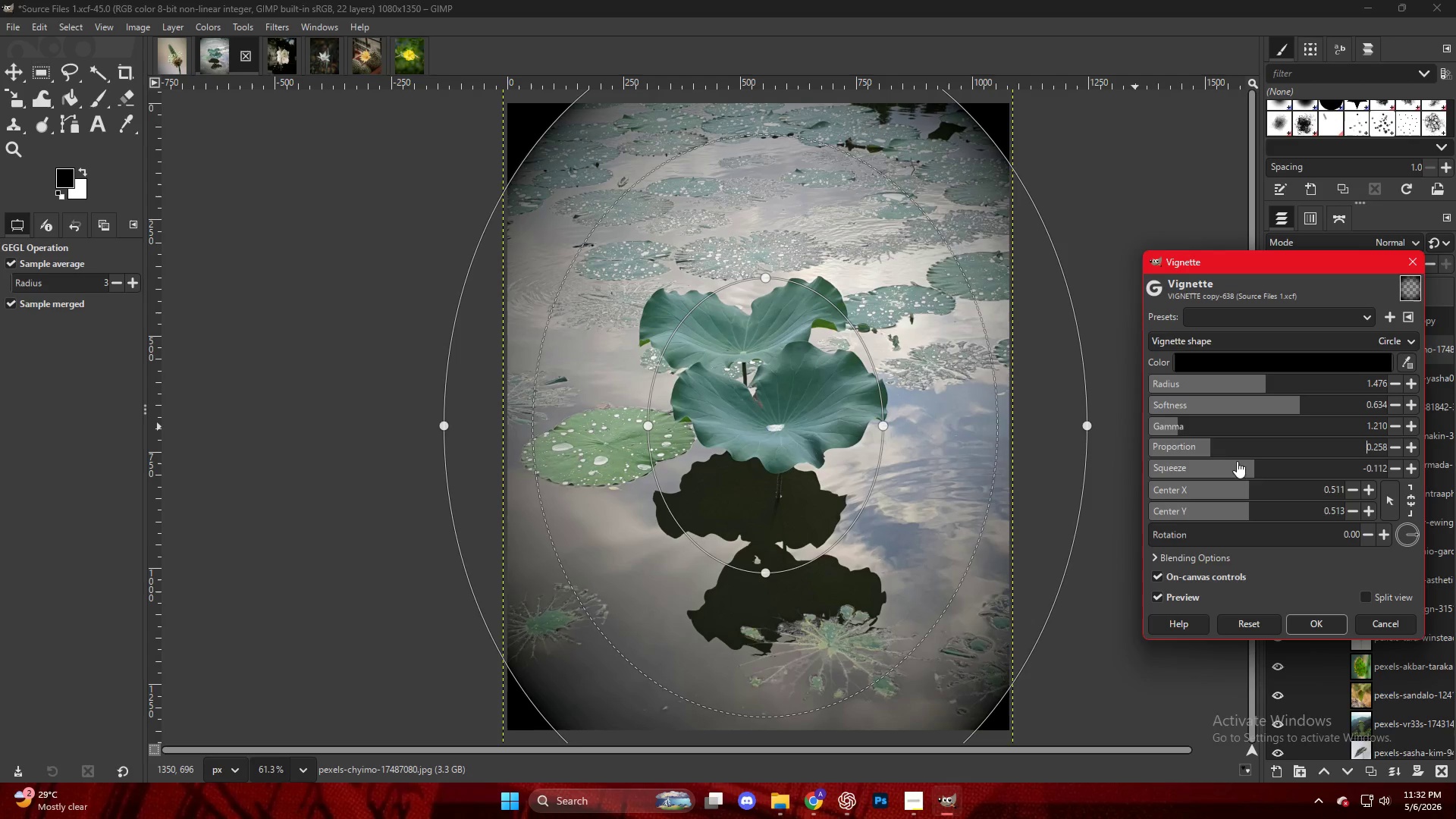 
left_click_drag(start_coordinate=[1233, 466], to_coordinate=[1258, 471])
 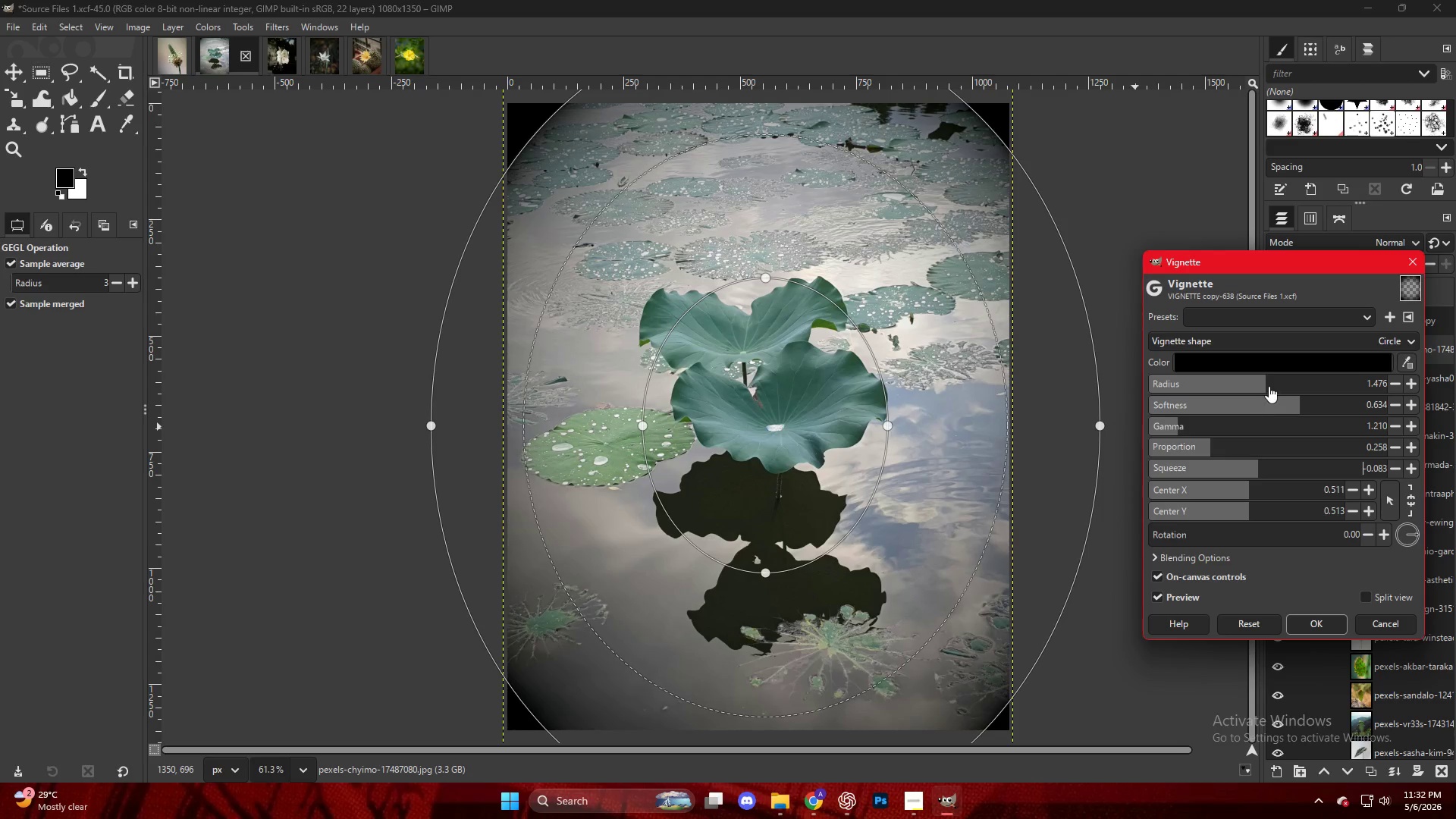 
left_click_drag(start_coordinate=[1276, 381], to_coordinate=[1301, 391])
 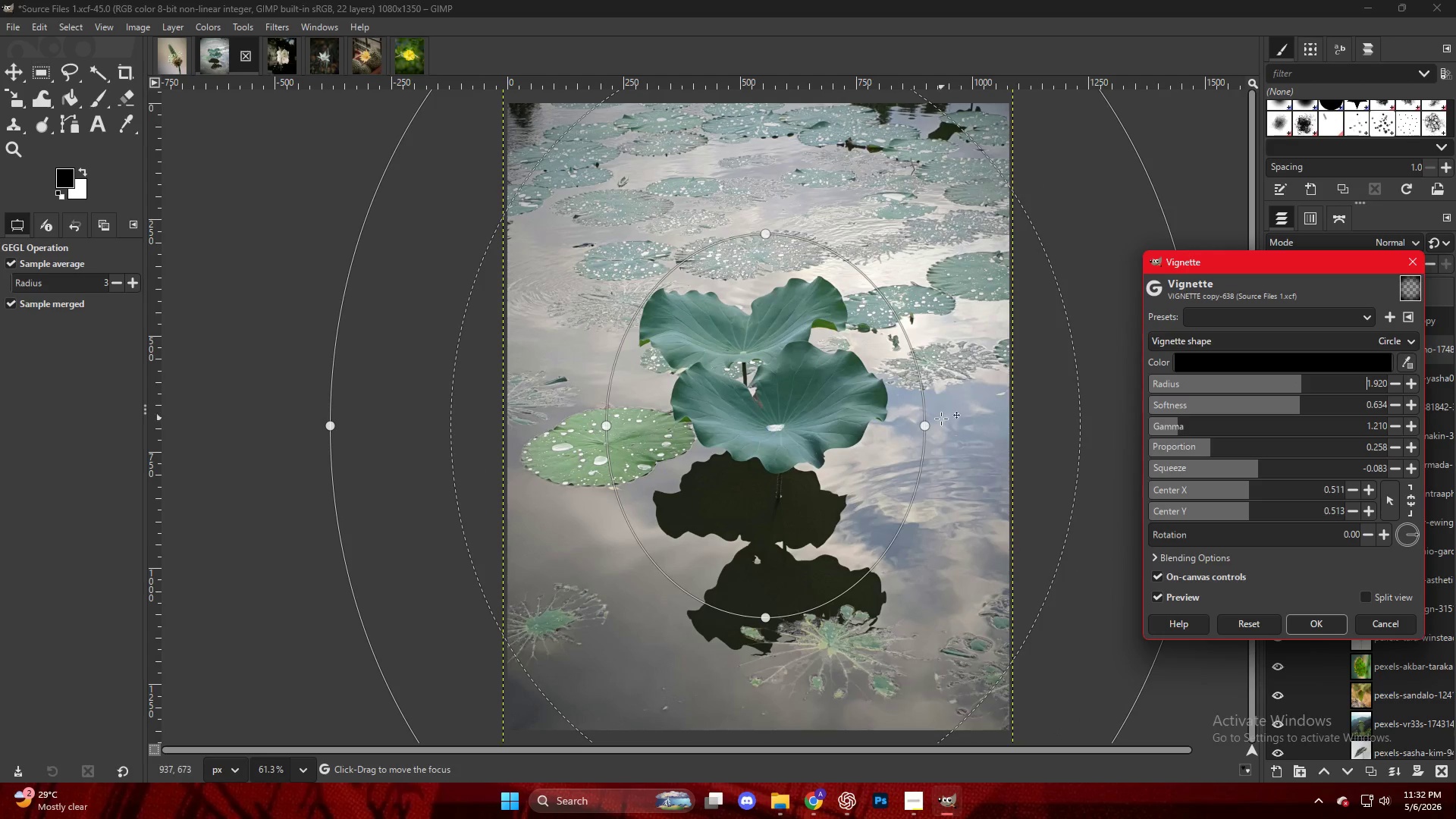 
left_click_drag(start_coordinate=[921, 428], to_coordinate=[896, 427])
 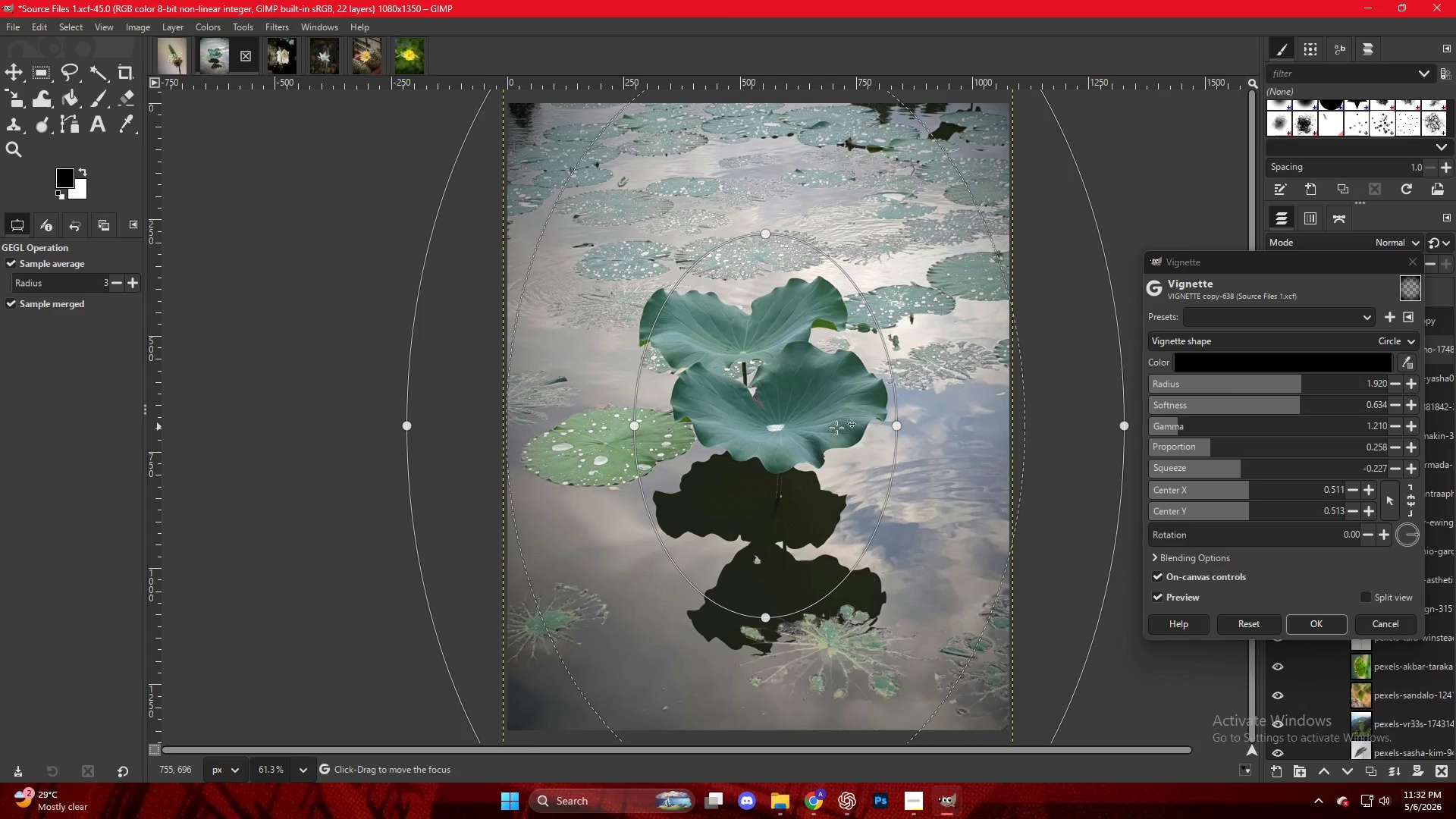 
left_click_drag(start_coordinate=[778, 430], to_coordinate=[776, 412])
 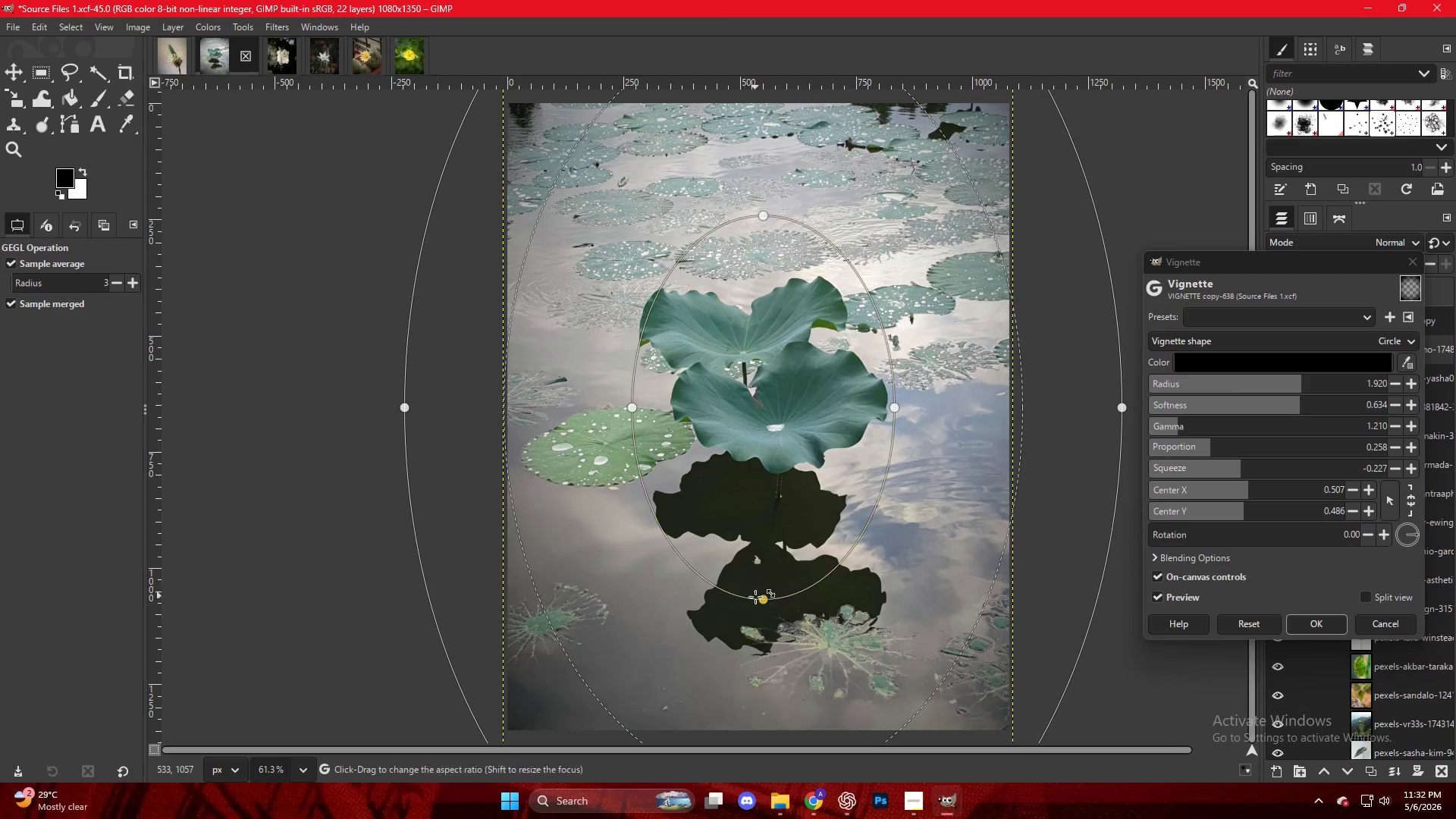 
left_click_drag(start_coordinate=[754, 605], to_coordinate=[758, 548])
 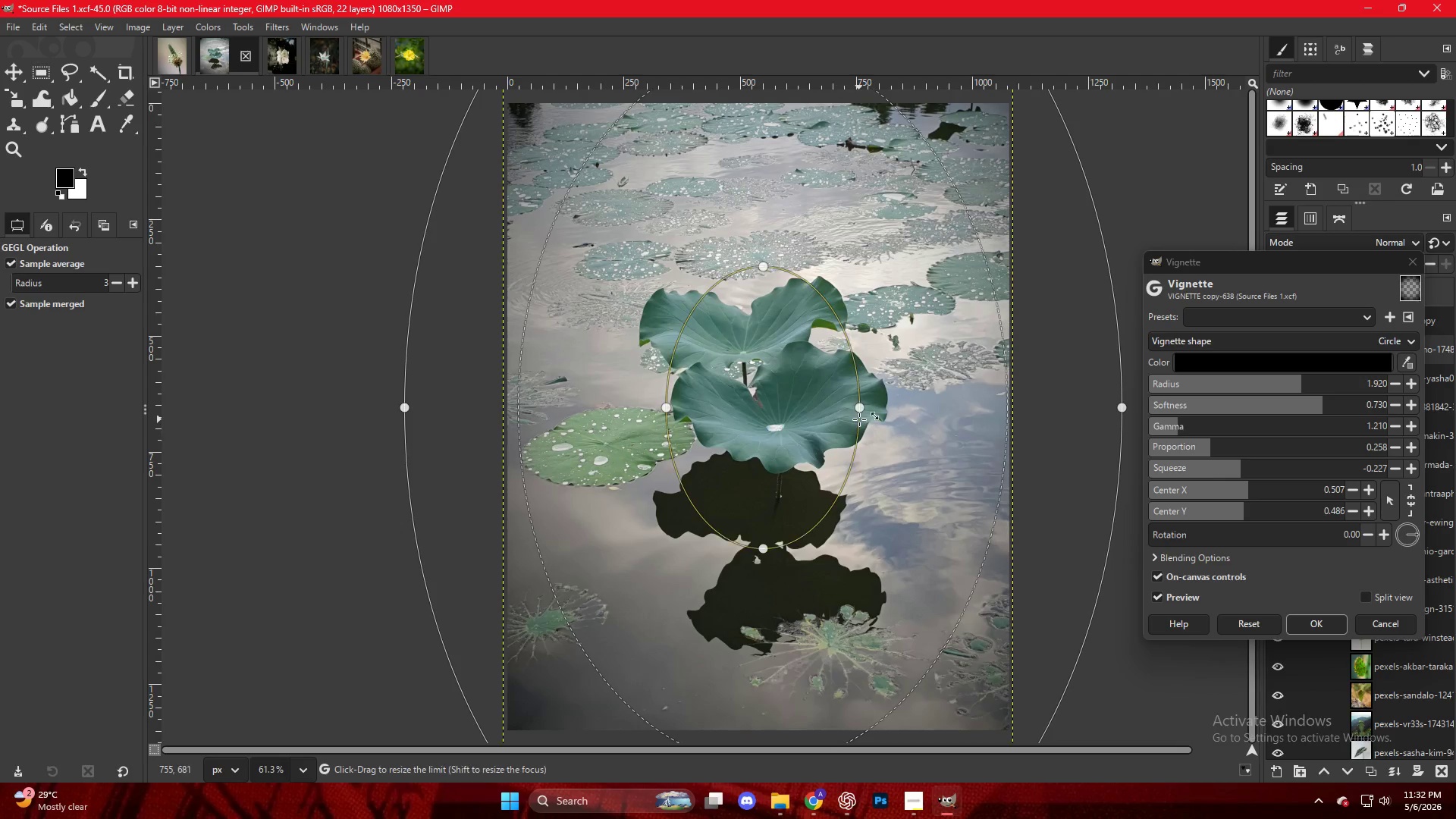 
left_click_drag(start_coordinate=[859, 418], to_coordinate=[871, 418])
 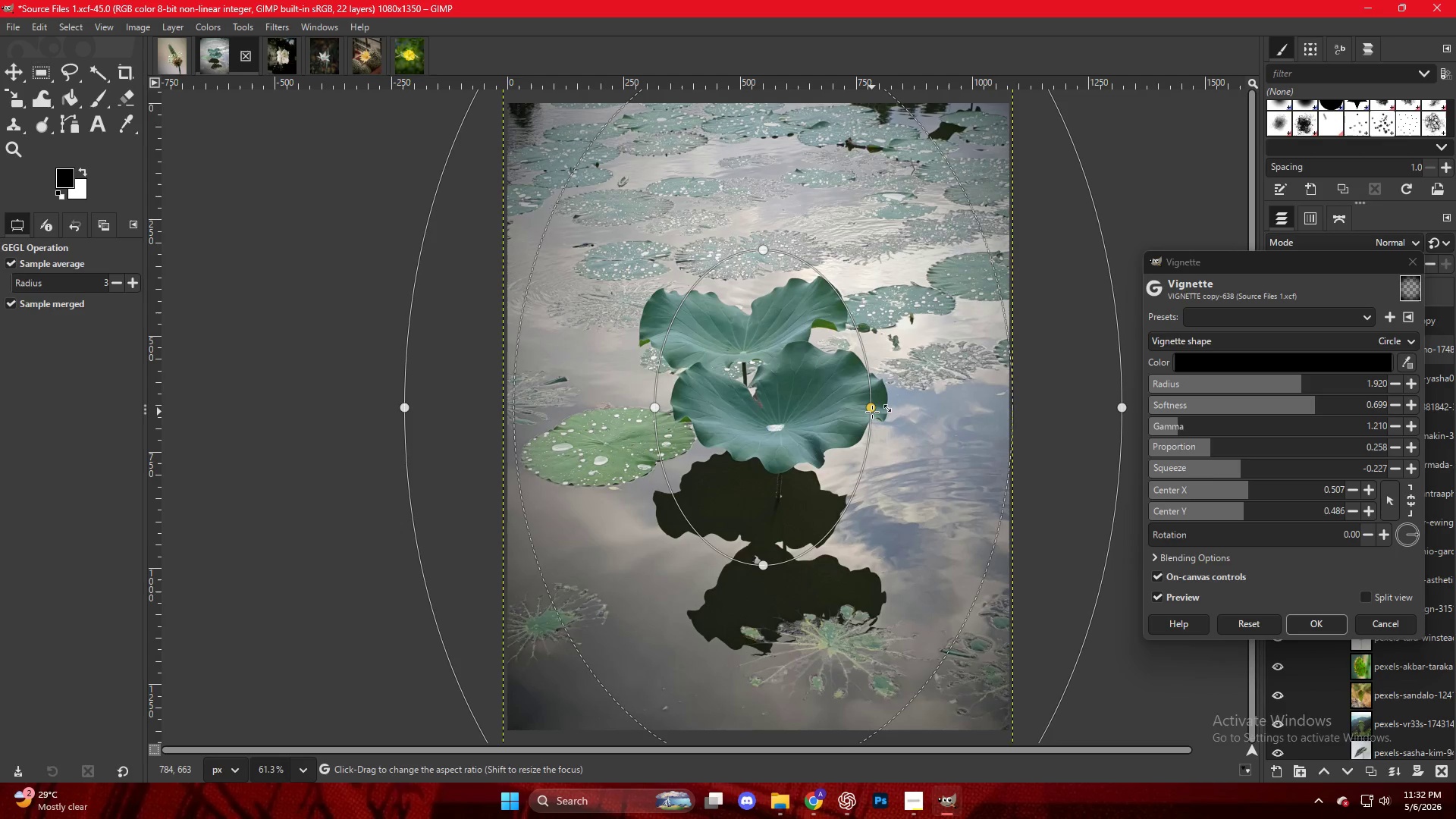 
hold_key(key=ShiftLeft, duration=1.05)
left_click_drag(start_coordinate=[872, 411], to_coordinate=[888, 413])
 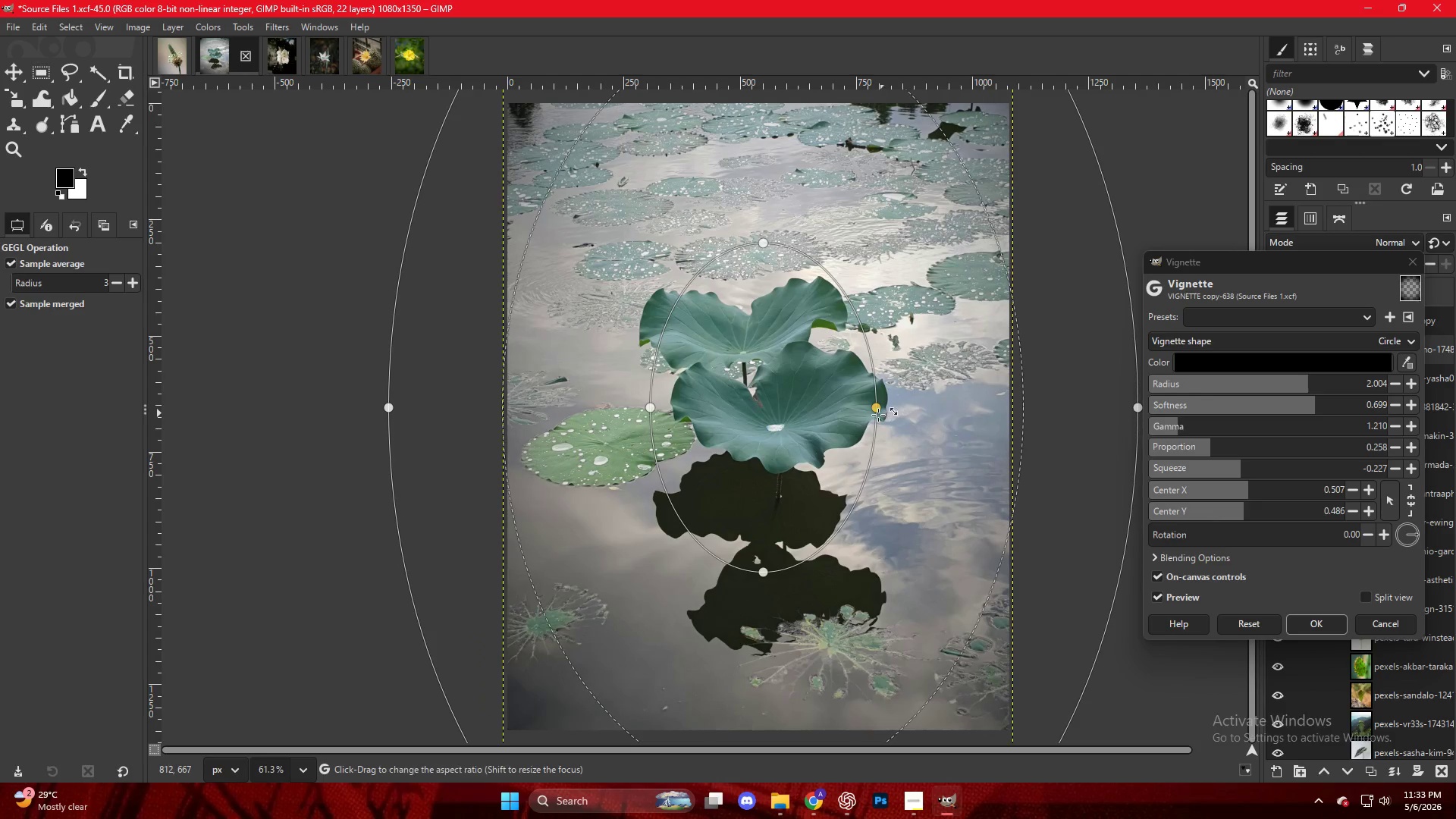 
hold_key(key=ControlLeft, duration=3.05)
left_click_drag(start_coordinate=[874, 411], to_coordinate=[899, 413])
 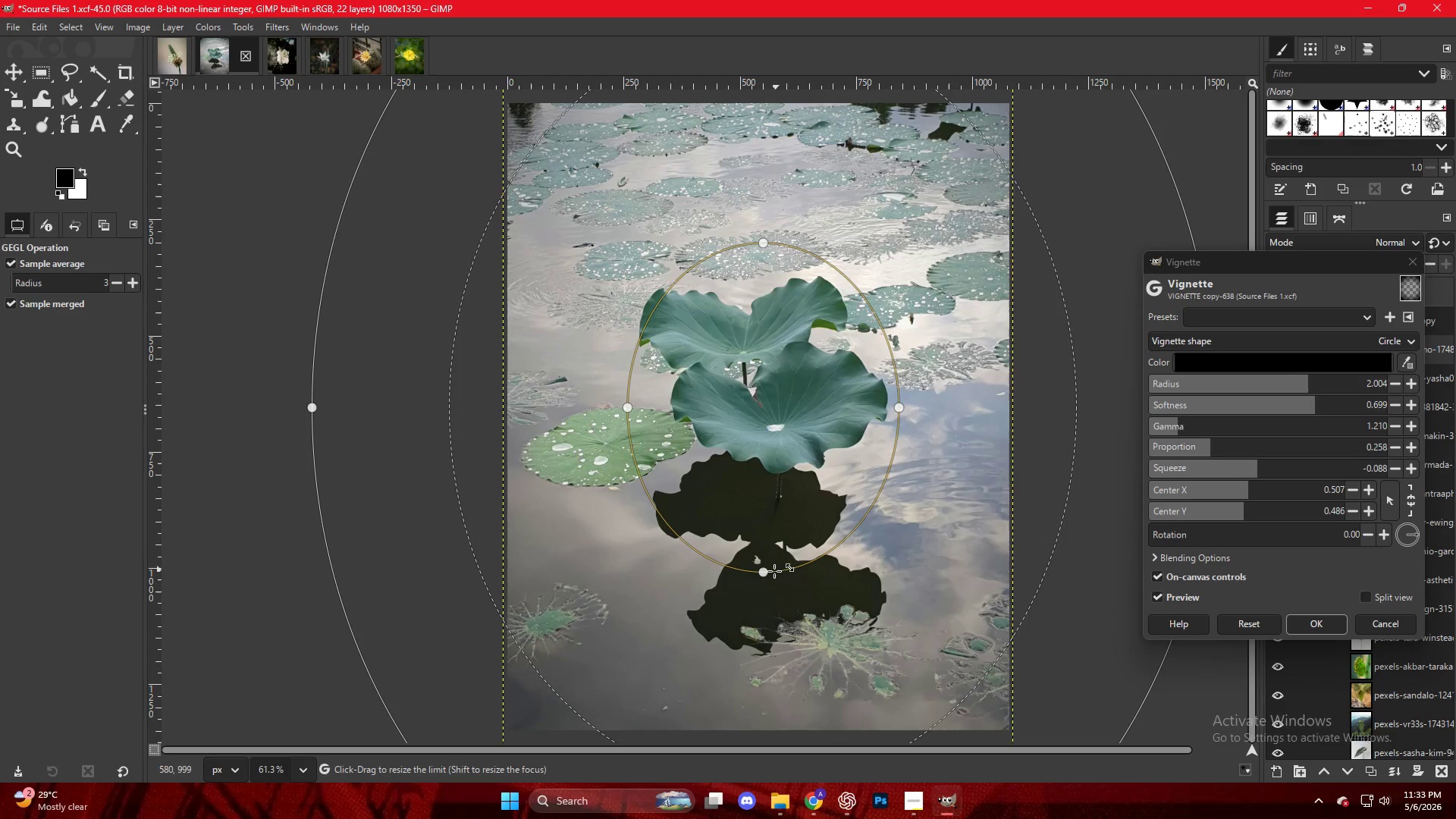 
left_click_drag(start_coordinate=[767, 572], to_coordinate=[768, 541])
 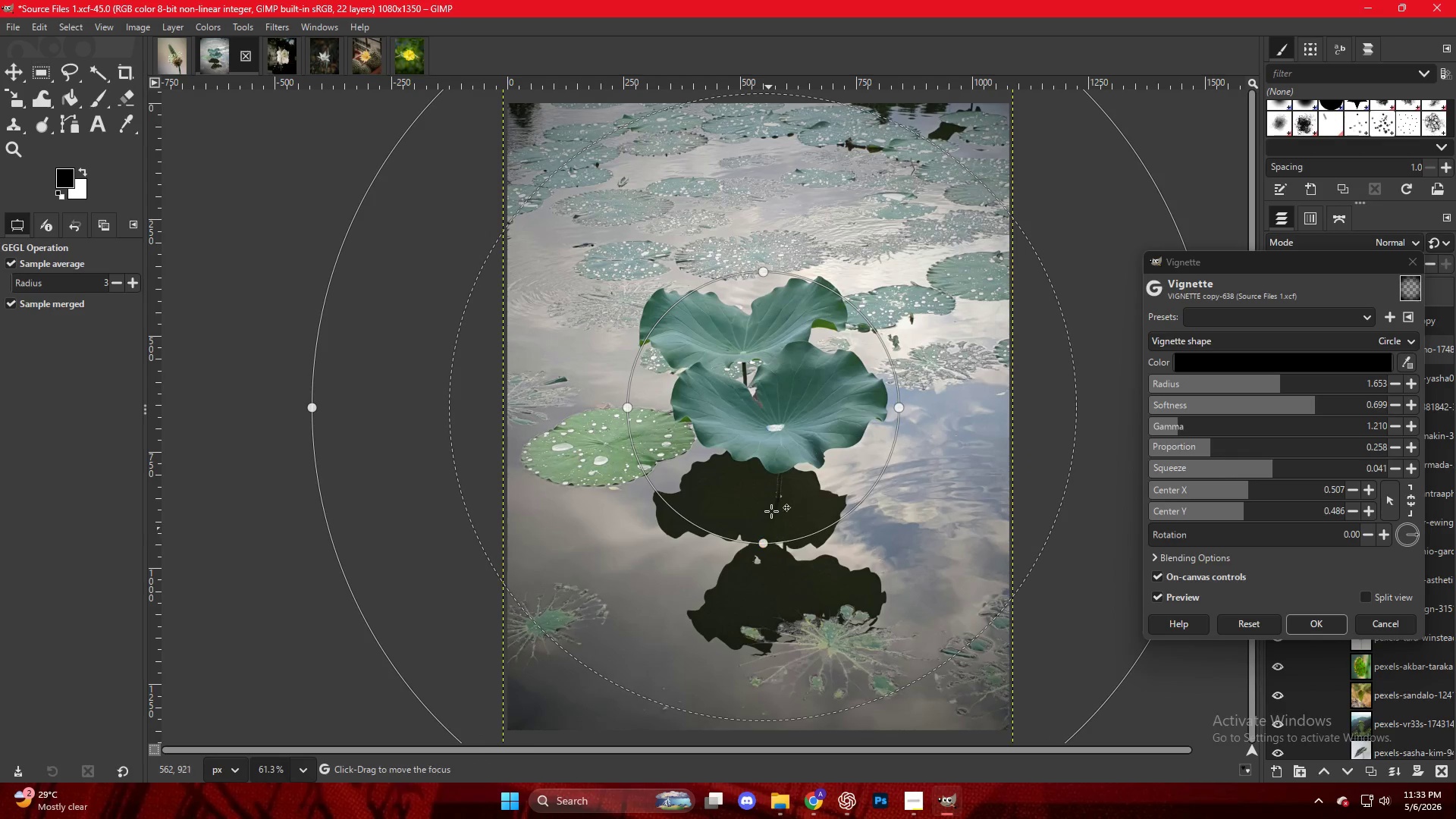 
left_click_drag(start_coordinate=[778, 471], to_coordinate=[775, 447])
 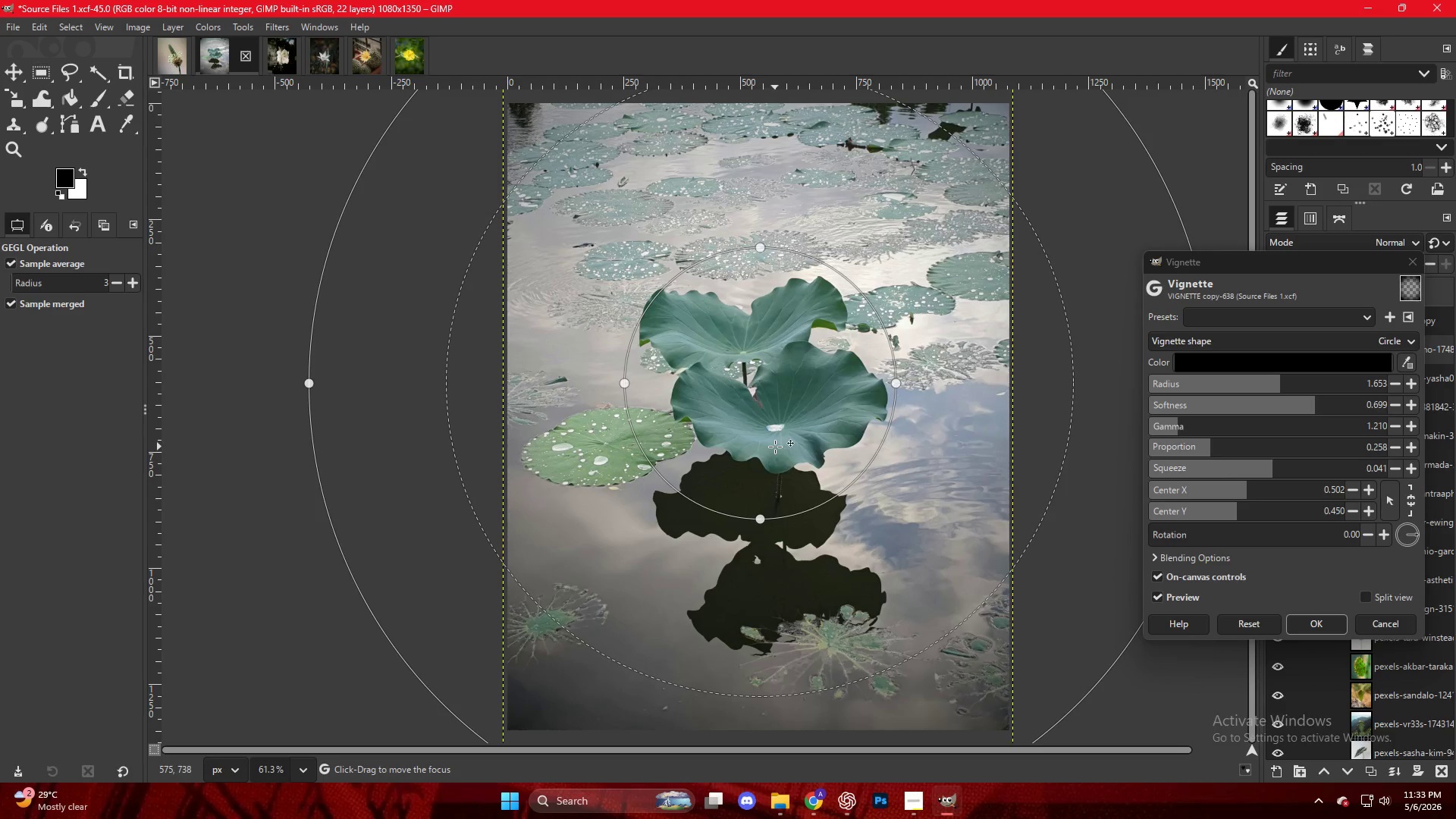 
key(Control+ControlLeft)
 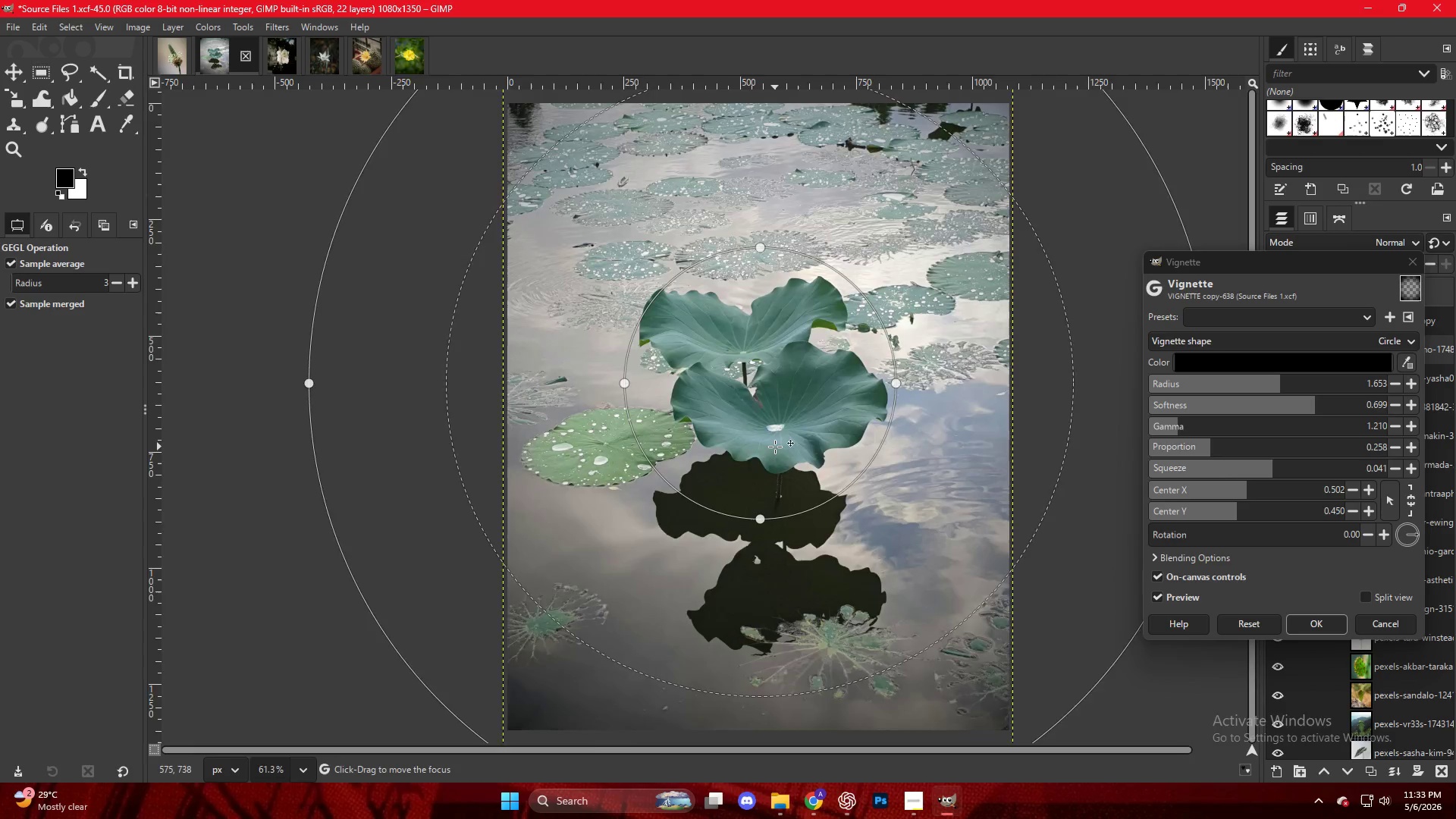 
left_click([775, 446])
 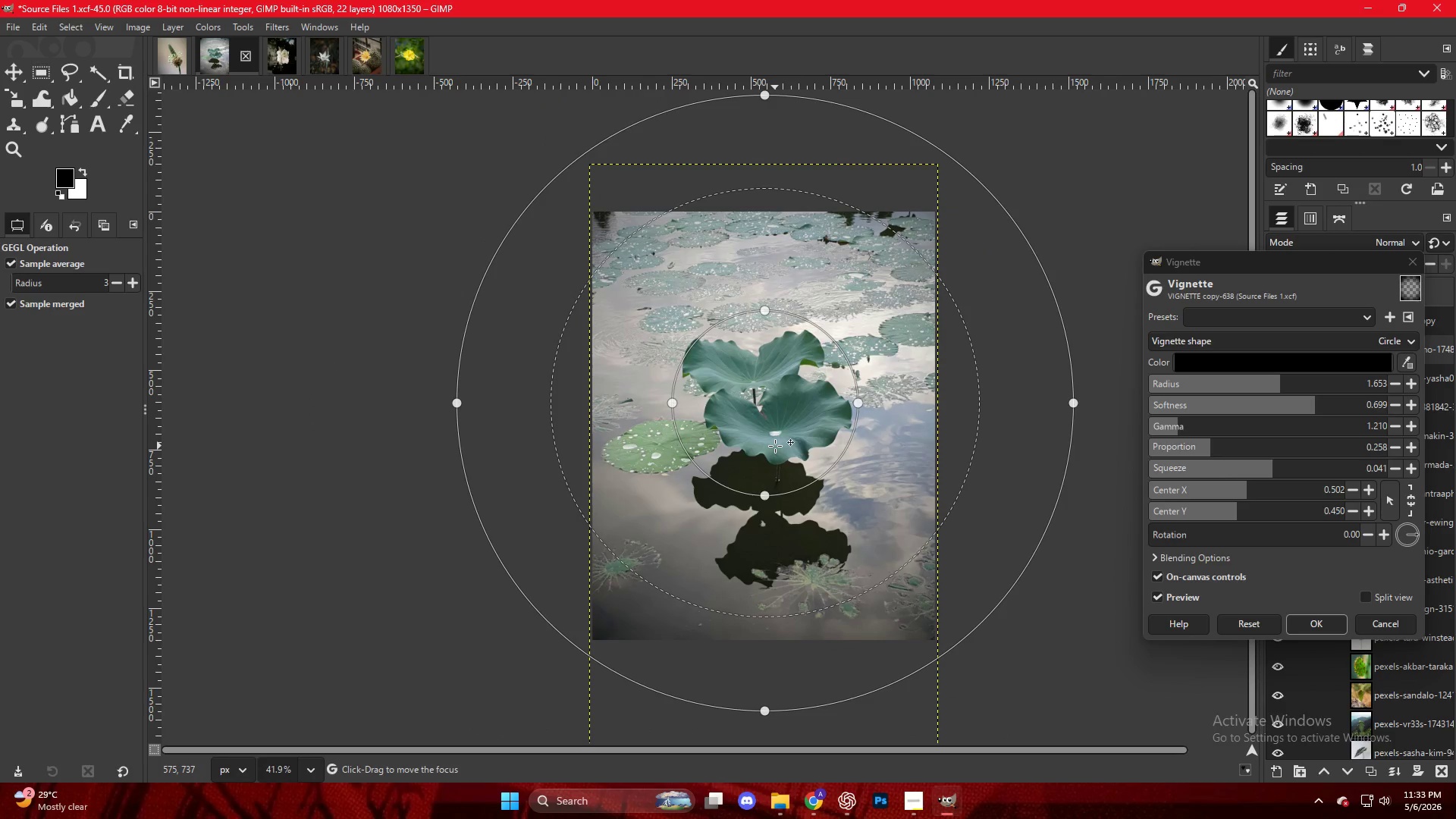 
scroll: coordinate [775, 447], scroll_direction: down, amount: 4.0
 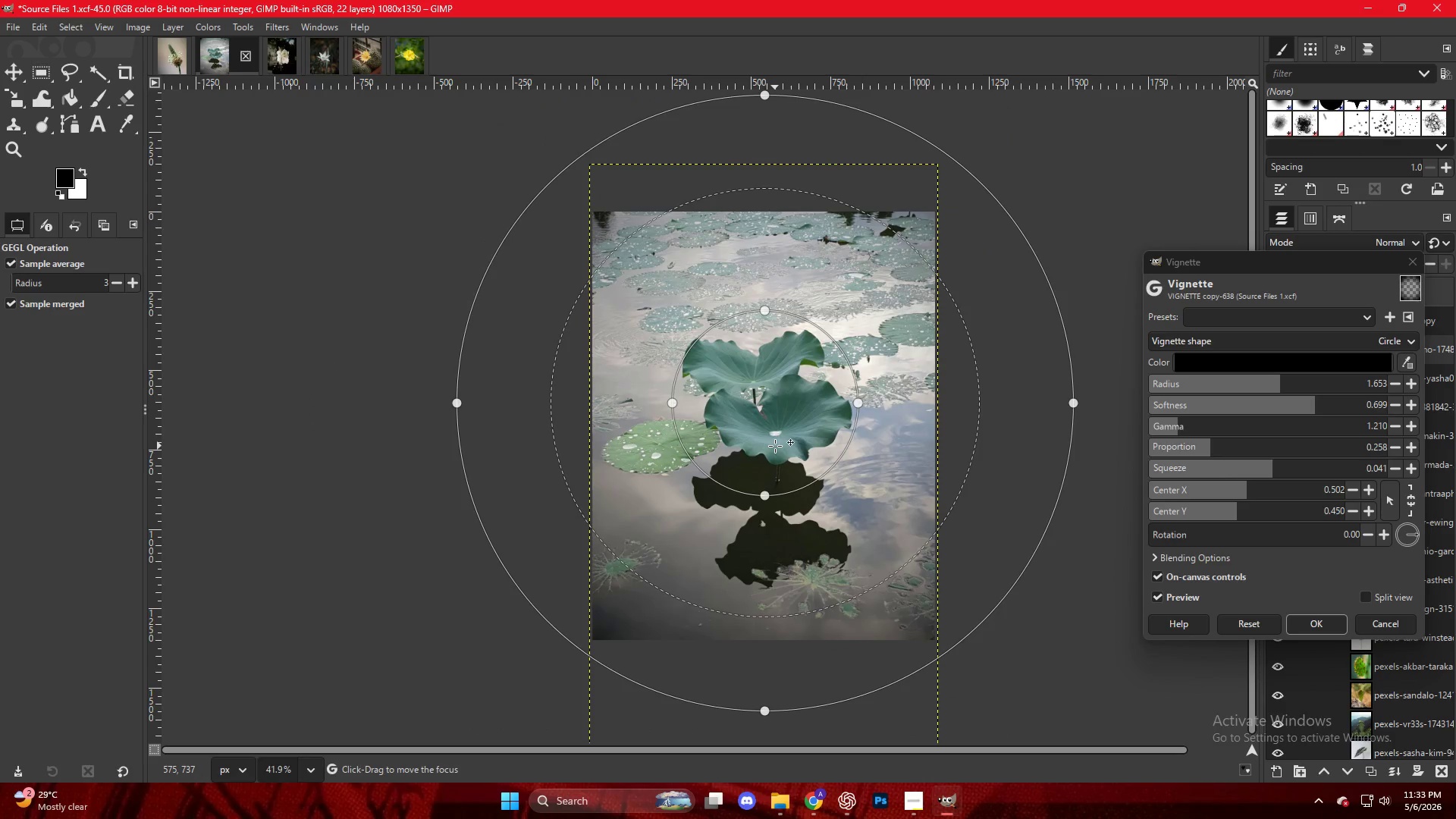 
key(NumpadEnter)
 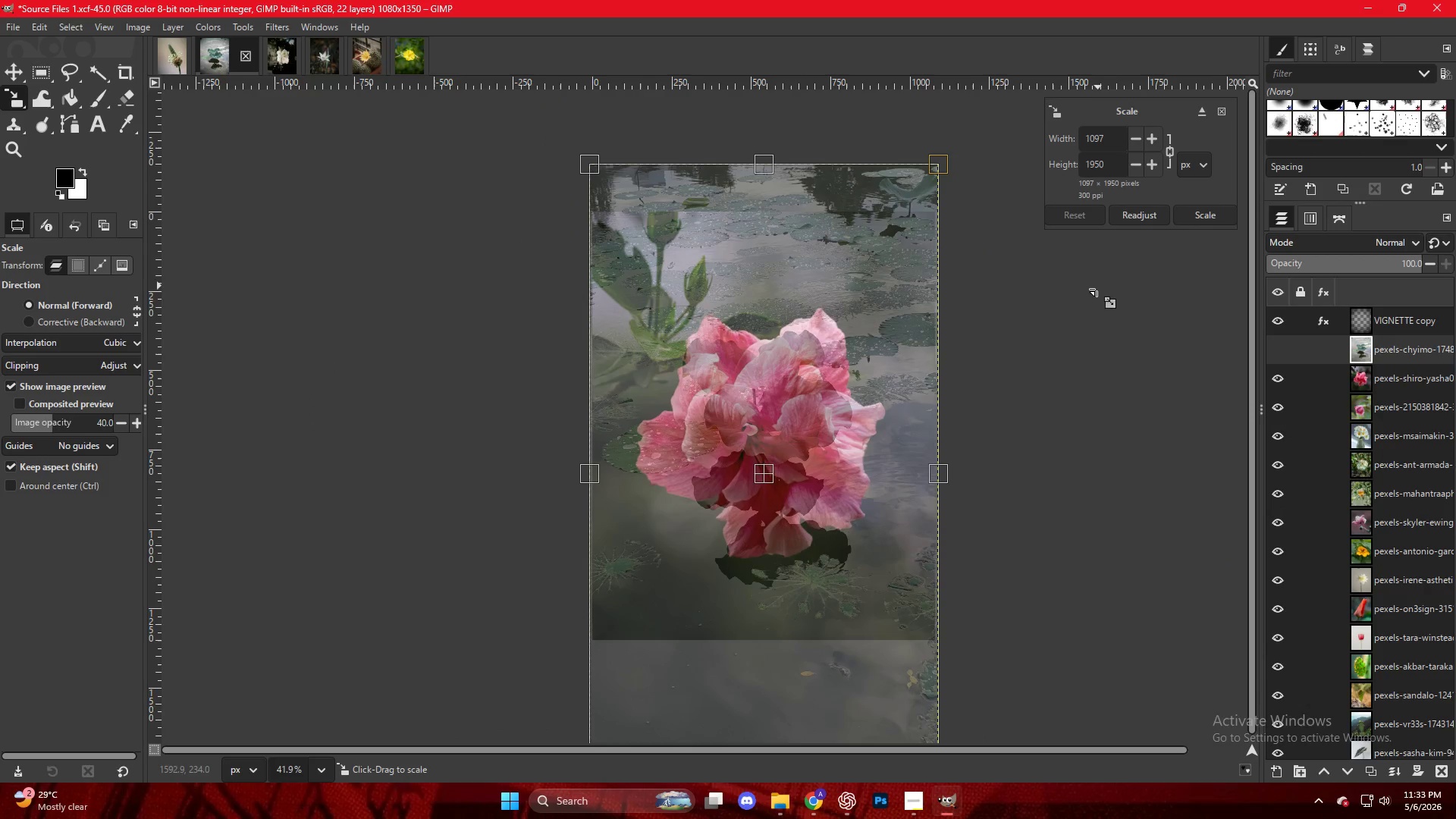 
key(NumpadEnter)
 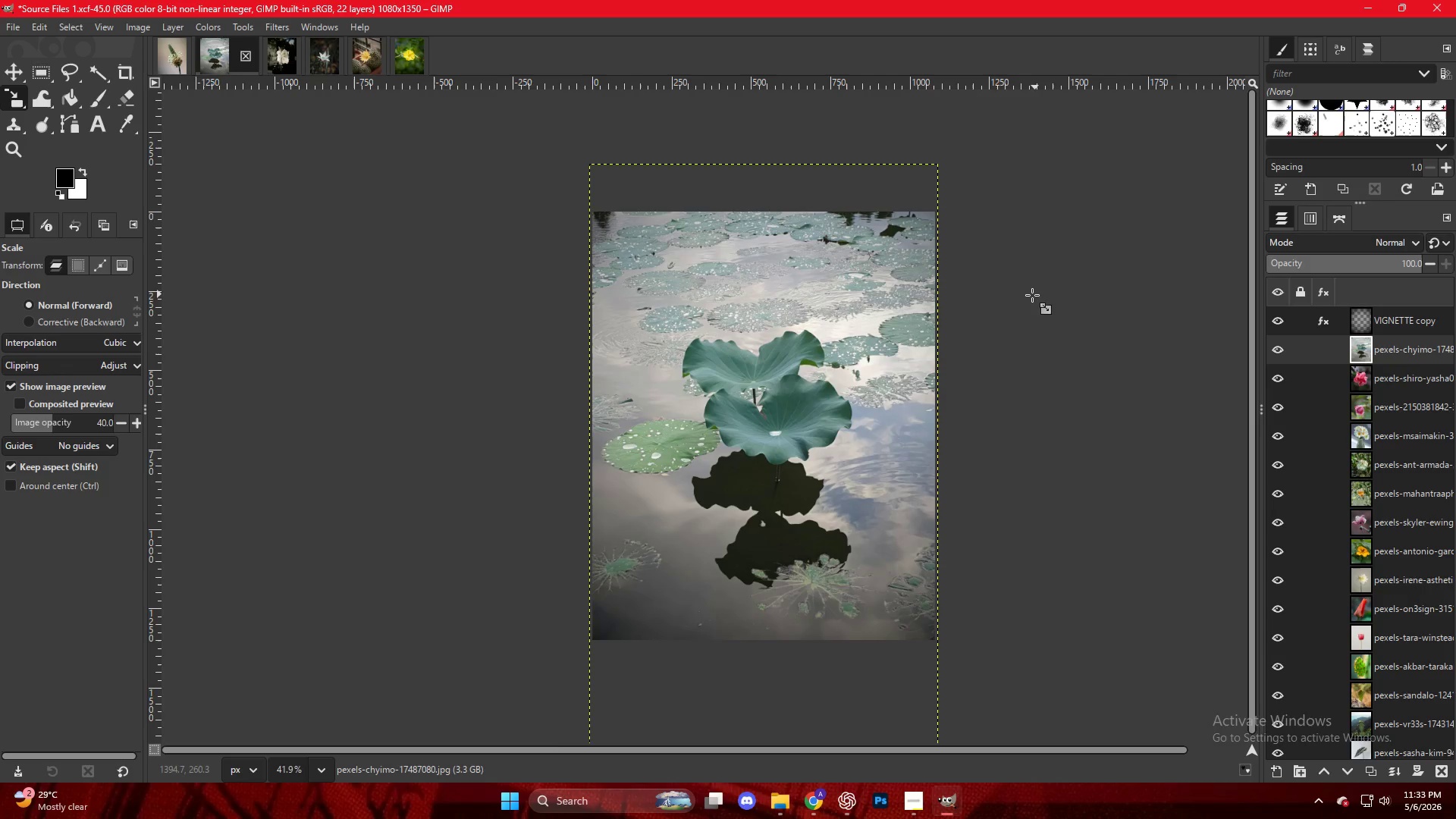 
key(Control+ControlLeft)
 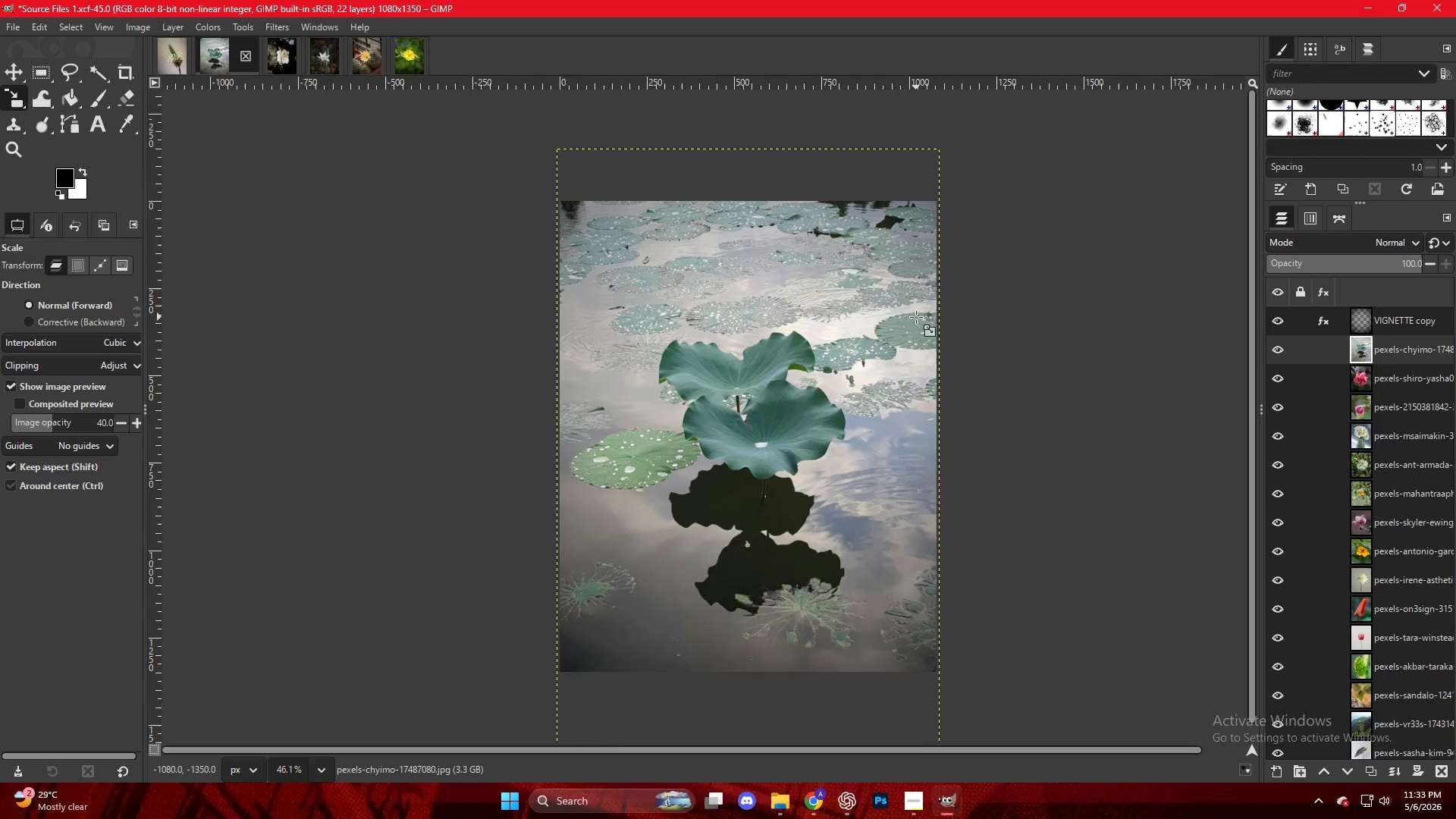 
scroll: coordinate [916, 316], scroll_direction: up, amount: 3.0
 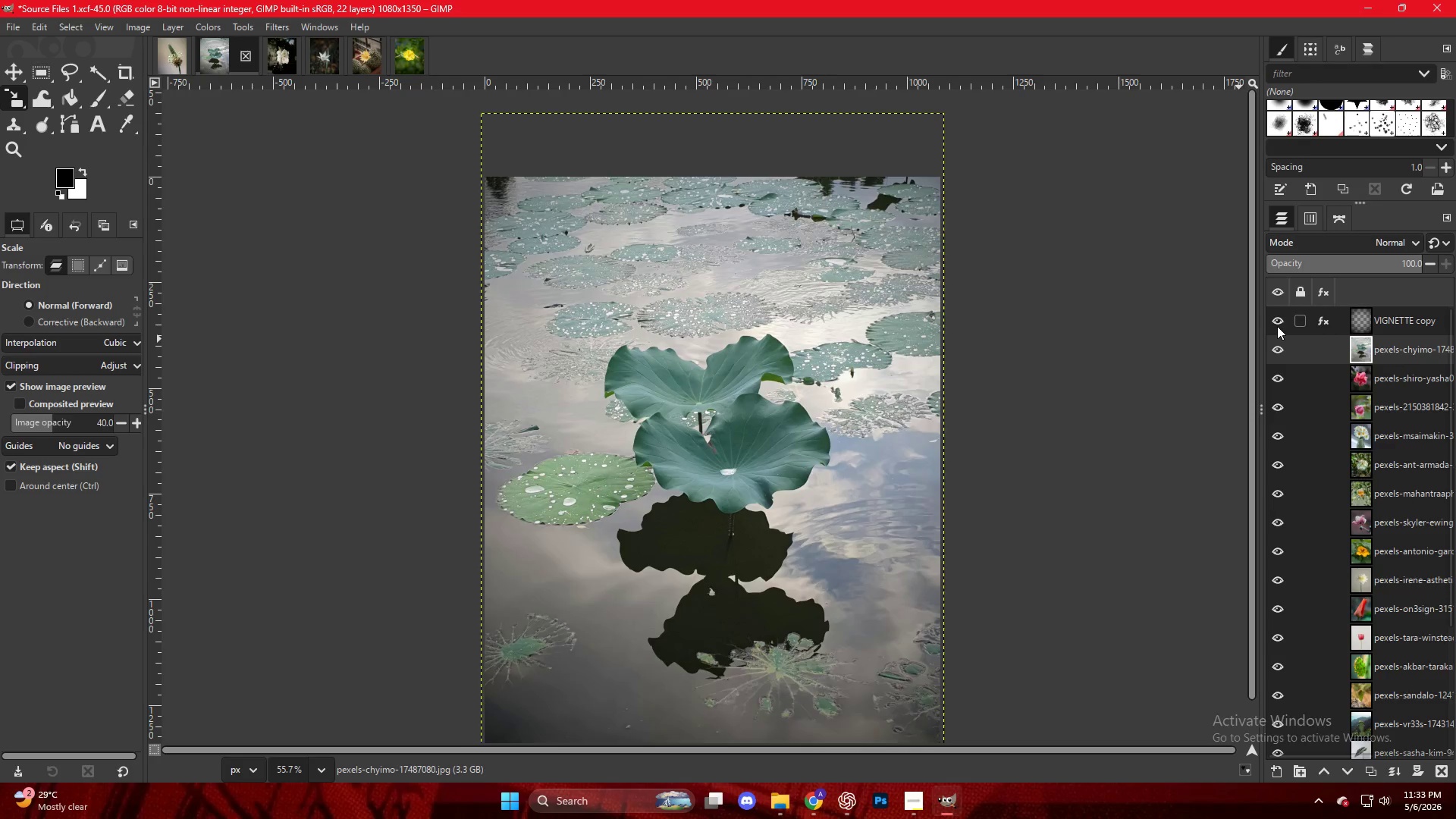 
double_click([1277, 325])
 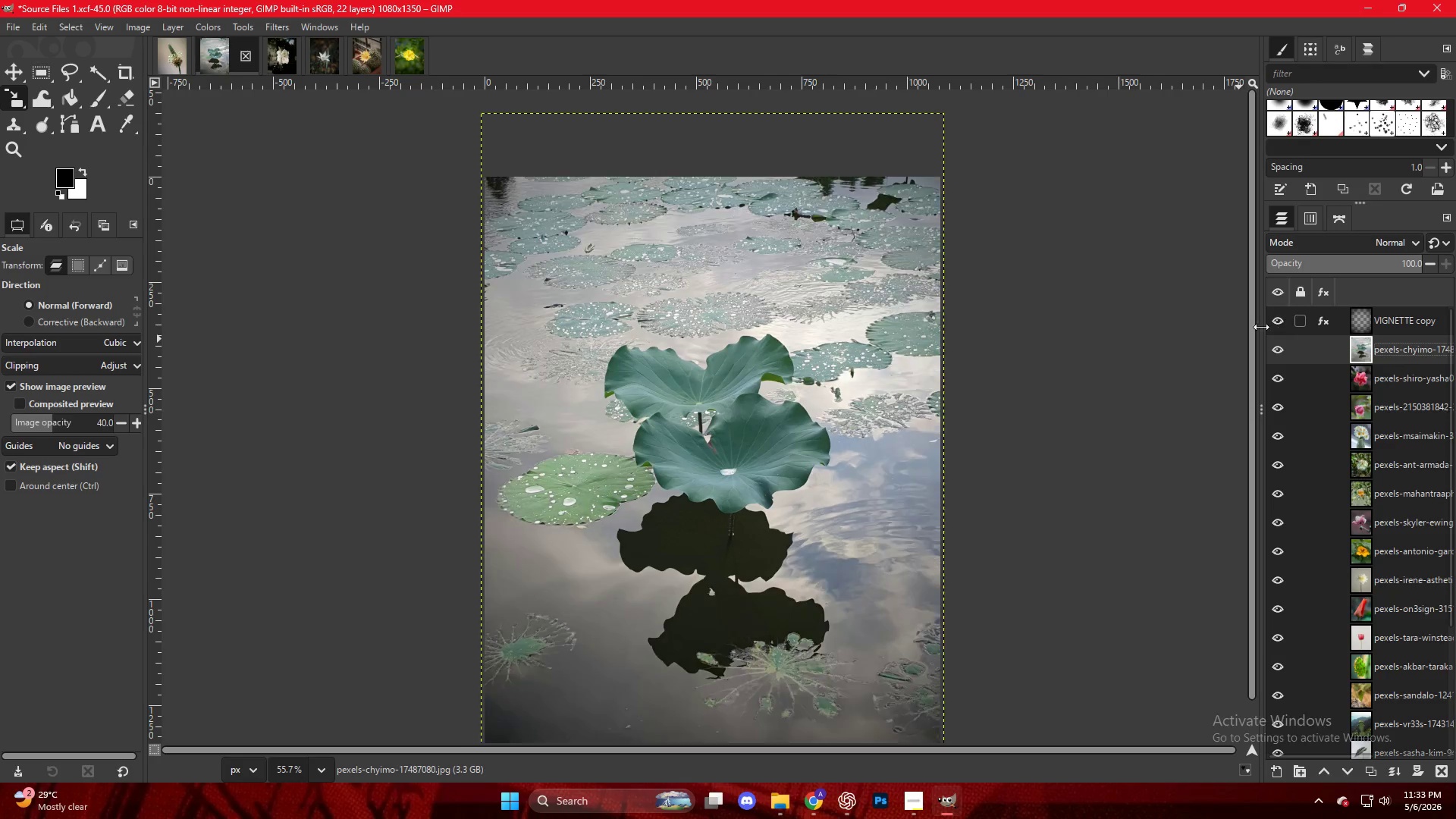 
hold_key(key=ControlLeft, duration=0.34)
 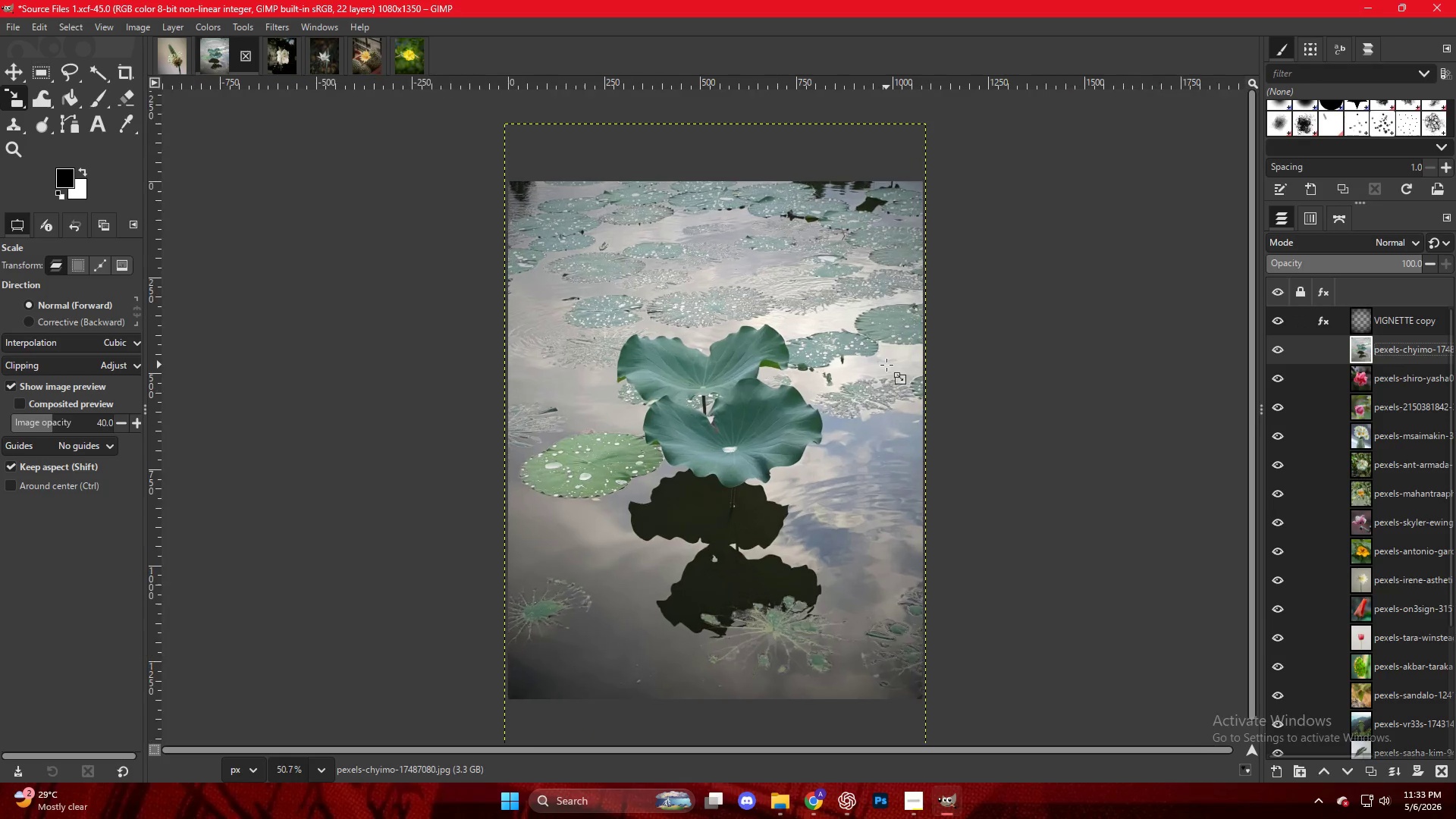 
key(Control+ControlLeft)
 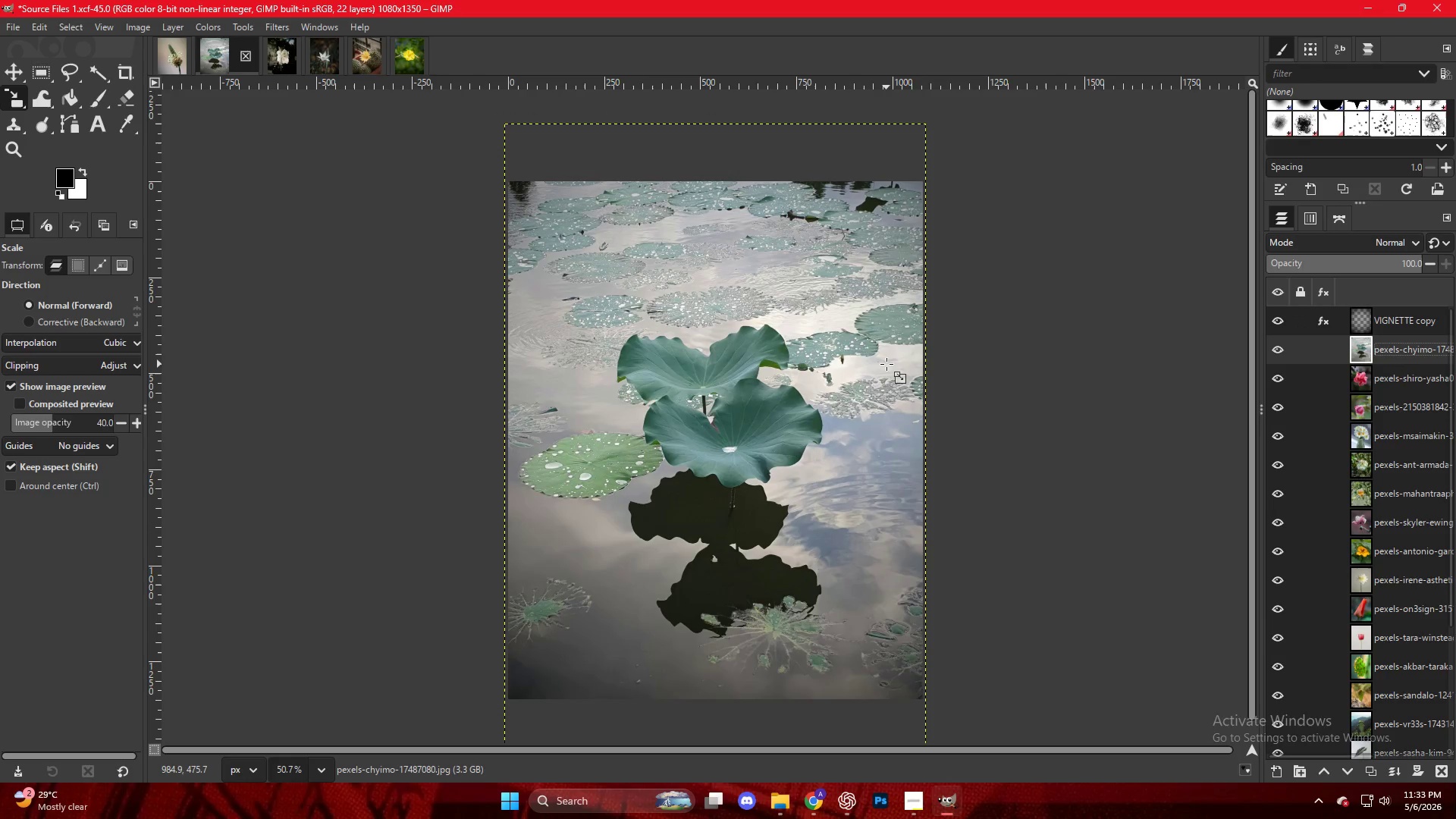 
scroll: coordinate [886, 365], scroll_direction: down, amount: 5.0
 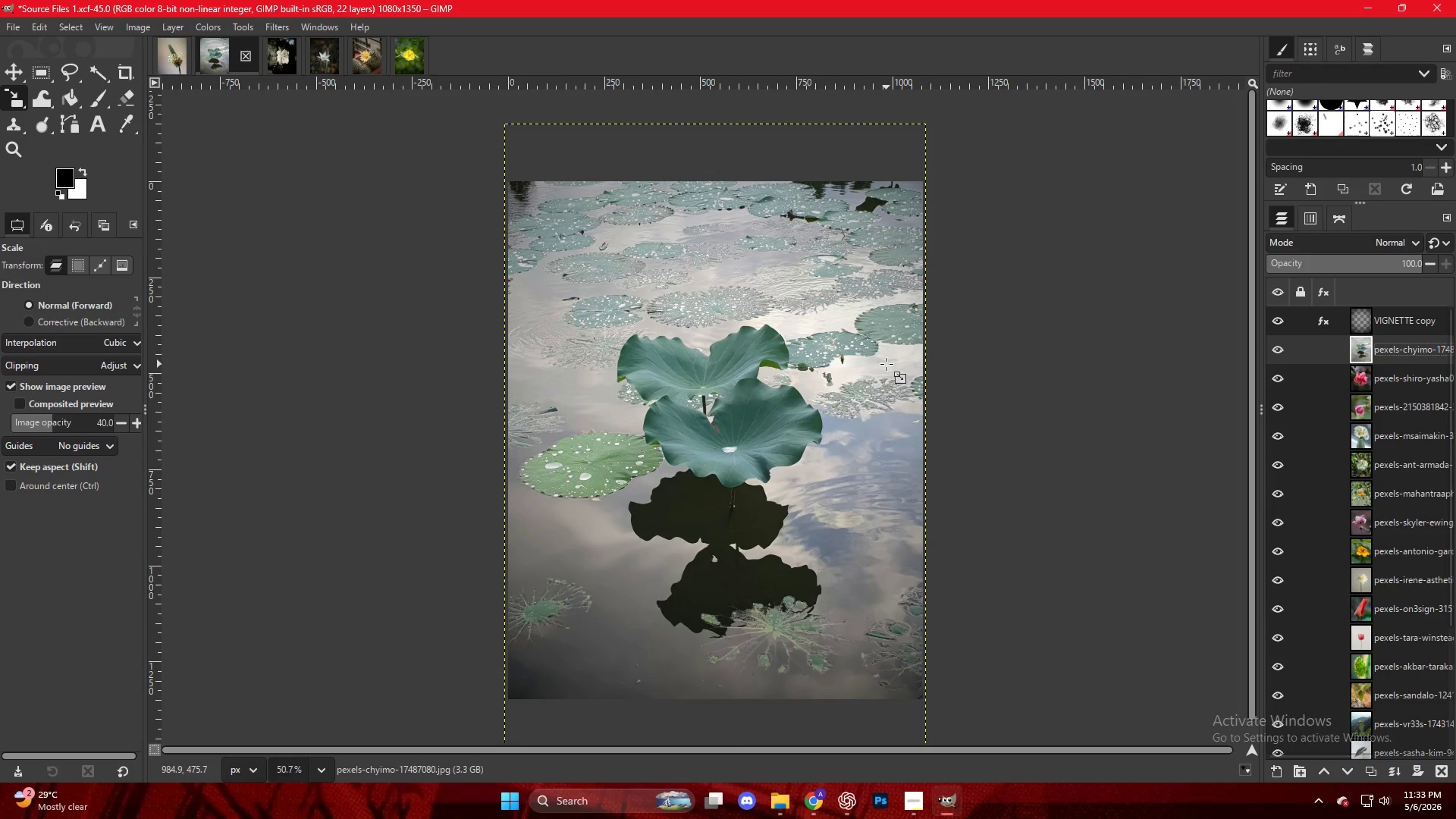 
key(Control+Shift+E)
 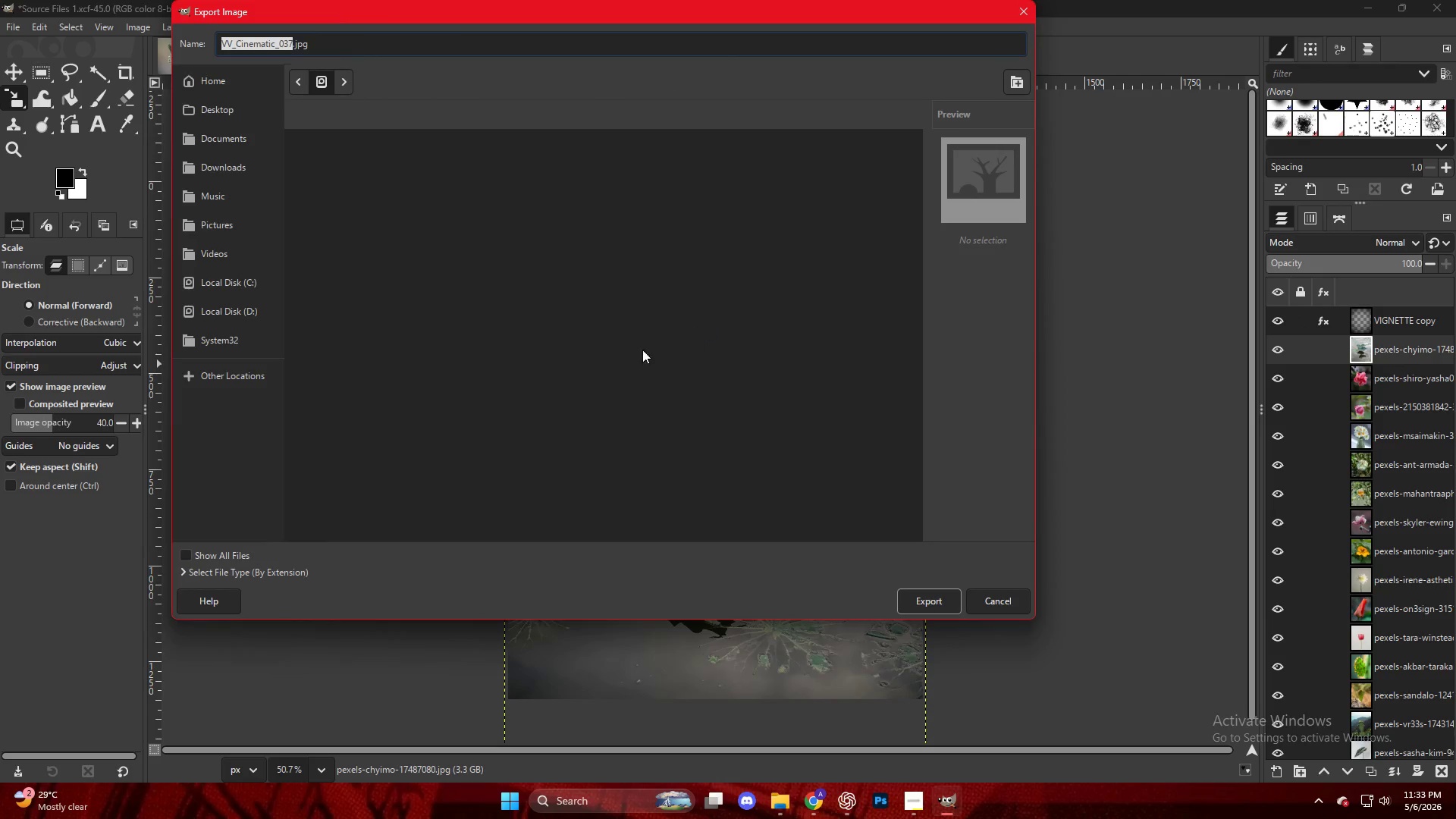 
scroll: coordinate [400, 530], scroll_direction: down, amount: 15.0
 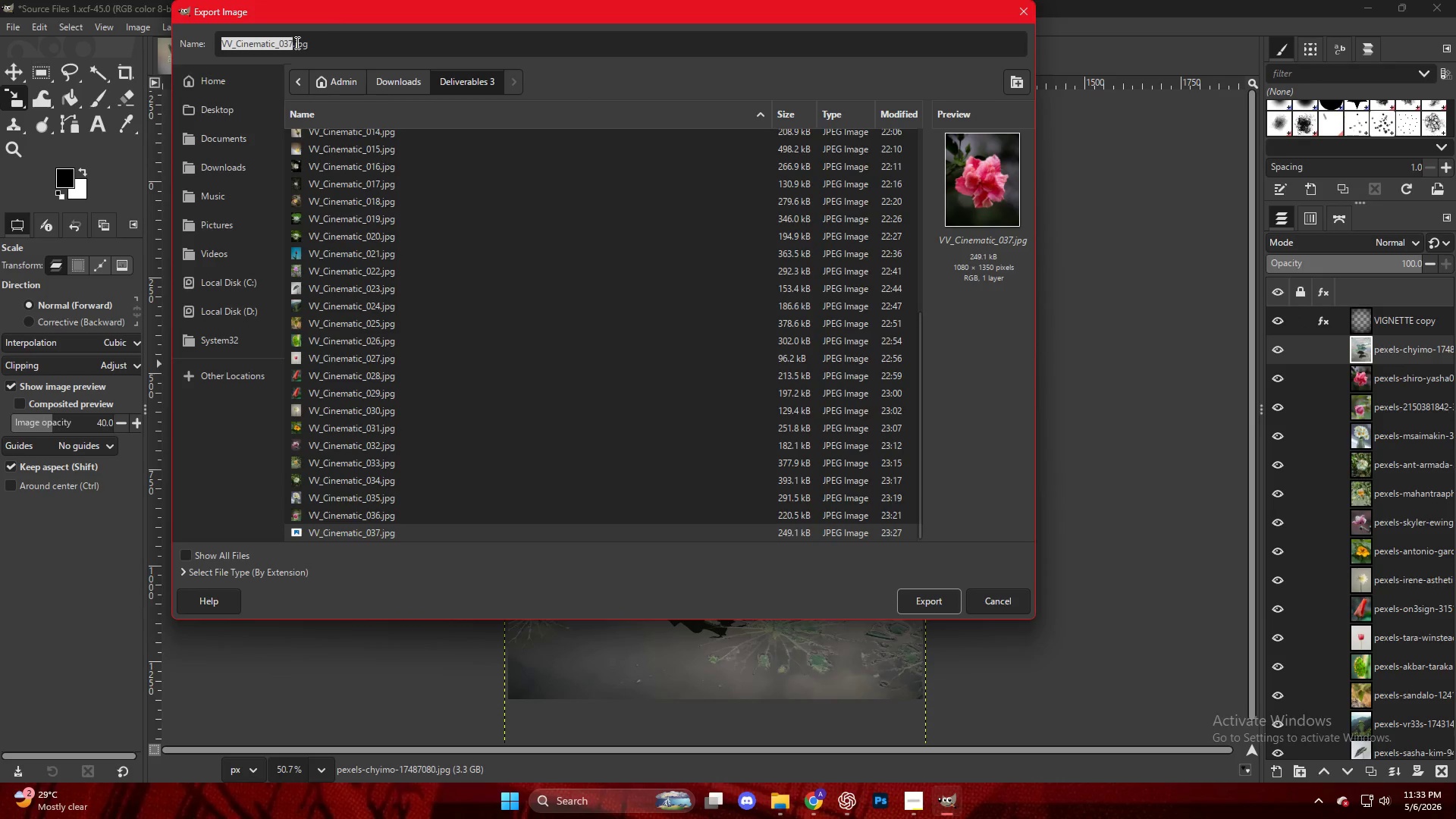 
left_click([289, 41])
 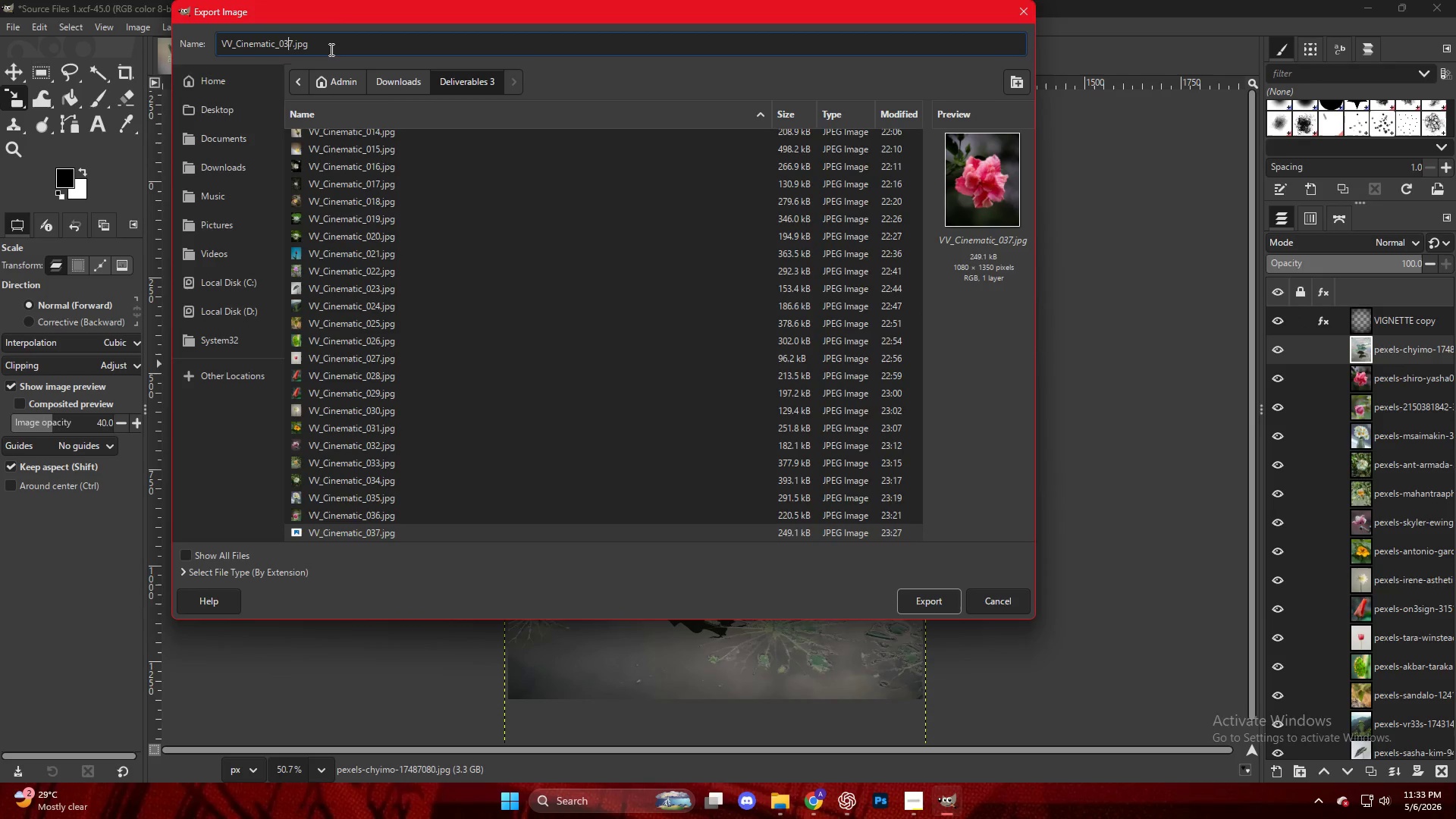 
key(ArrowRight)
 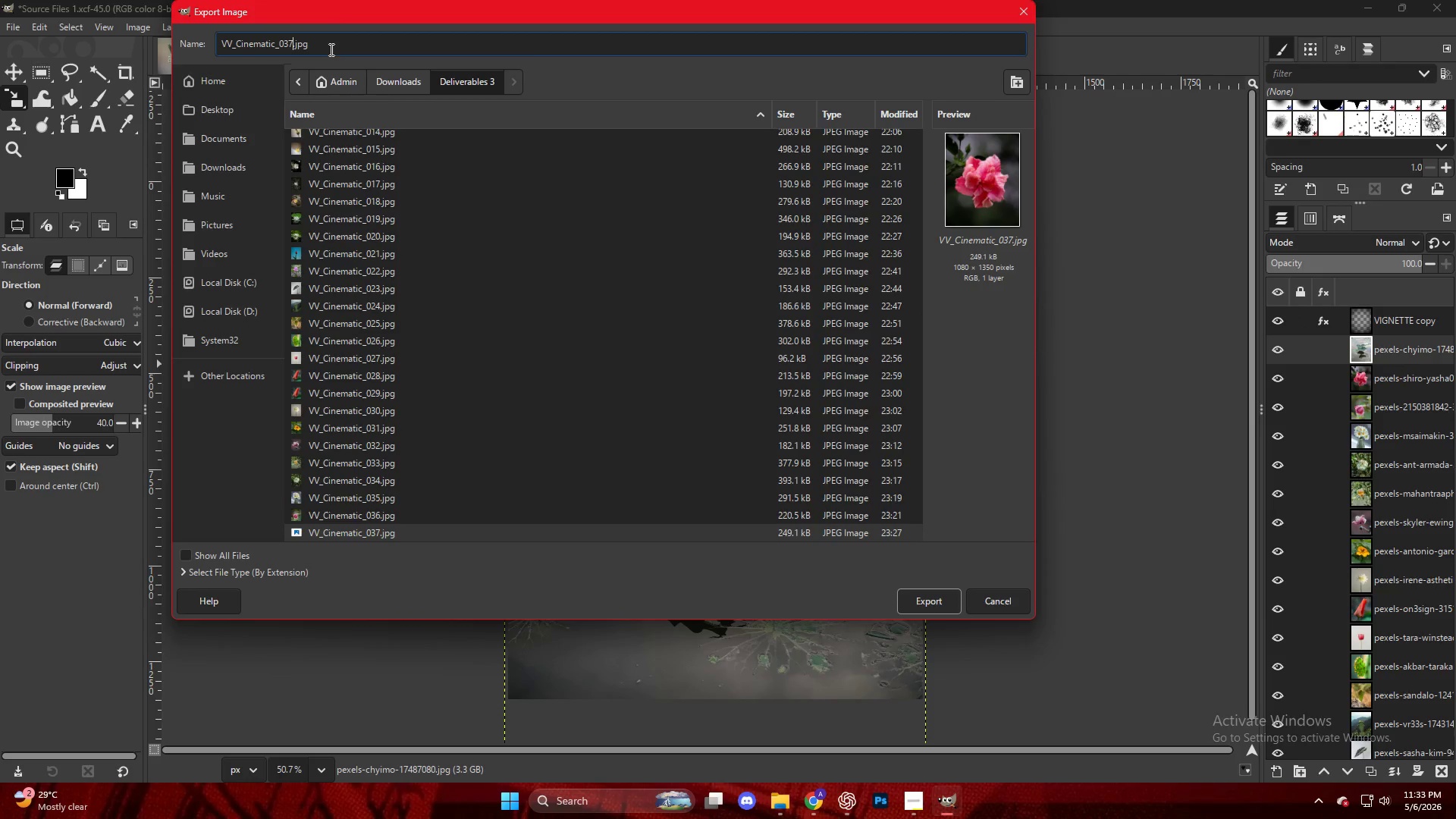 
key(Backspace)
 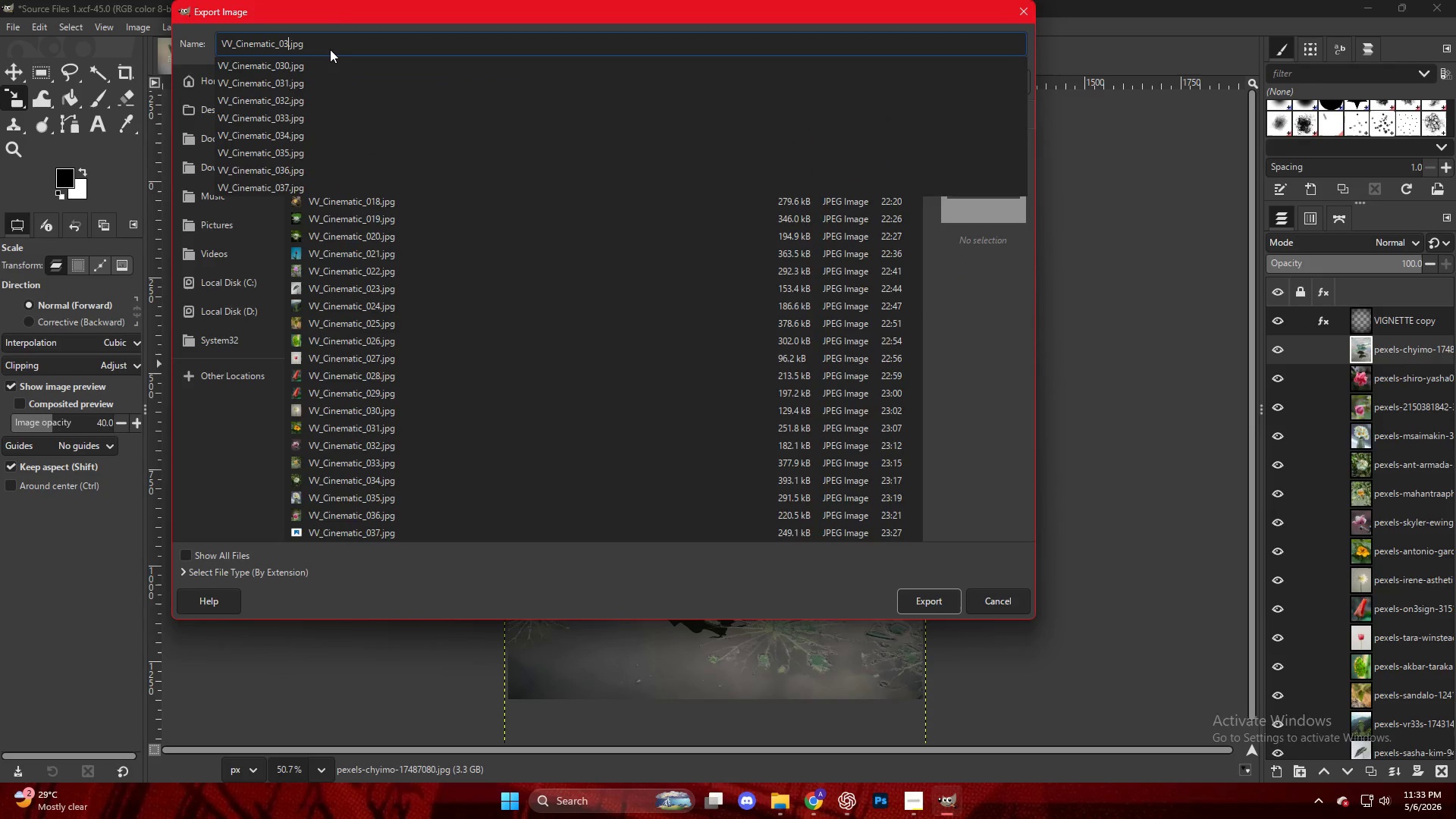 
key(Numpad8)
 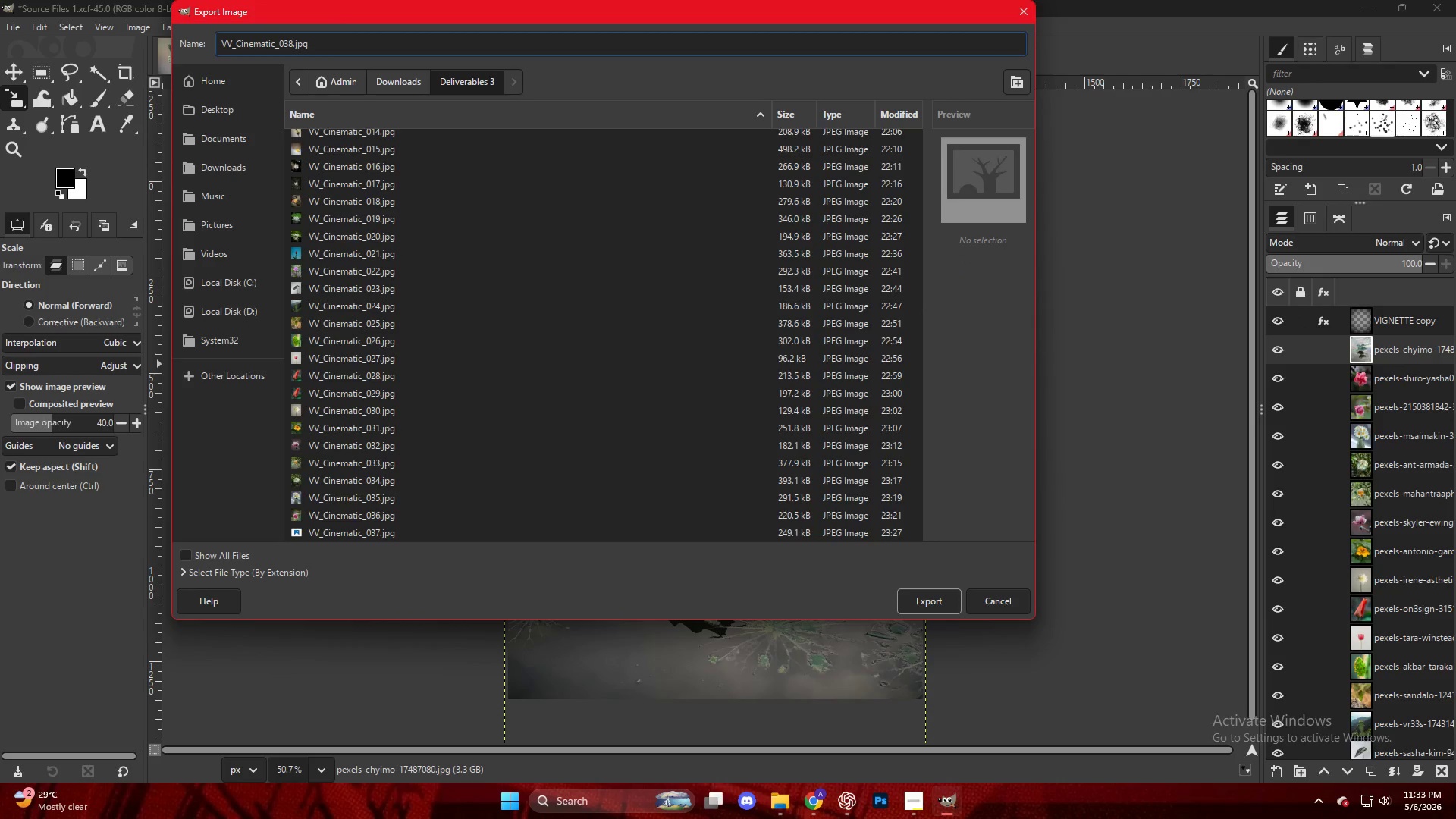 
key(NumpadEnter)
 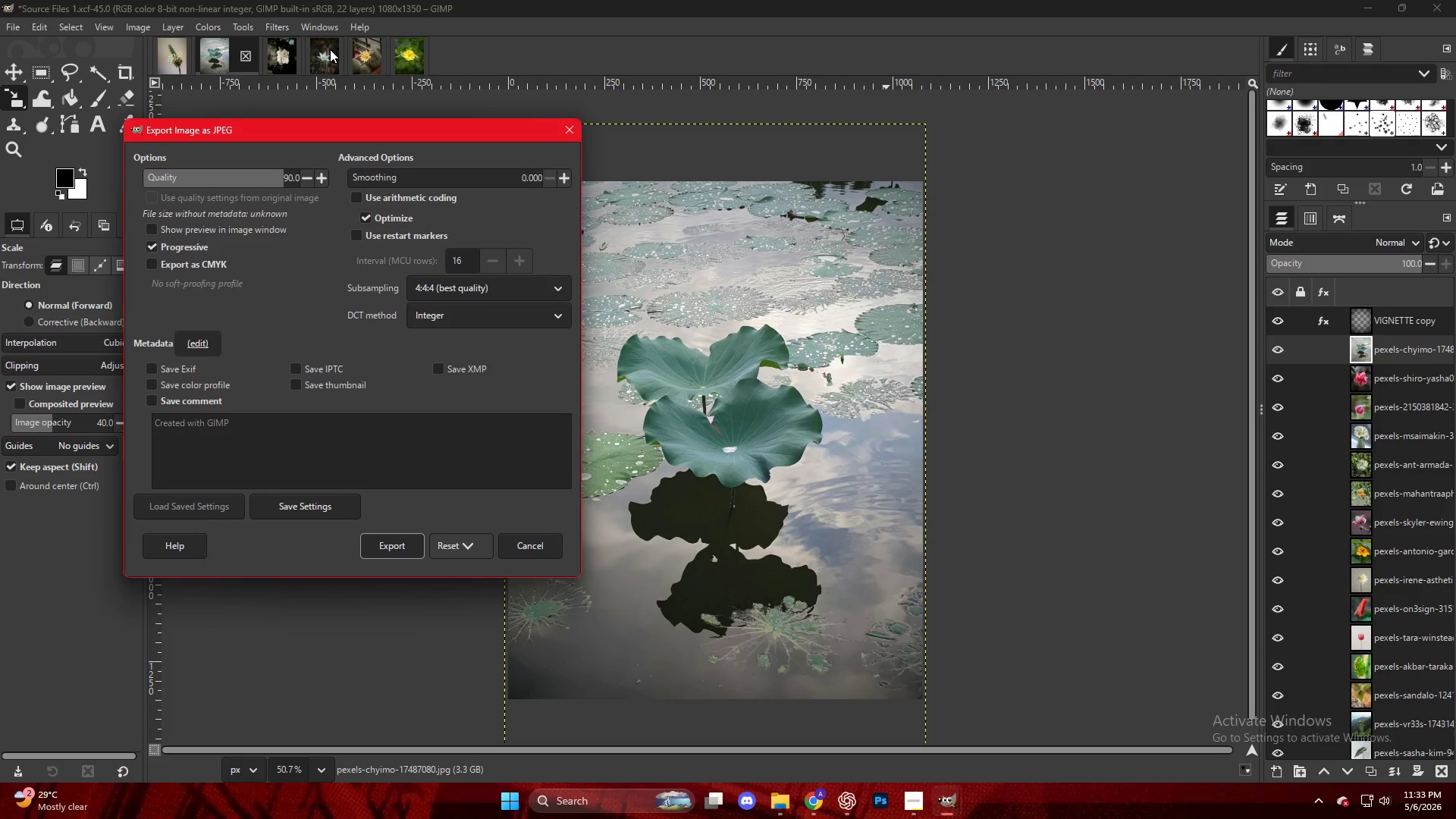 
wait(15.97)
 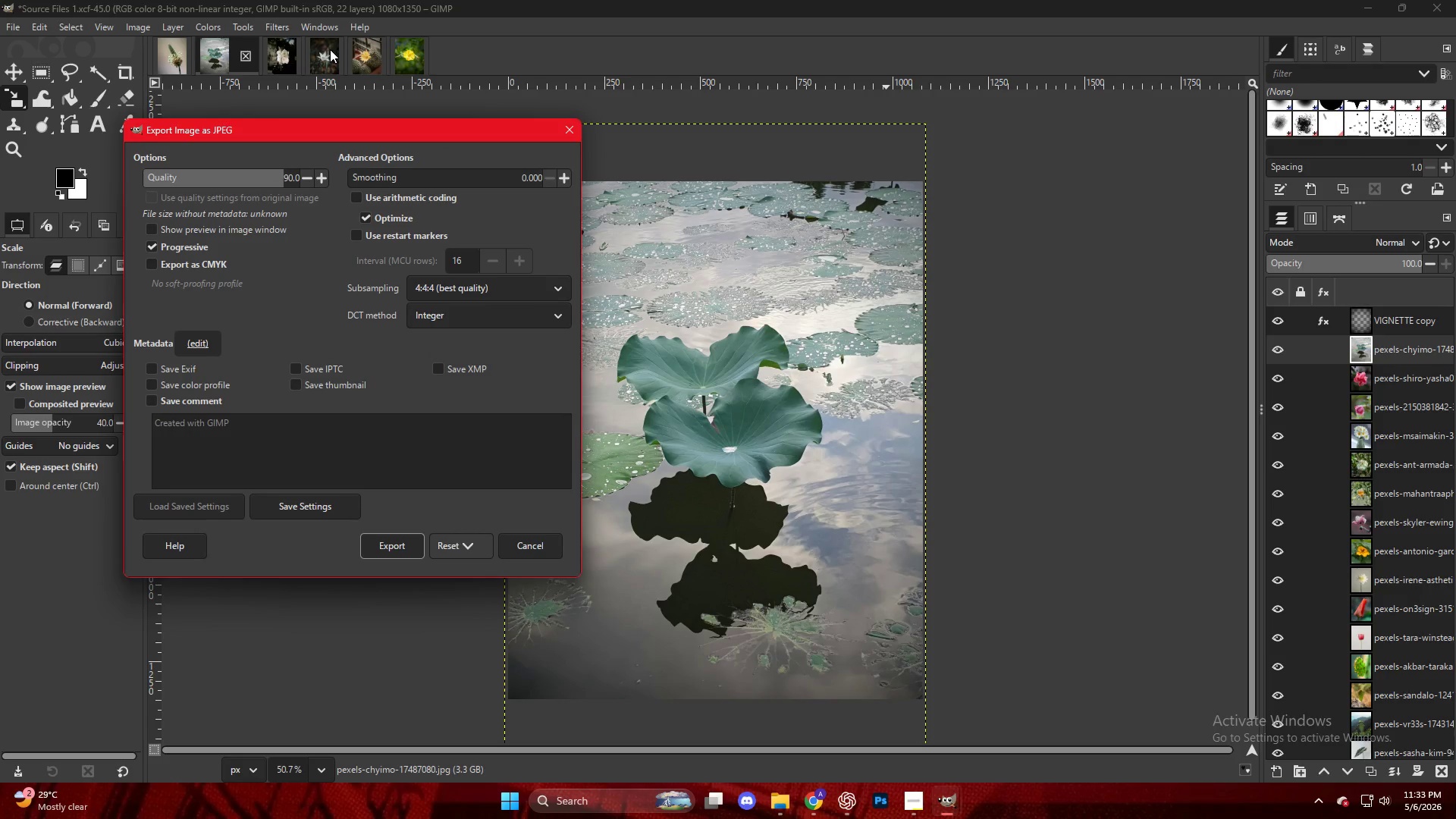 
key(Delete)
 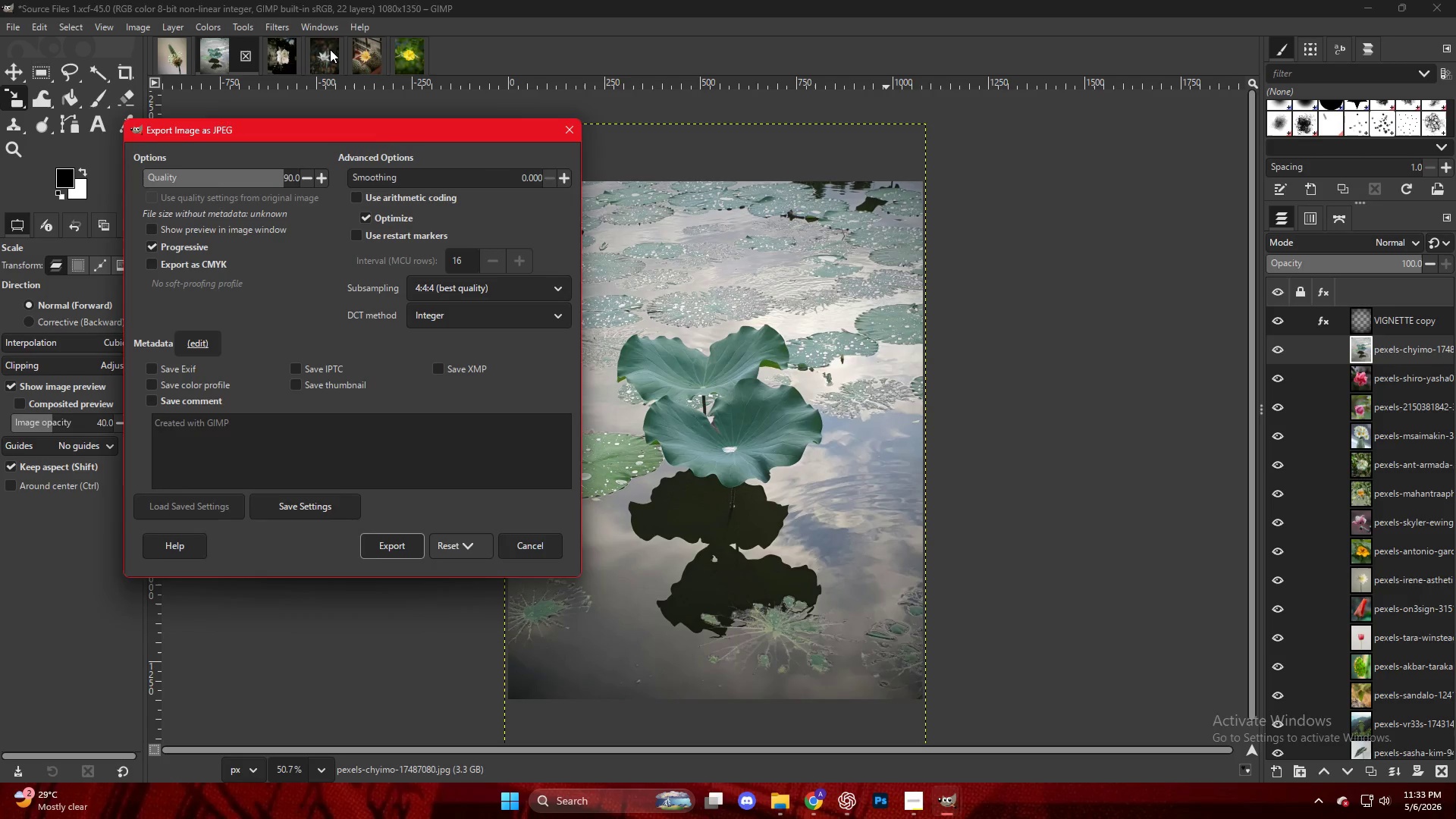 
key(Enter)
 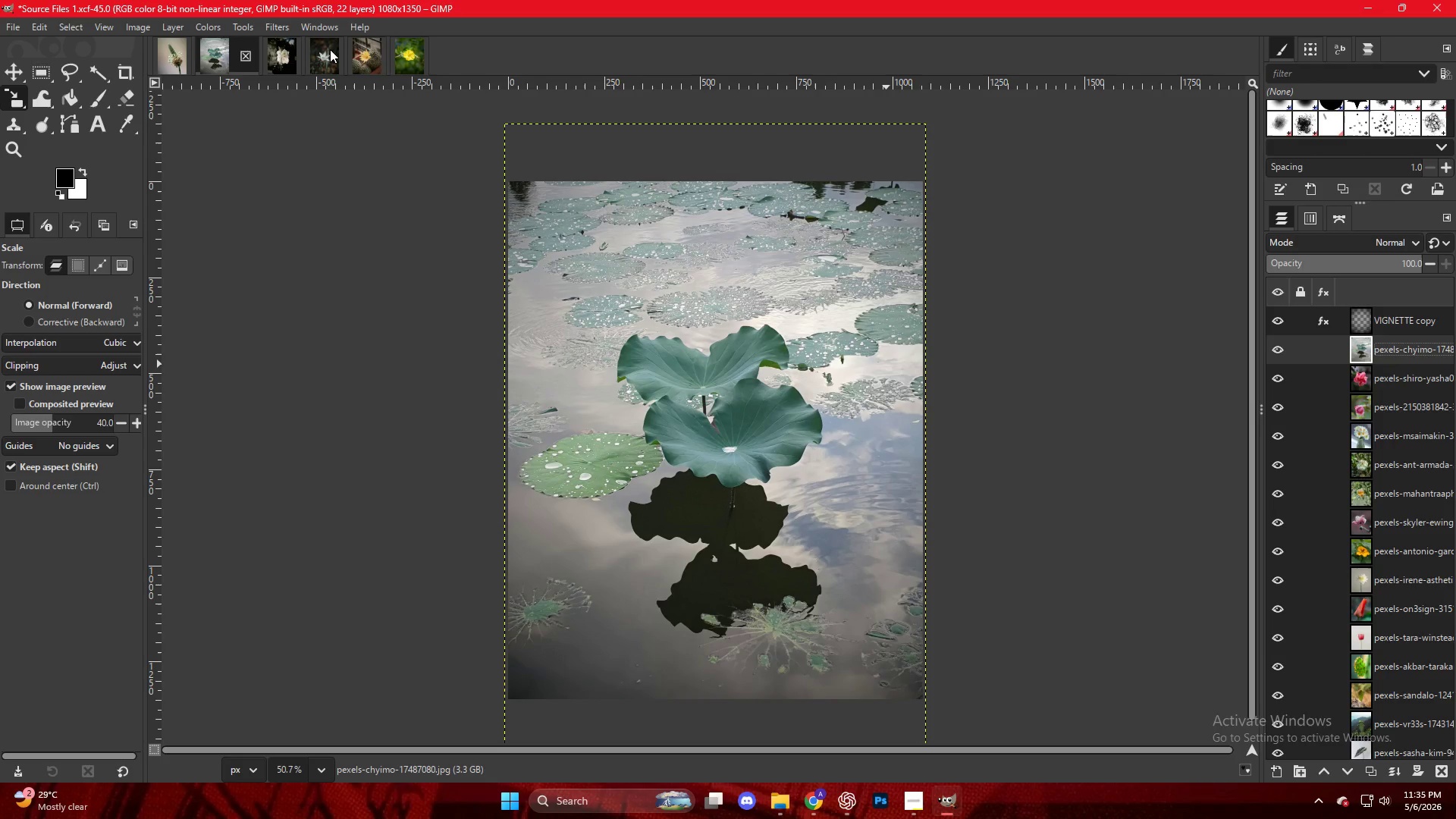 
wait(130.08)
 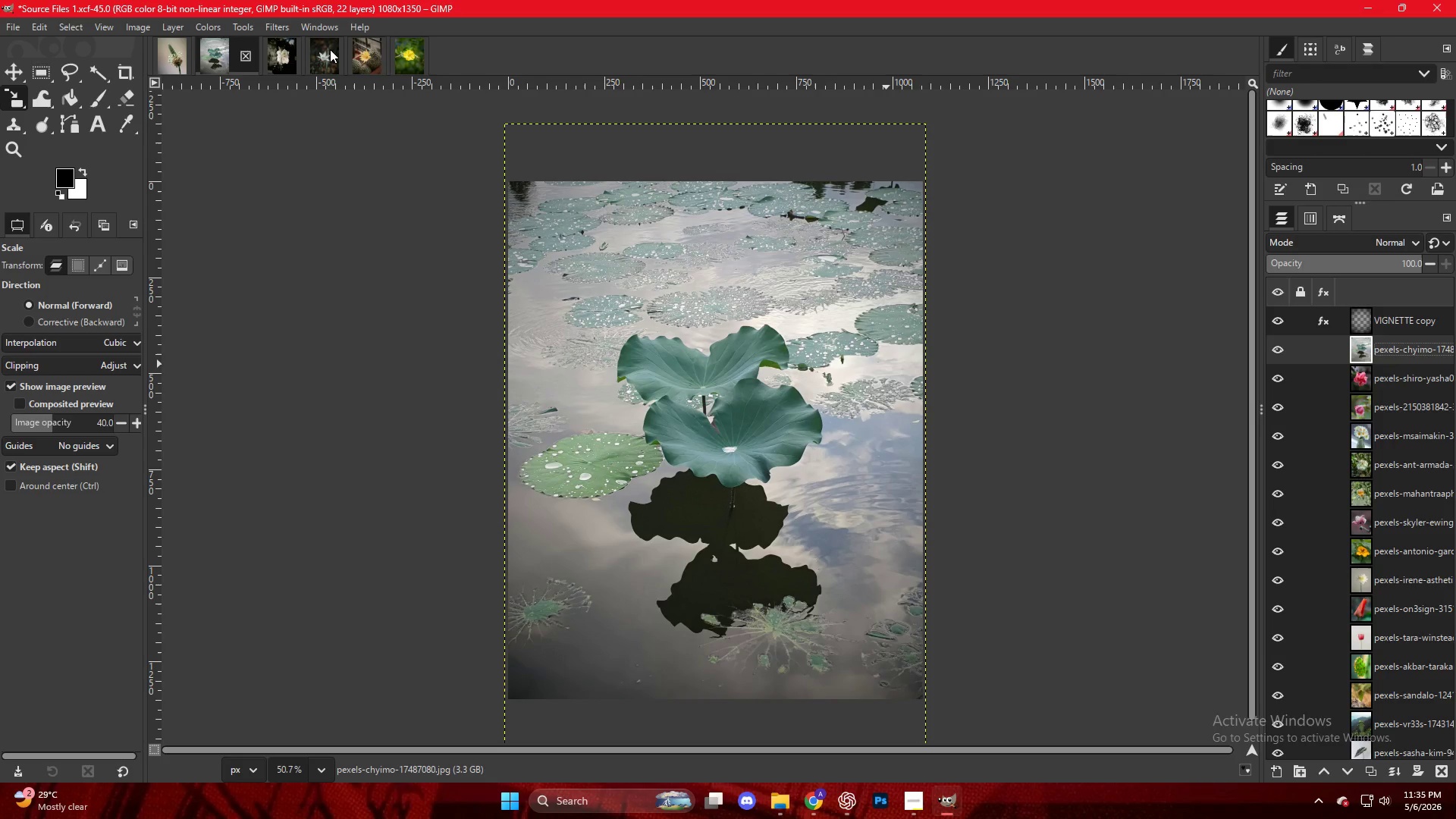 
left_click([1390, 320])
 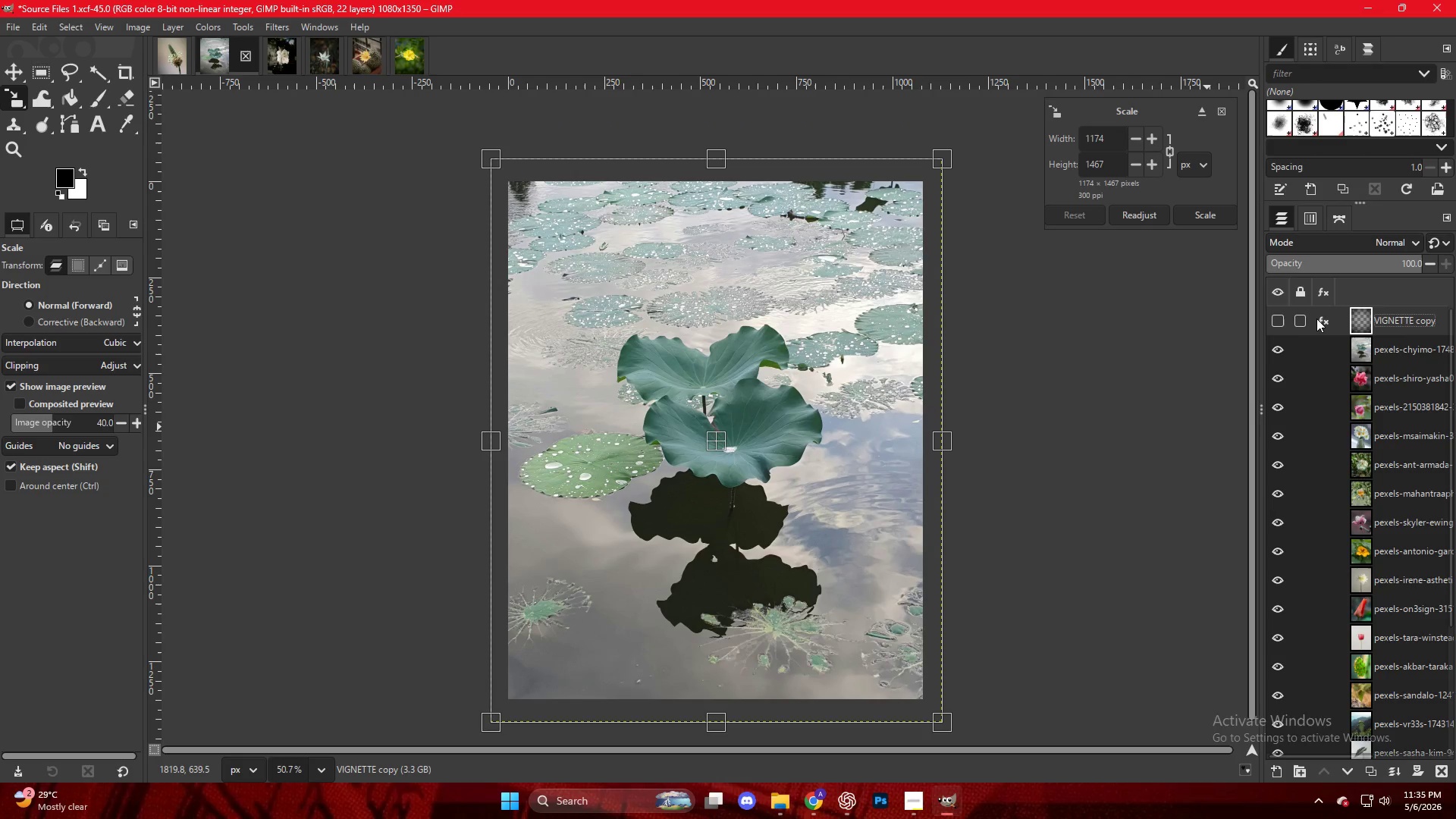 
left_click([1272, 322])
 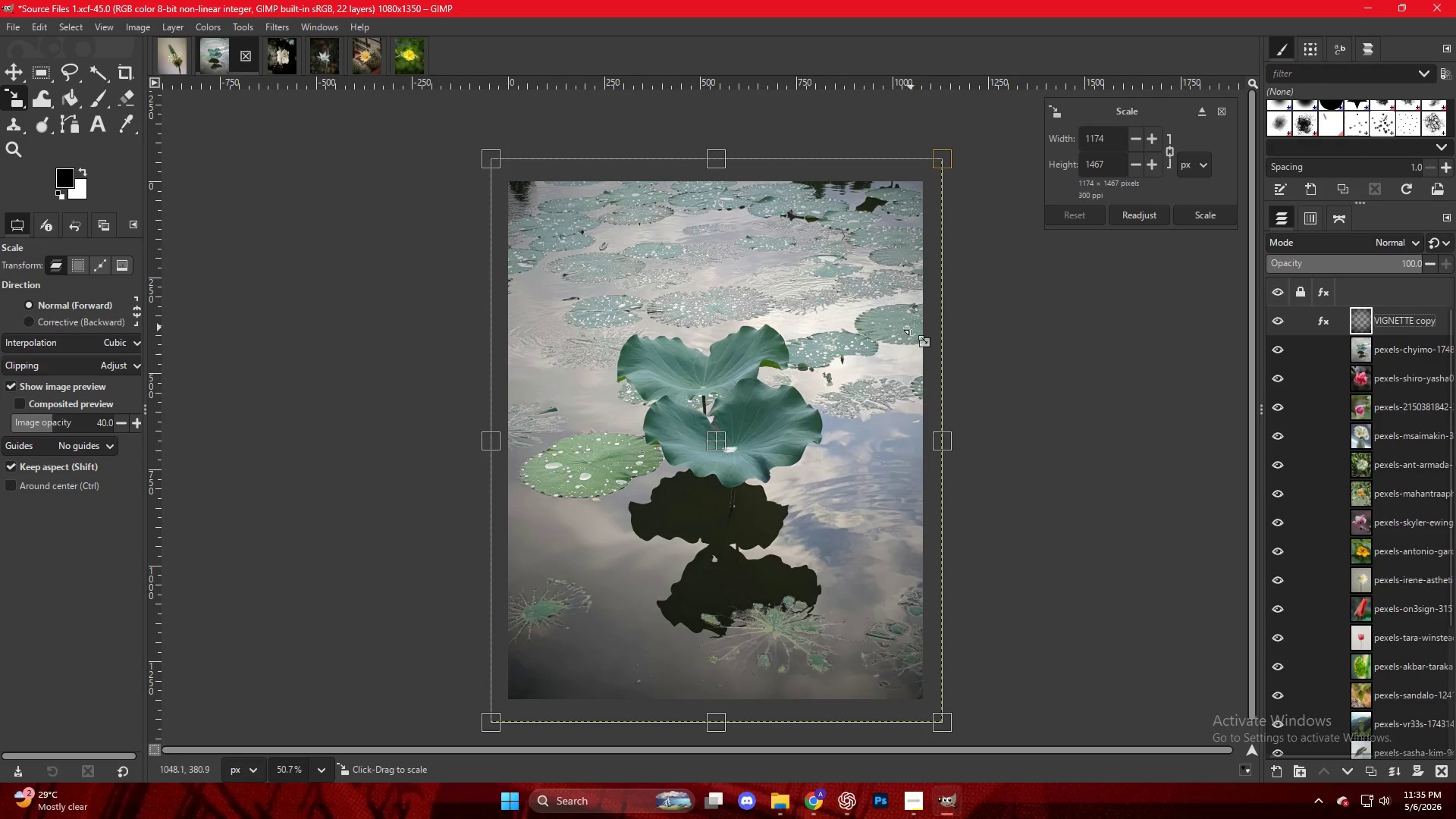 
hold_key(key=ControlLeft, duration=0.39)
 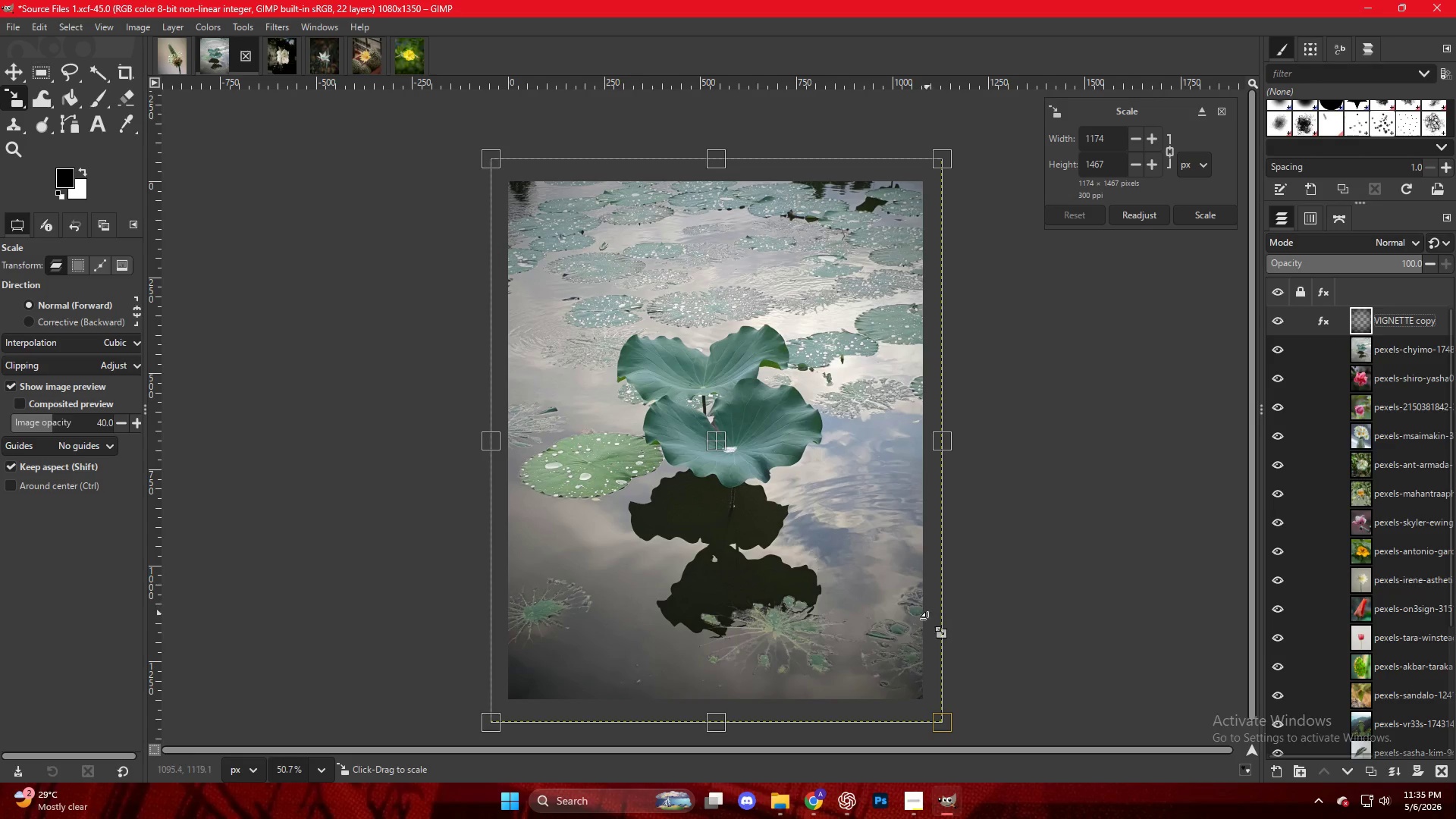 
hold_key(key=ShiftLeft, duration=0.33)
 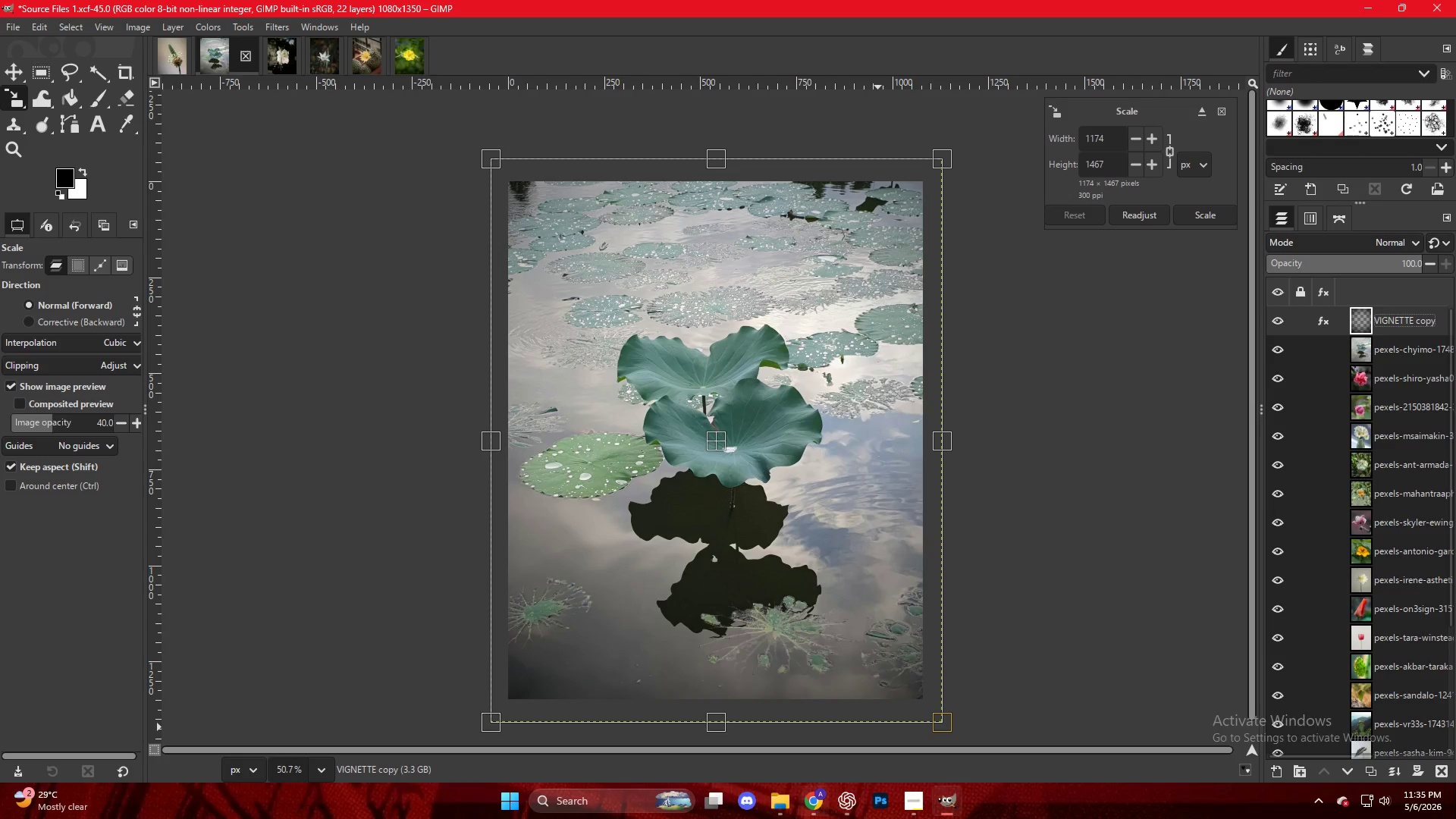 
left_click([807, 806])
 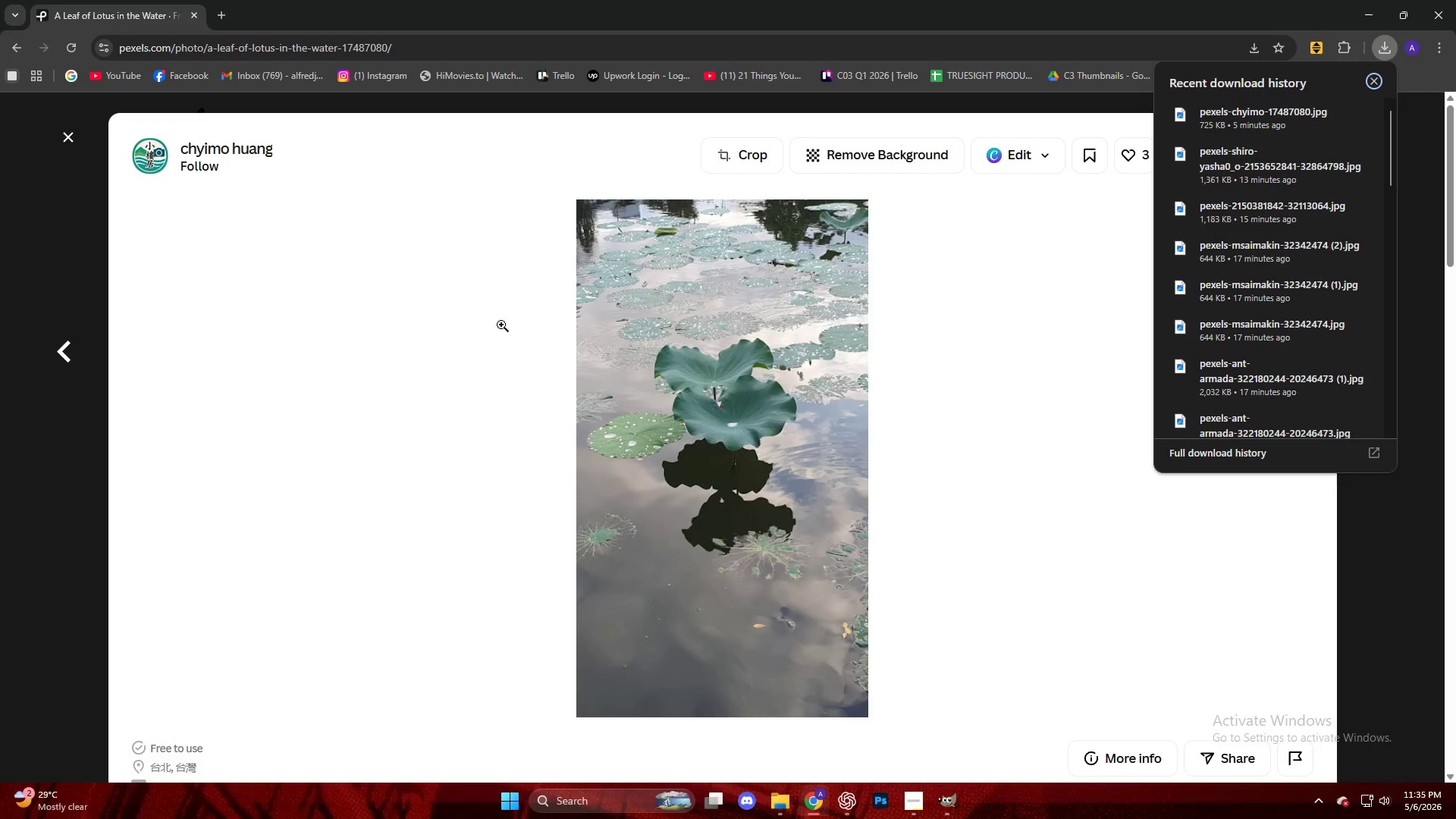 
scroll: coordinate [458, 300], scroll_direction: down, amount: 10.0
 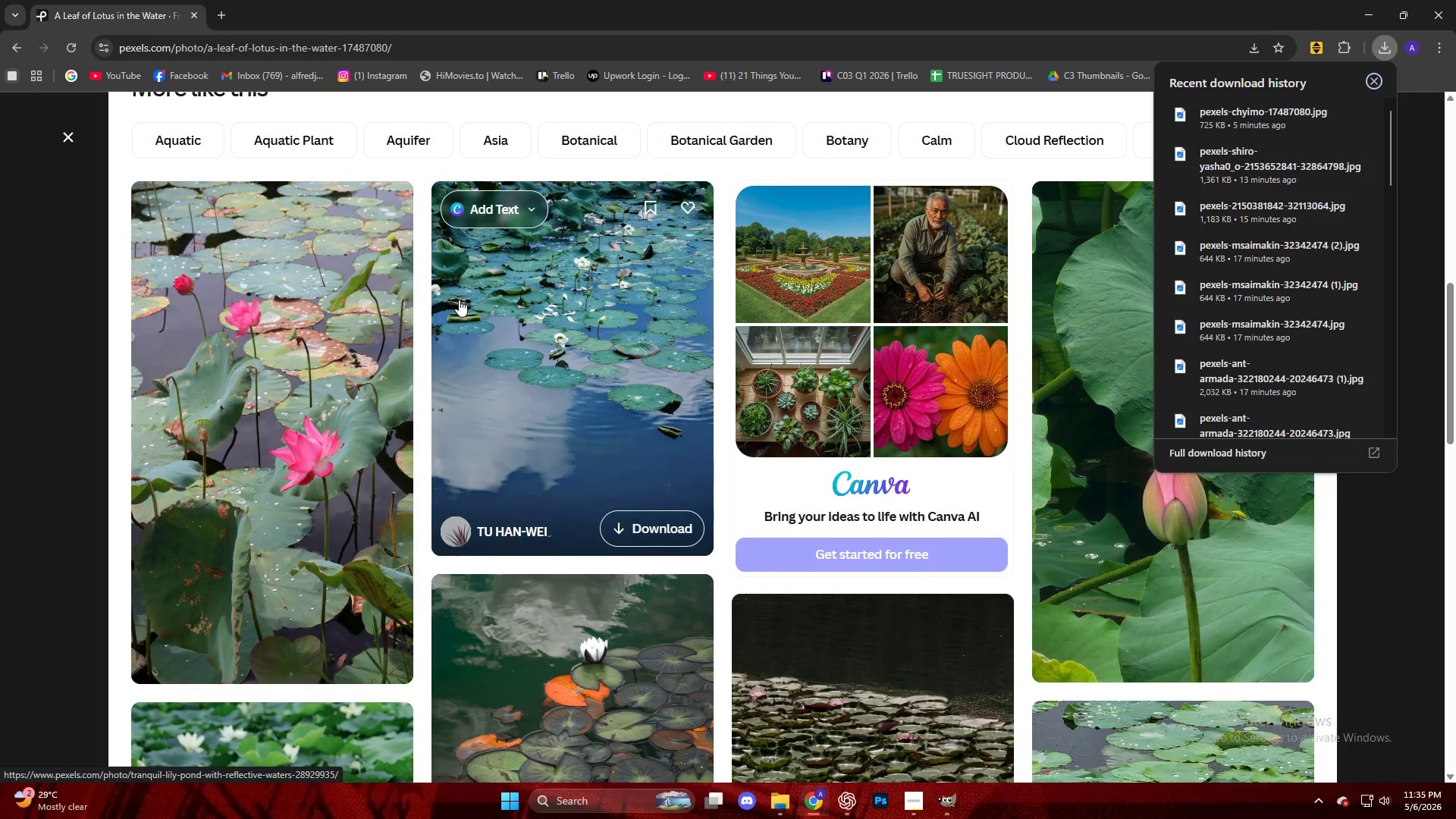 
wait(8.23)
 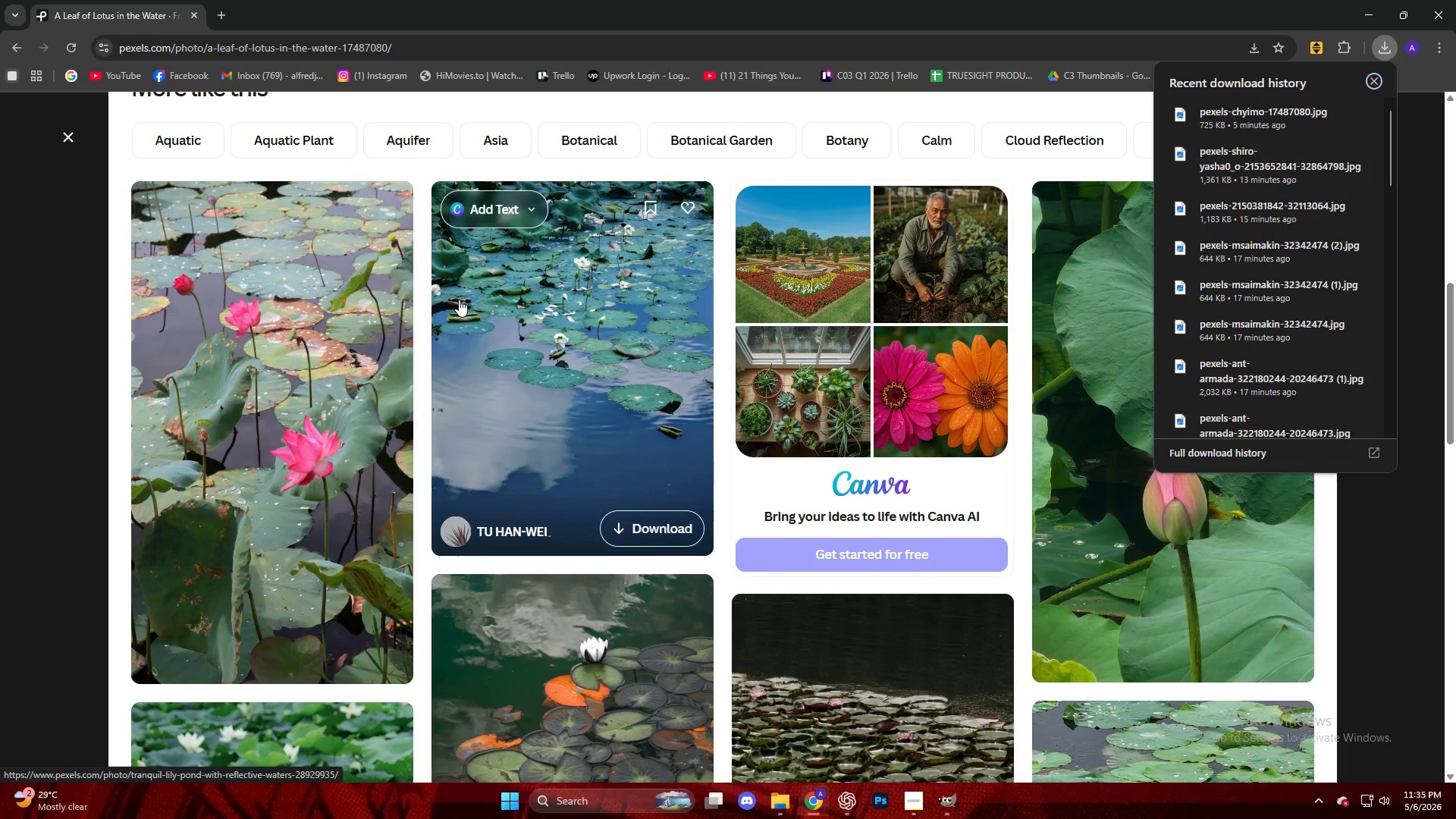 
key(Escape)
 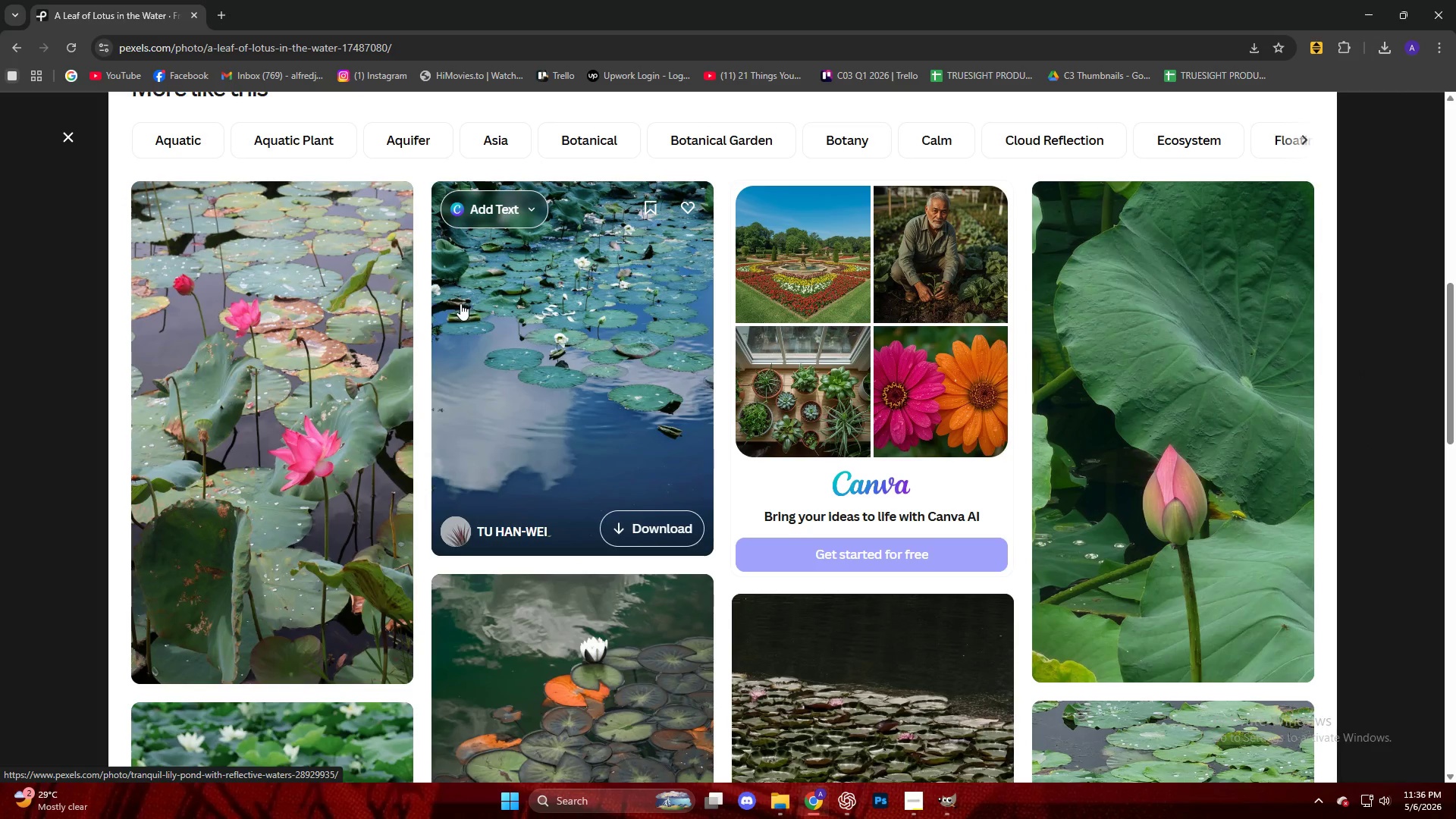 
scroll: coordinate [278, 458], scroll_direction: down, amount: 7.0
 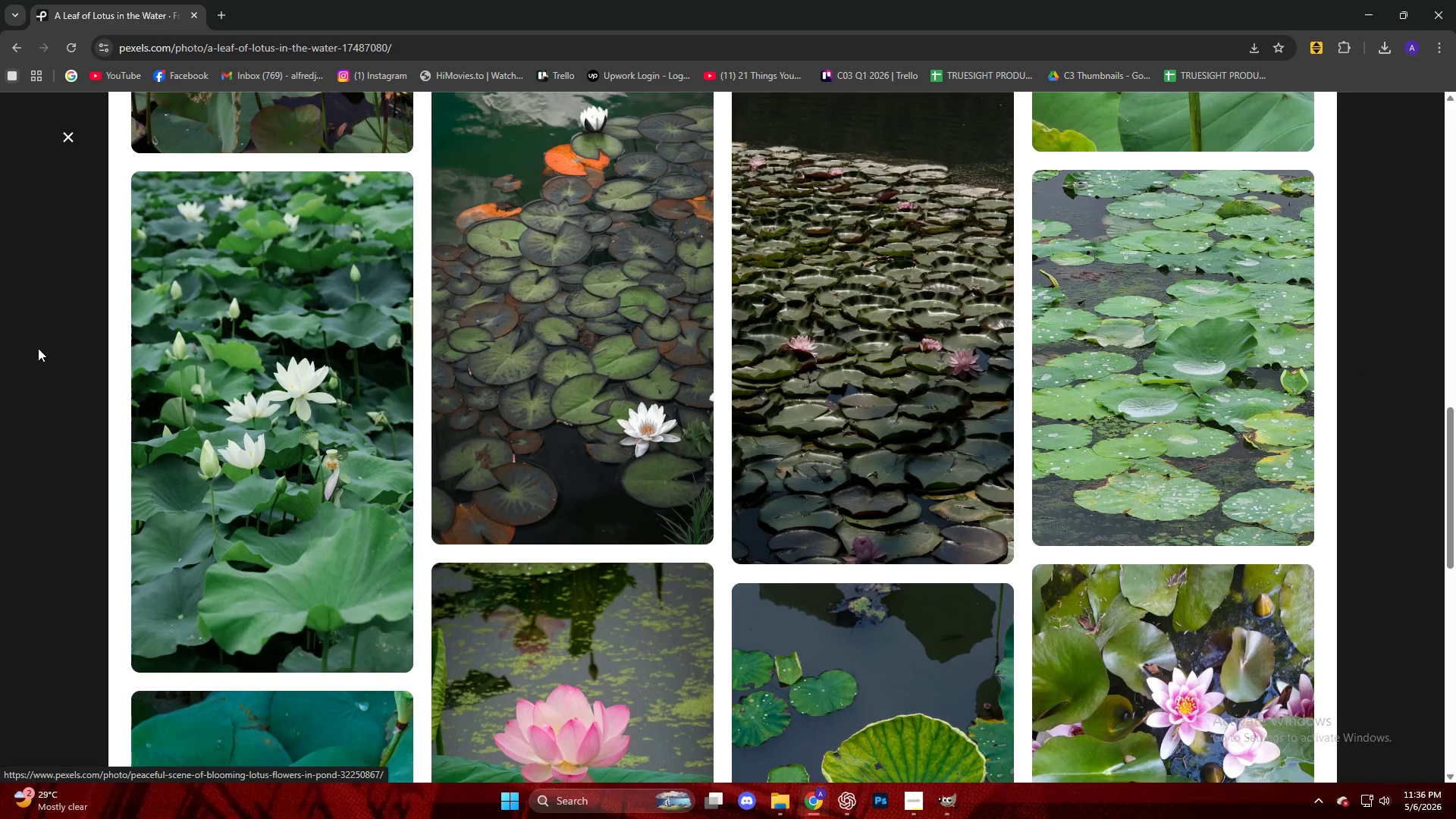 
left_click([38, 342])
 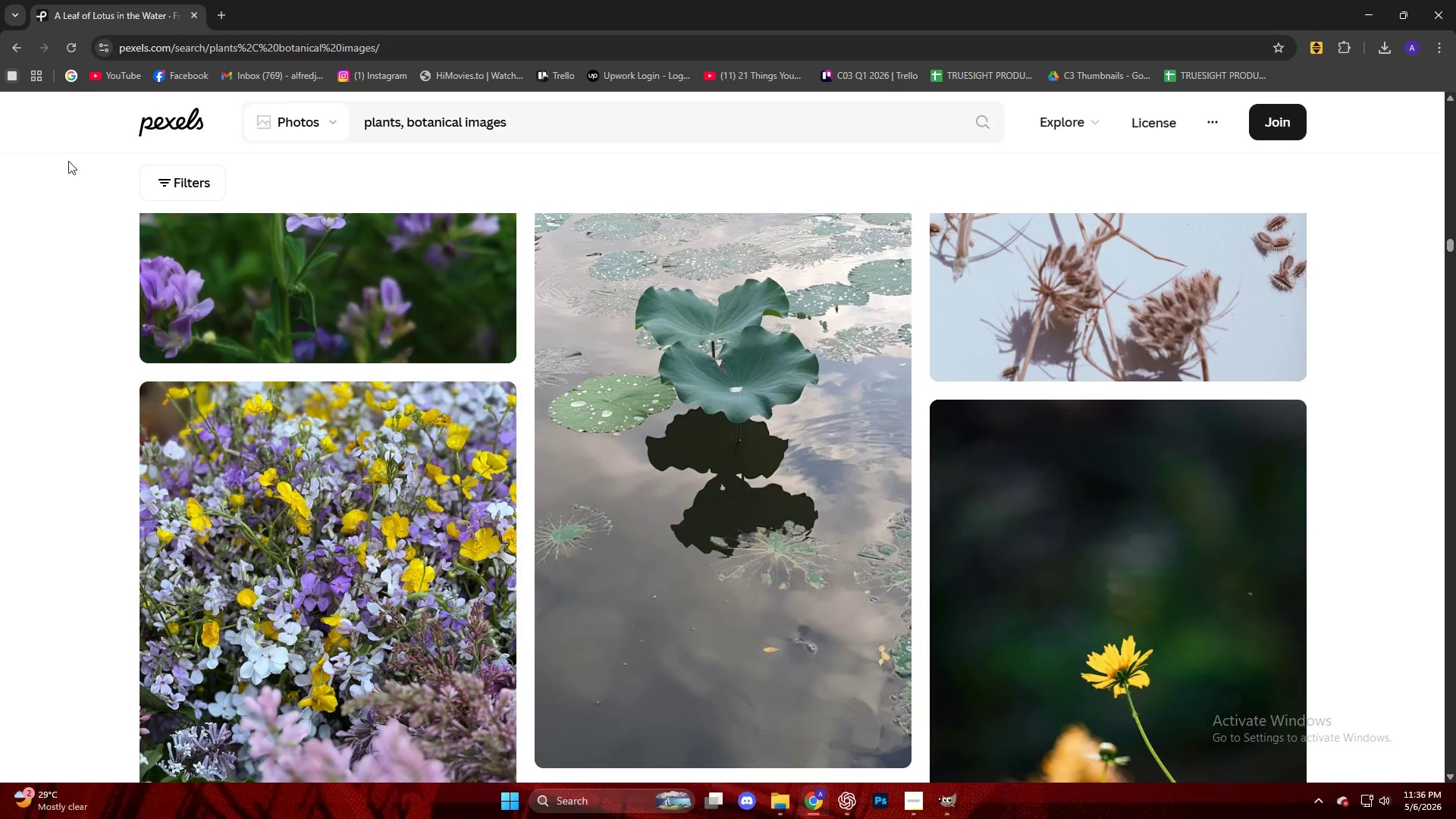 
scroll: coordinate [409, 360], scroll_direction: down, amount: 36.0
 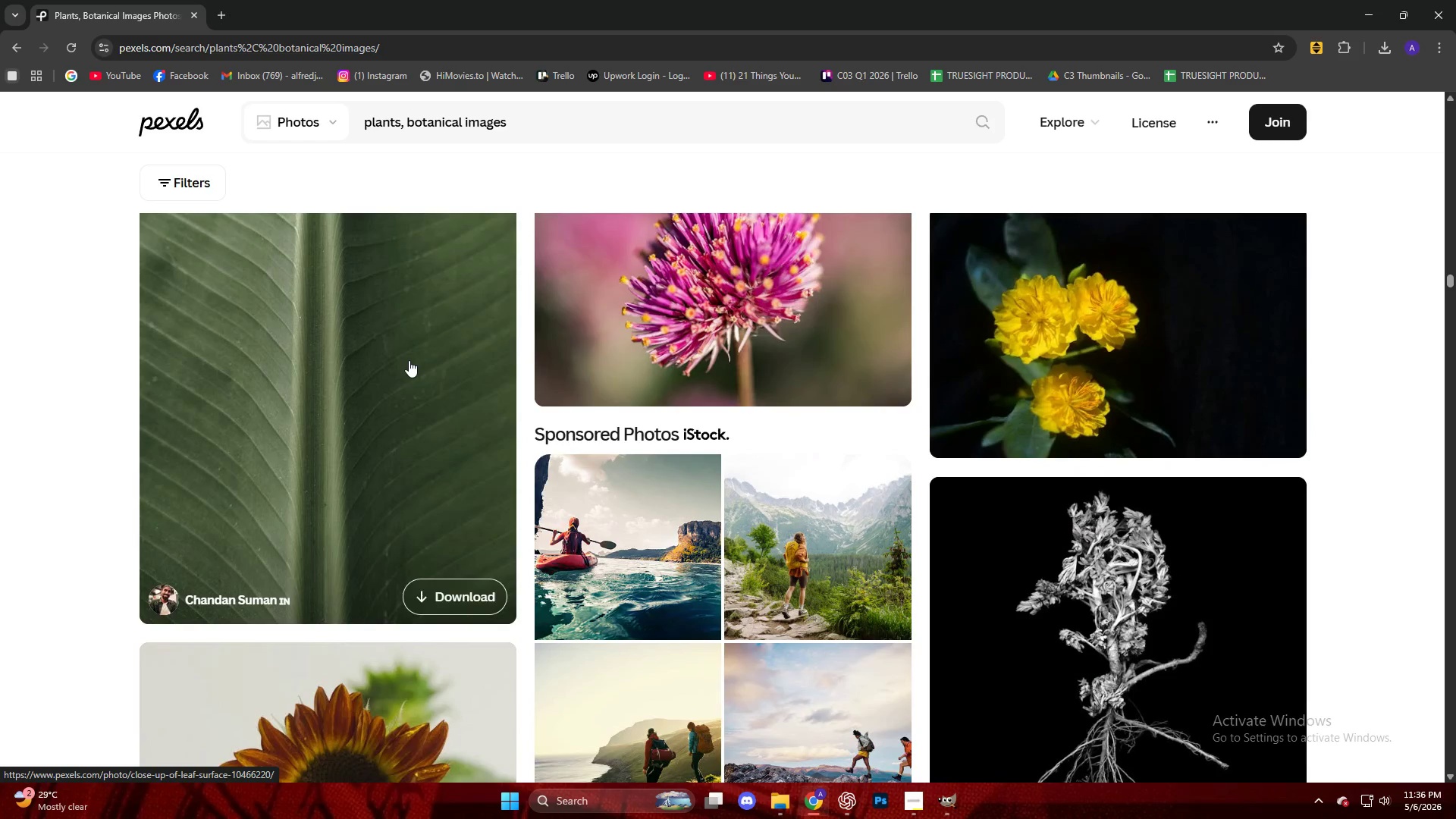 
wait(8.0)
 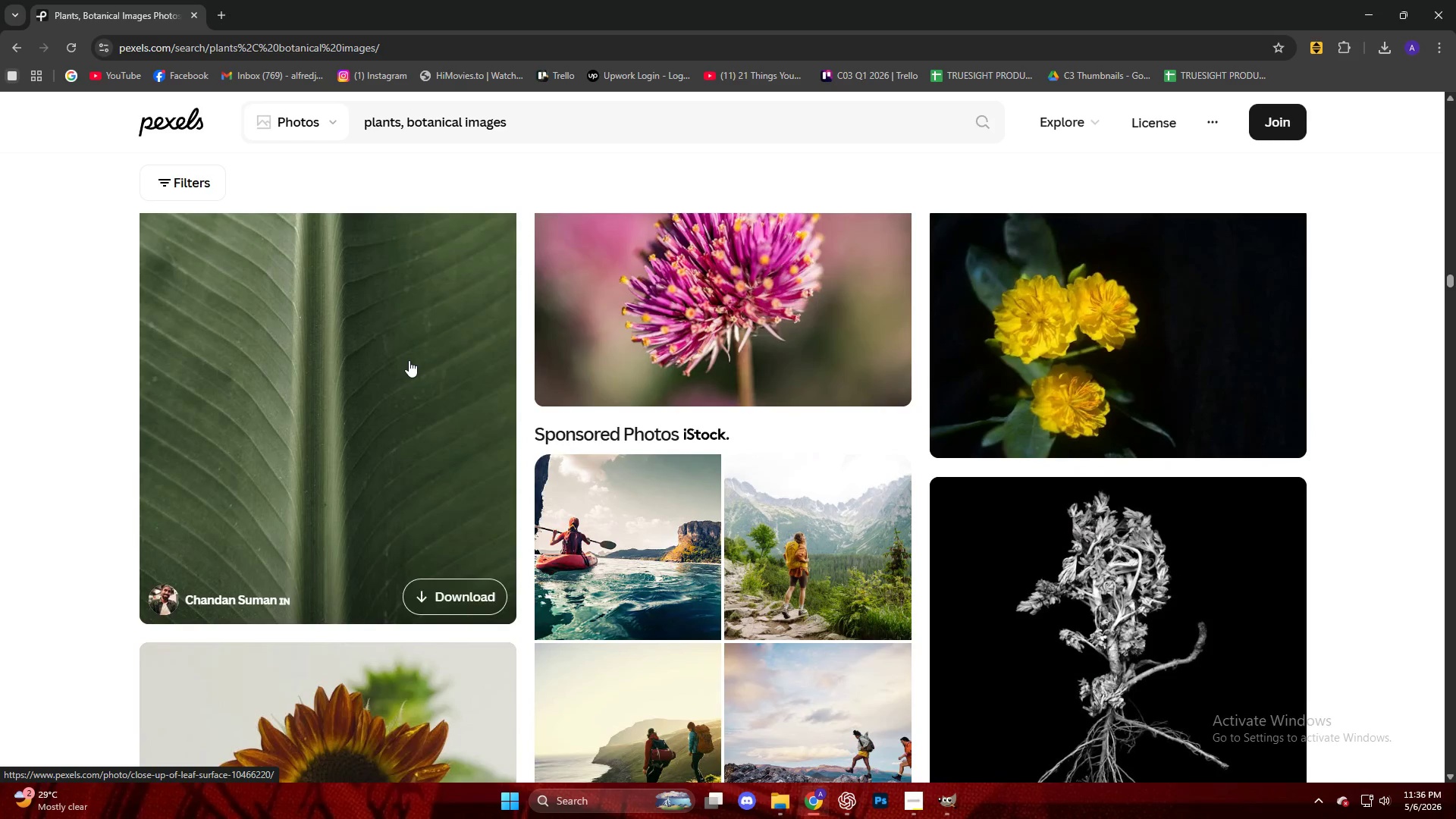 
scroll: coordinate [262, 444], scroll_direction: down, amount: 31.0
 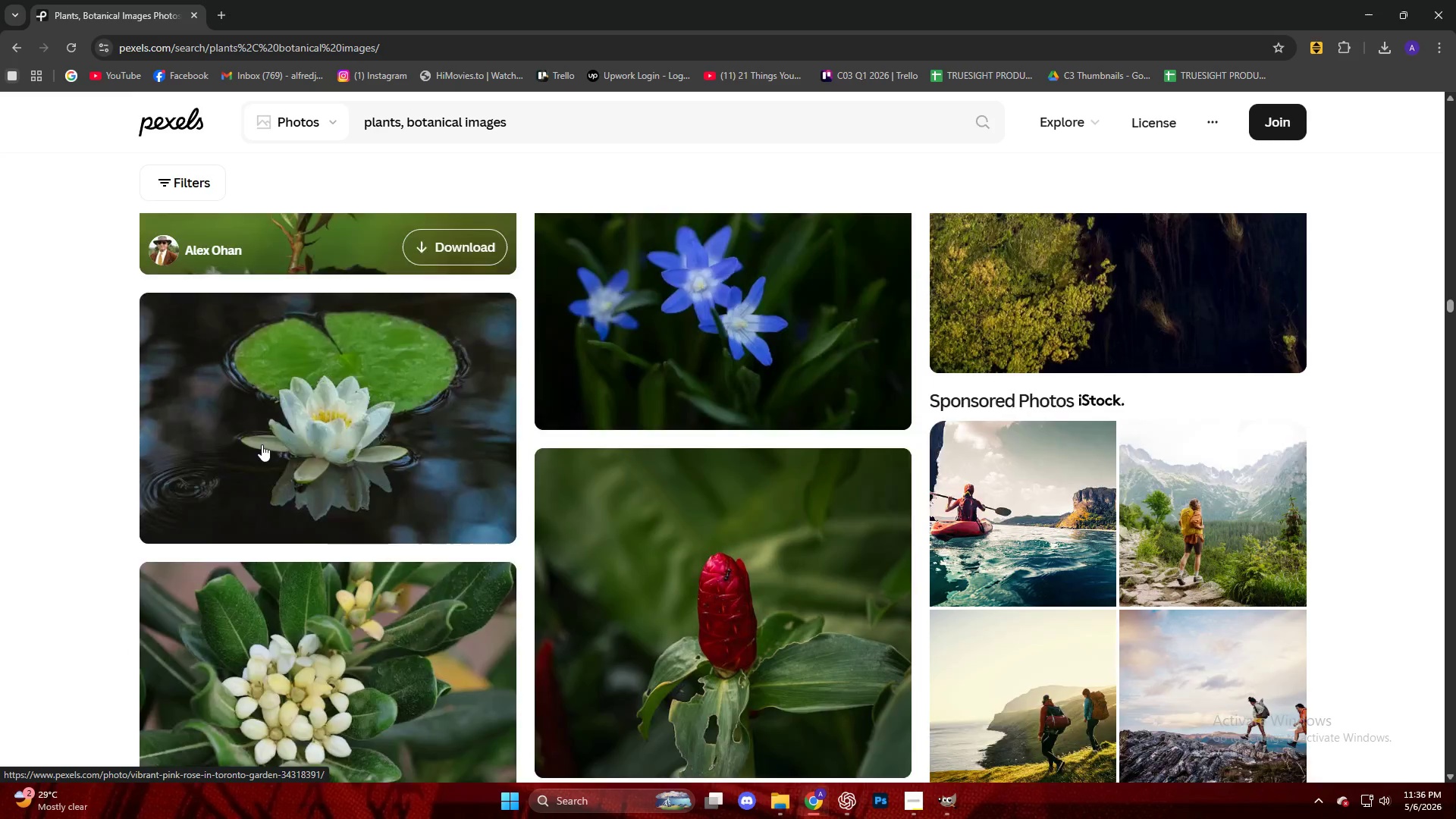 
scroll: coordinate [445, 383], scroll_direction: down, amount: 2.0
 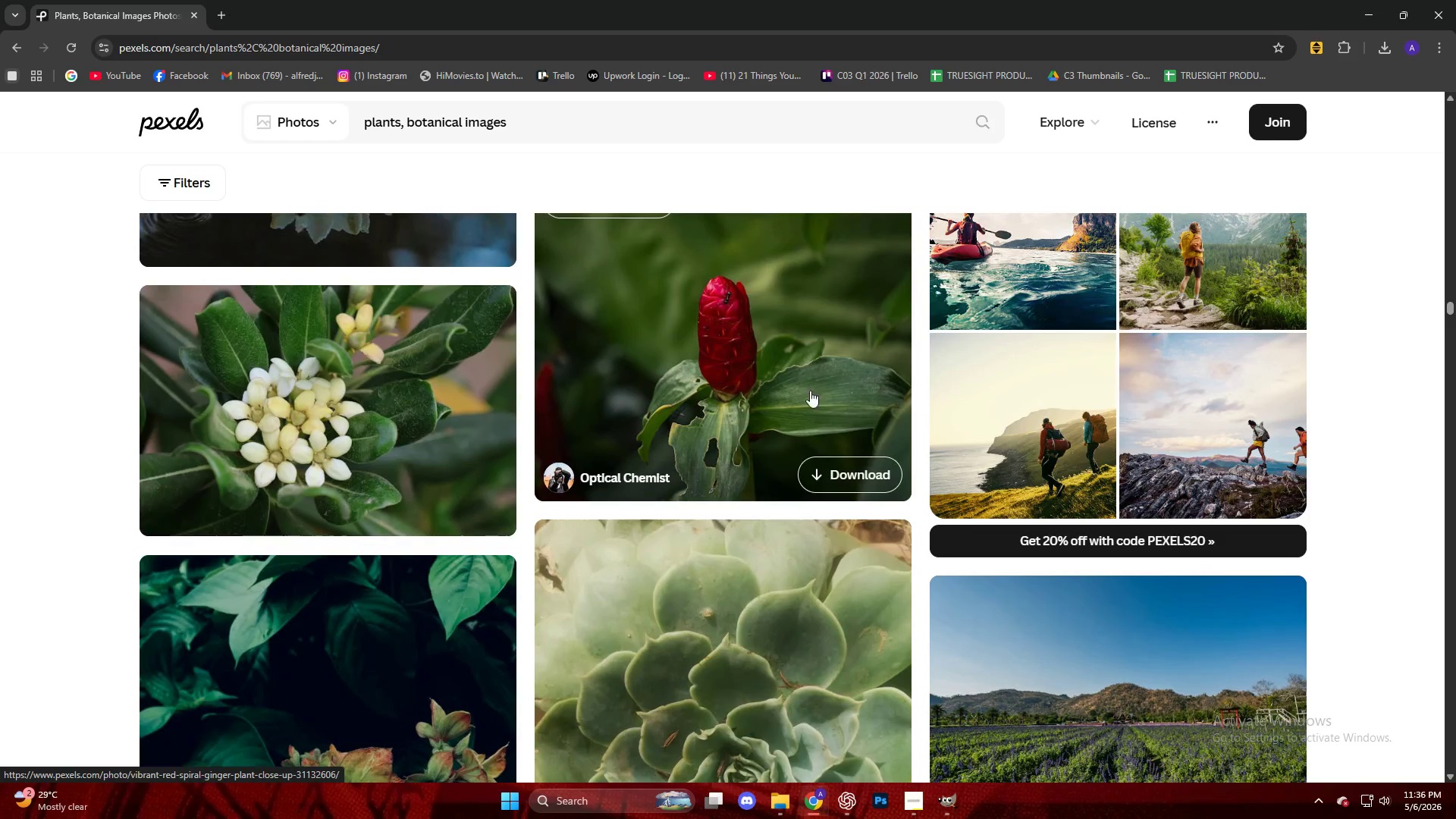 
left_click([797, 352])
 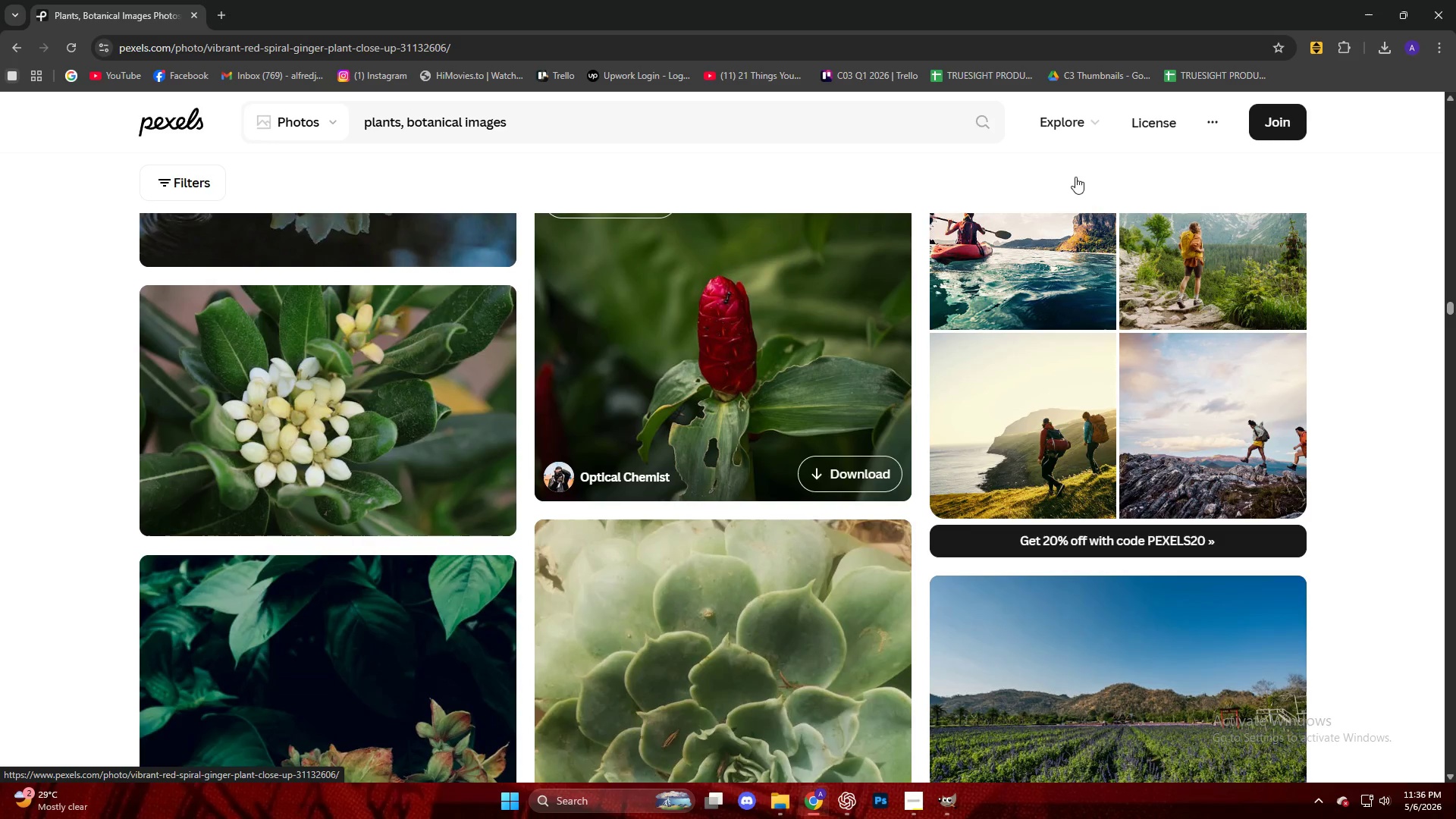 
left_click([816, 338])
 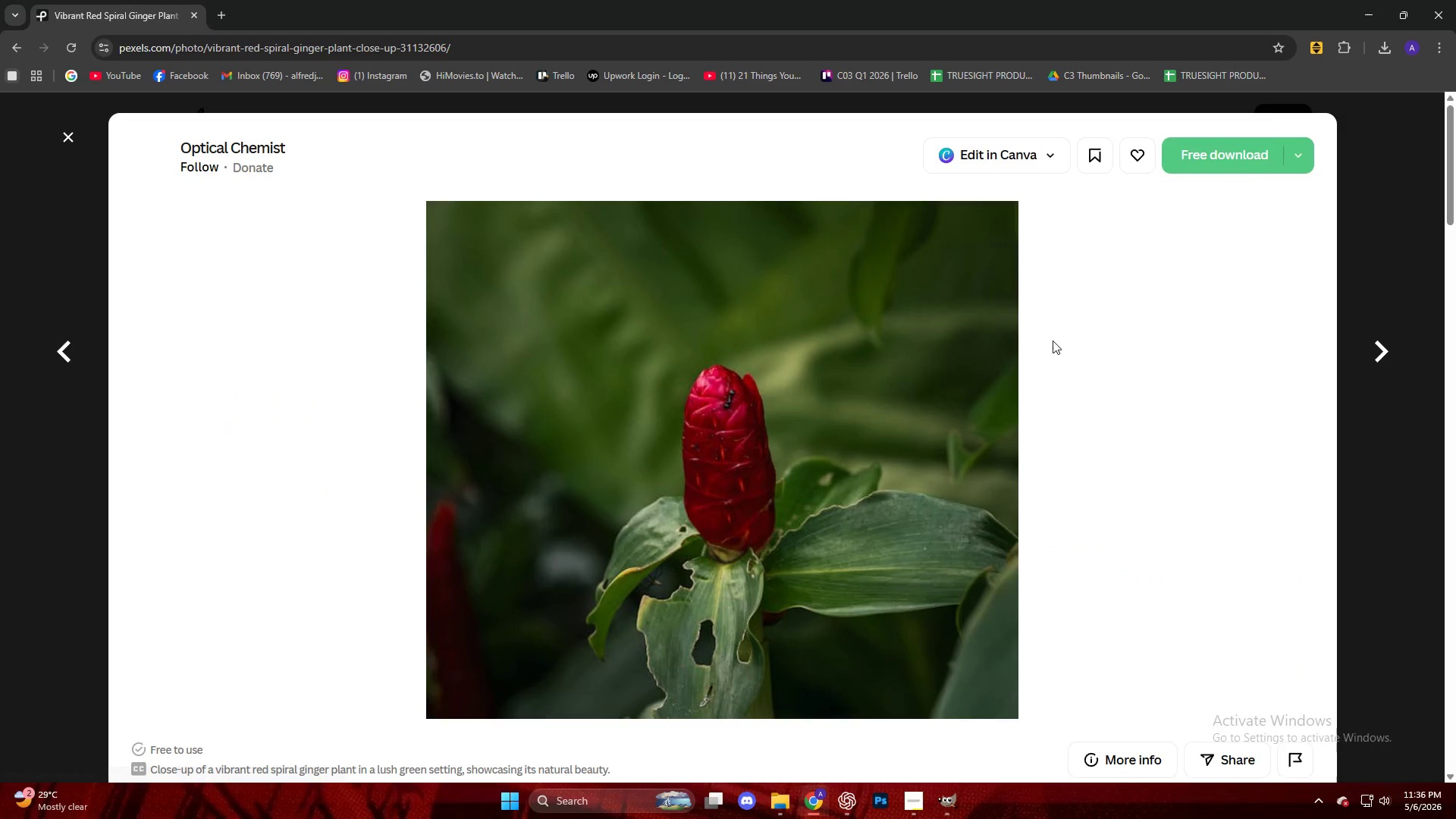 
left_click([1241, 151])
 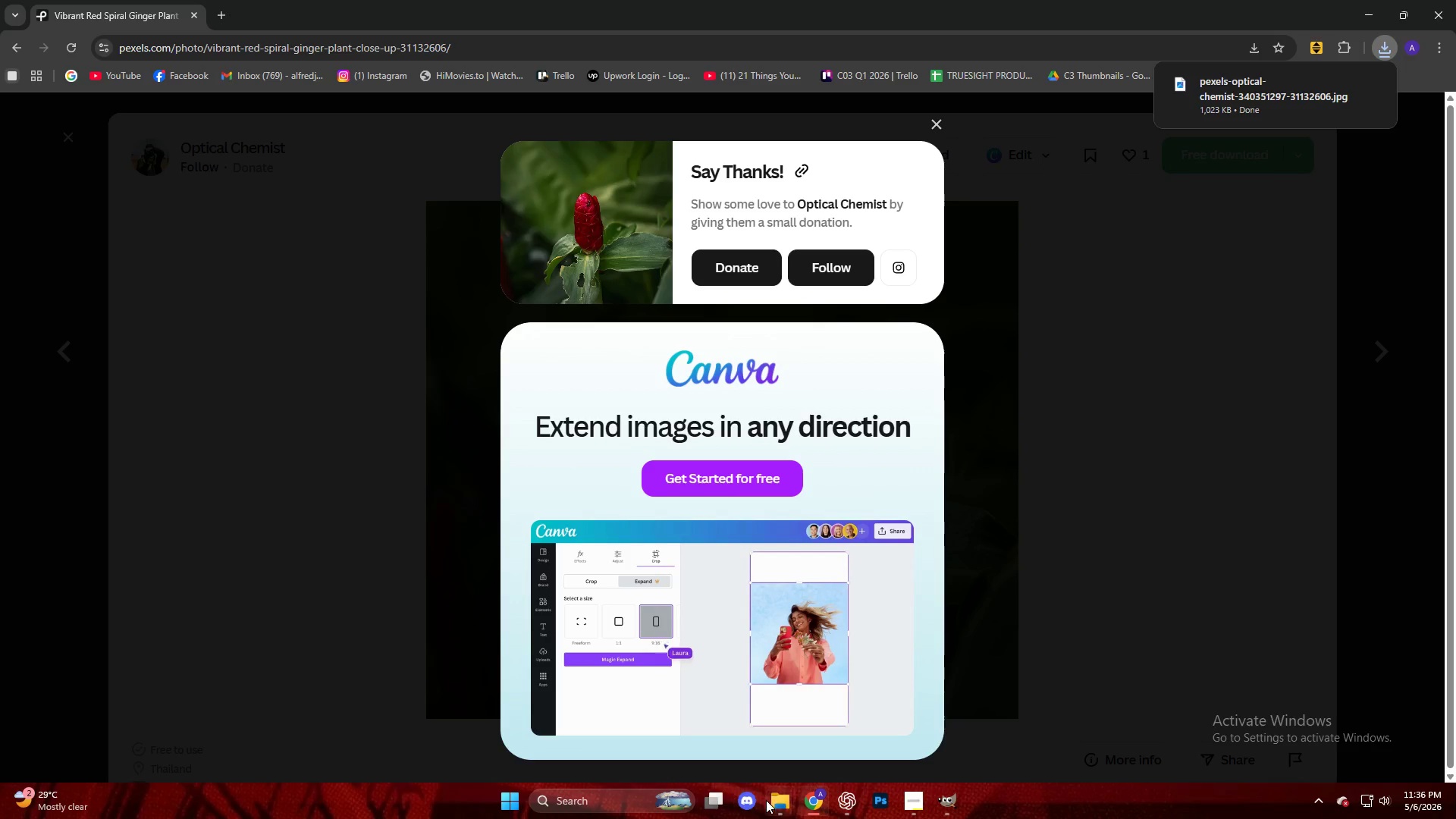 
left_click_drag(start_coordinate=[1271, 94], to_coordinate=[734, 432])
 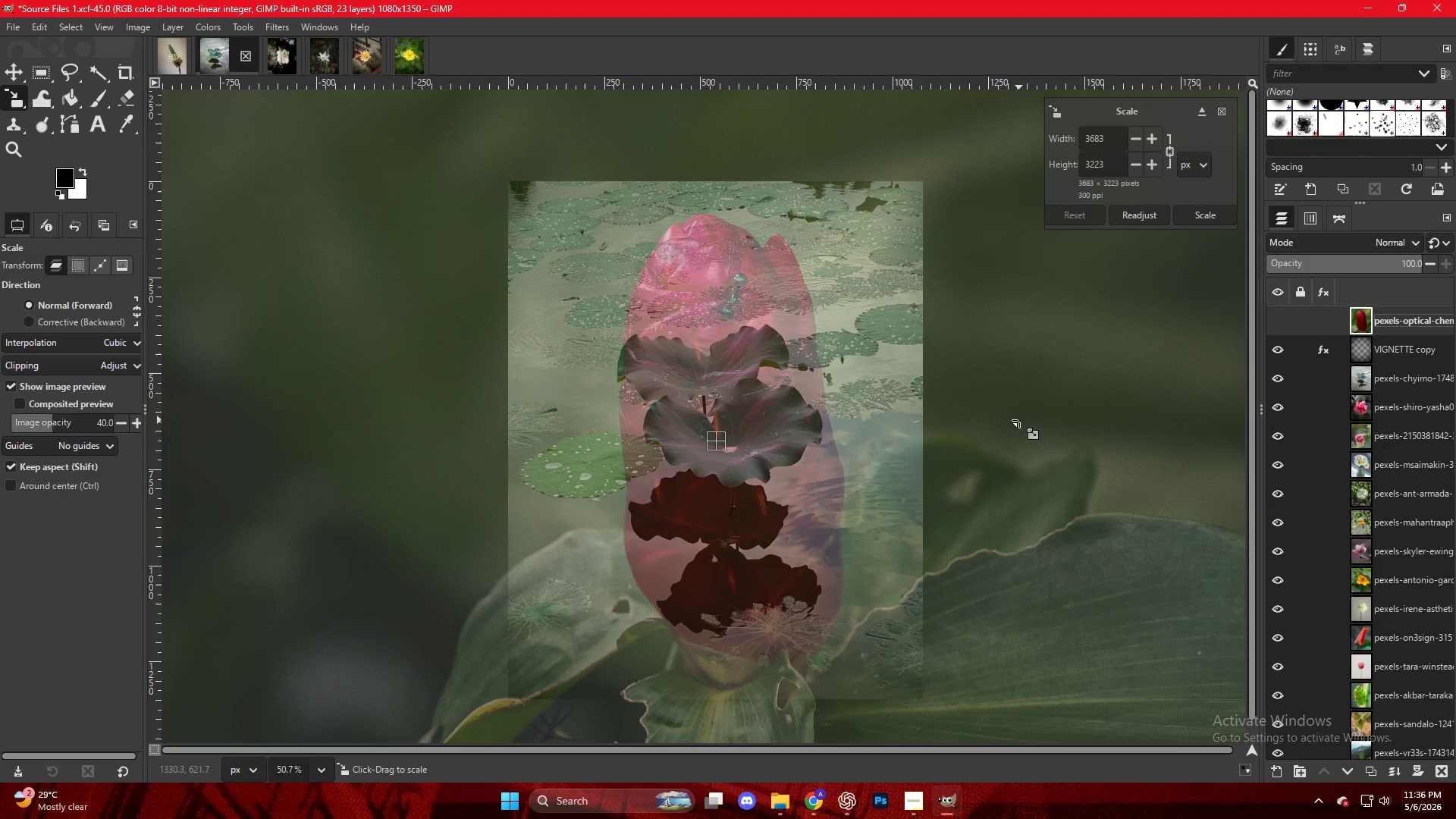 
hold_key(key=ControlLeft, duration=0.59)
scroll: coordinate [797, 443], scroll_direction: down, amount: 10.0
 